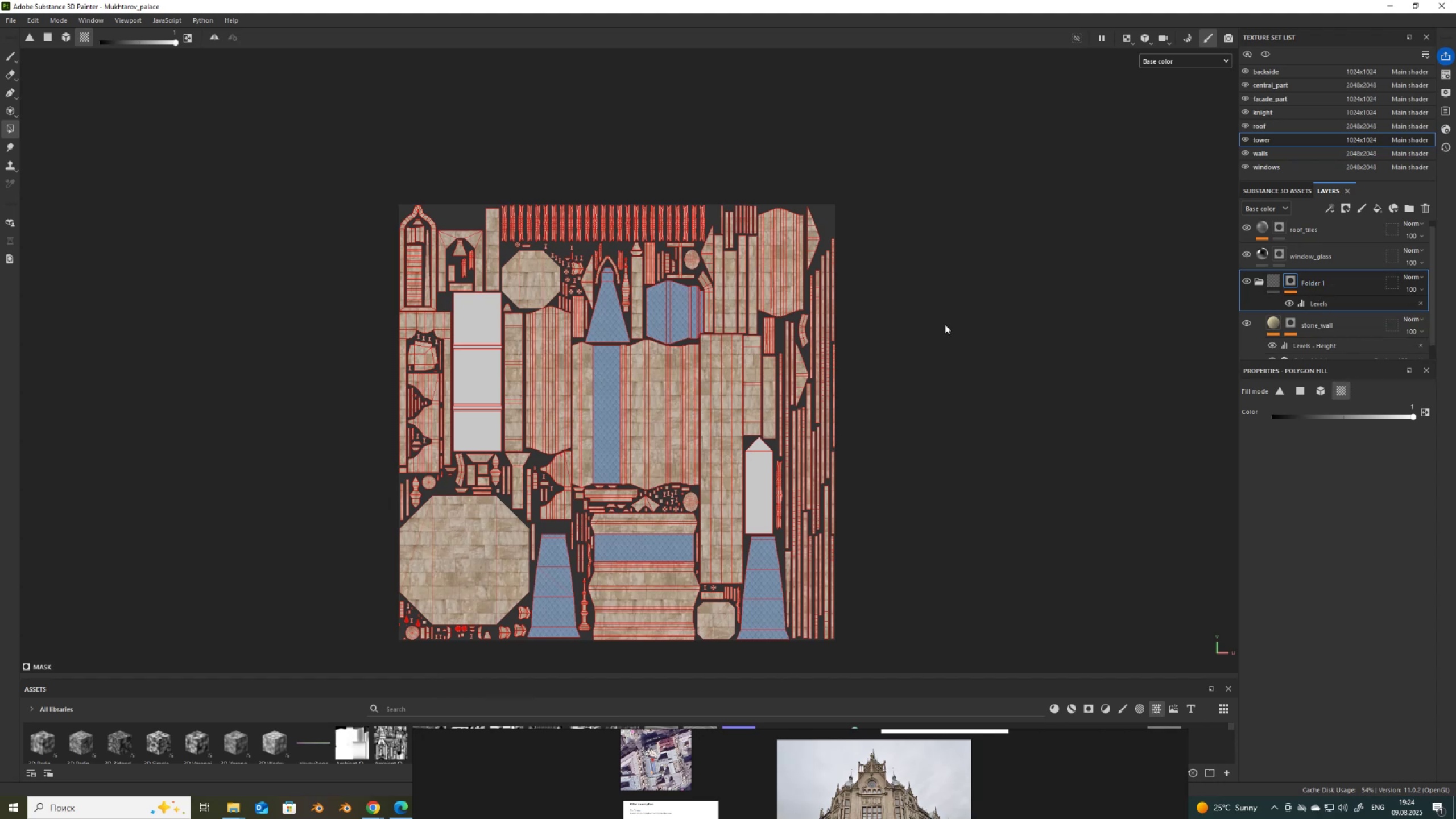 
left_click([479, 394])
 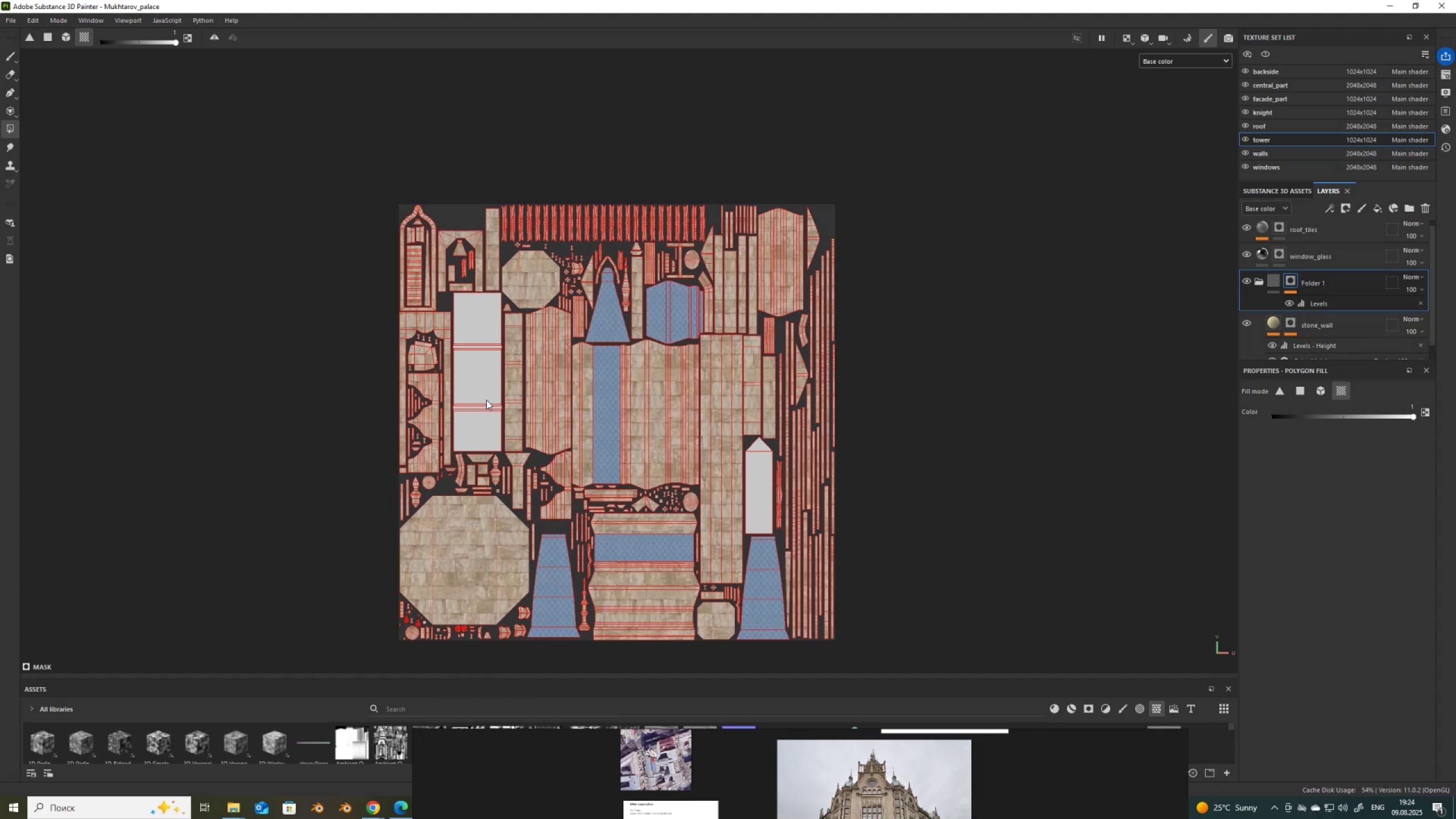 
wait(9.01)
 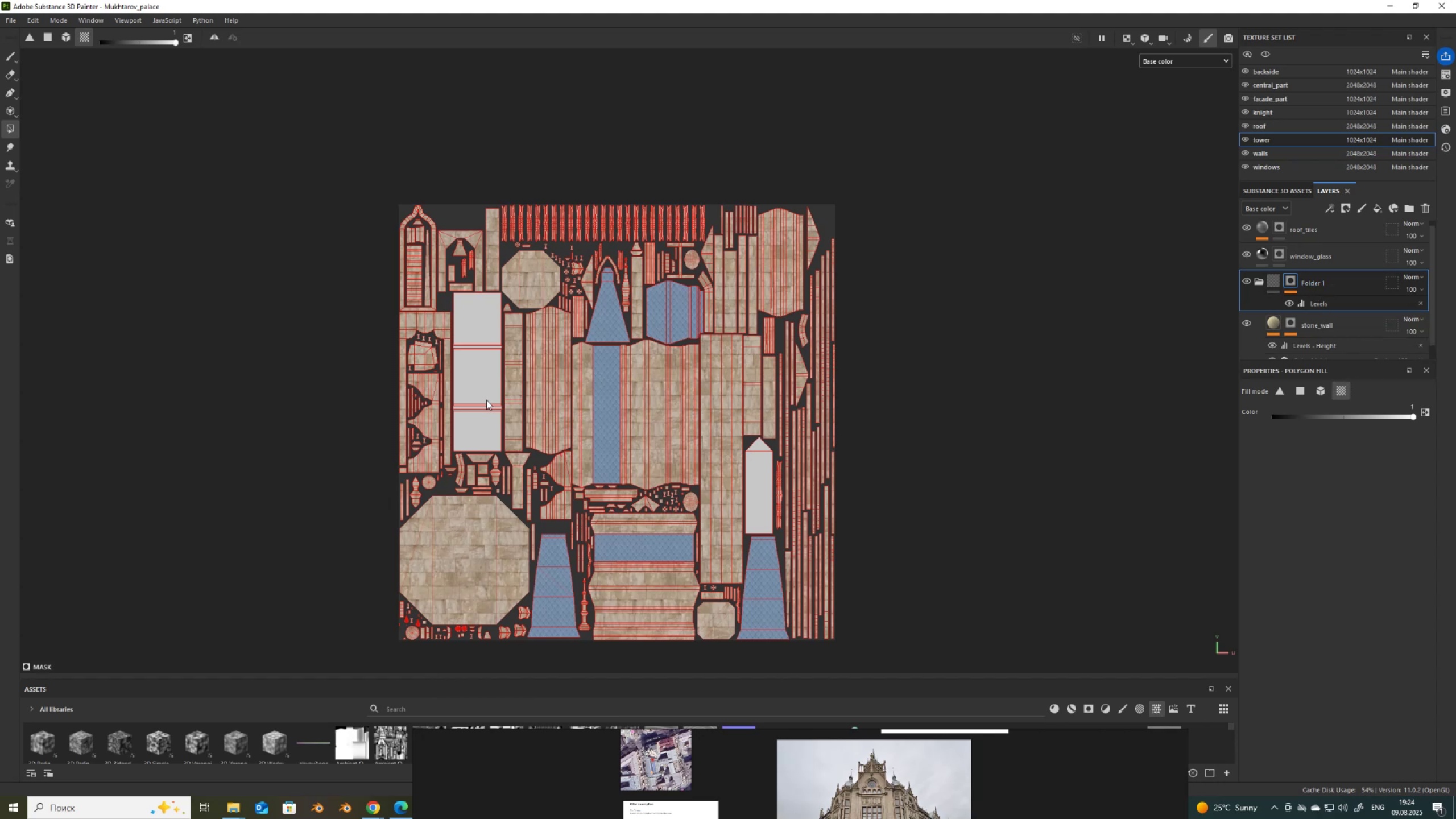 
key(Alt+AltLeft)
 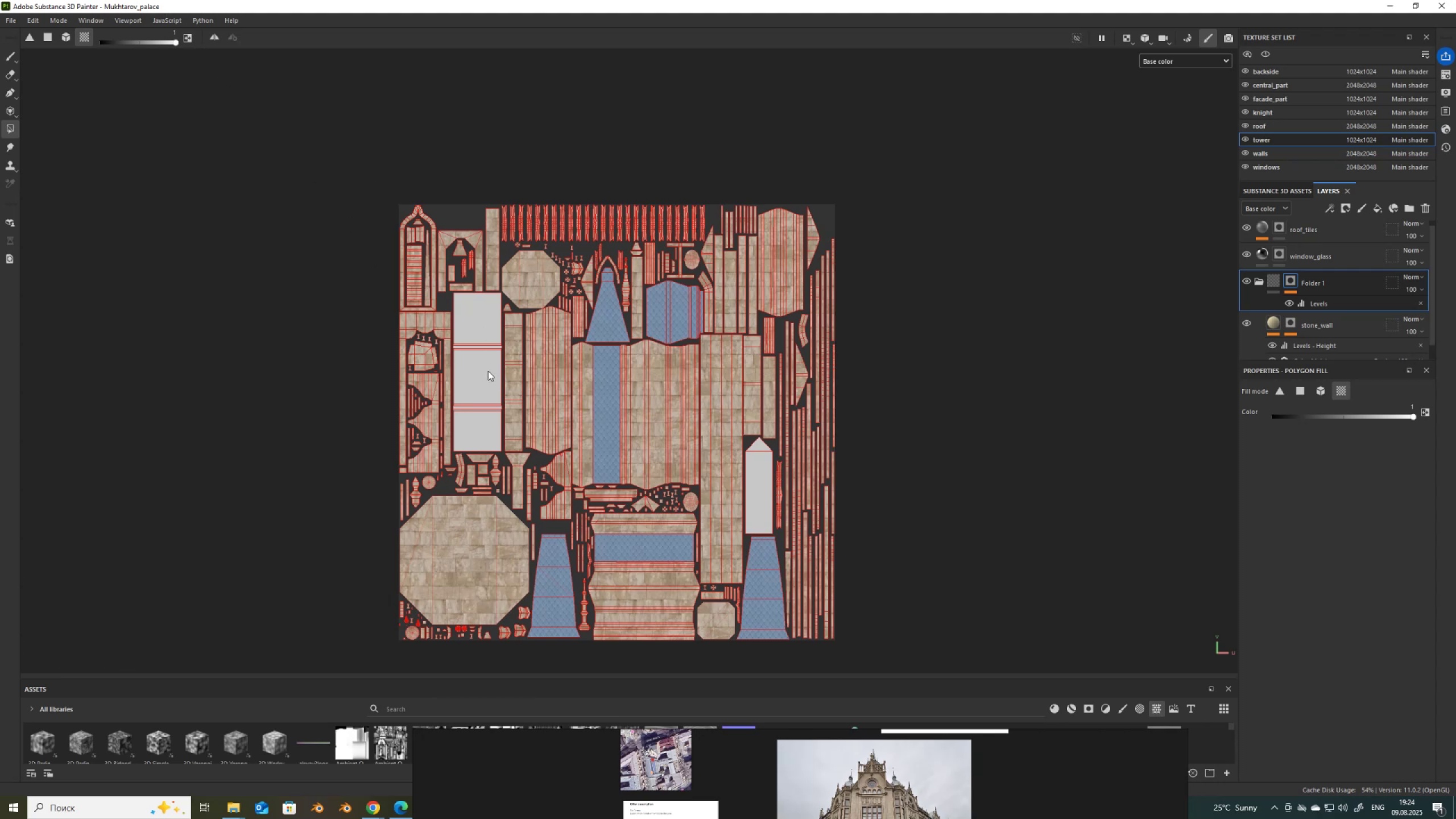 
left_click([486, 371])
 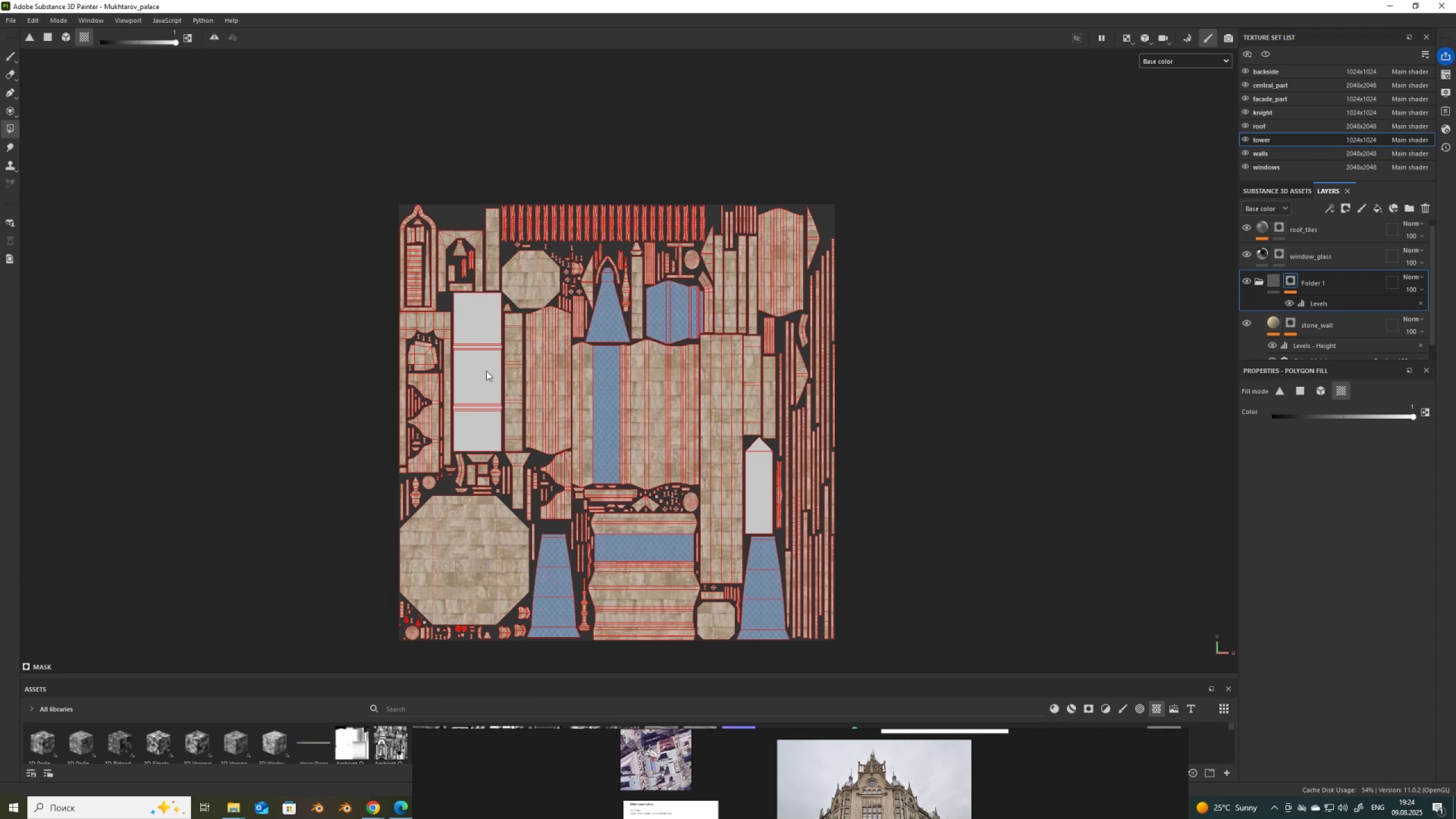 
key(X)
 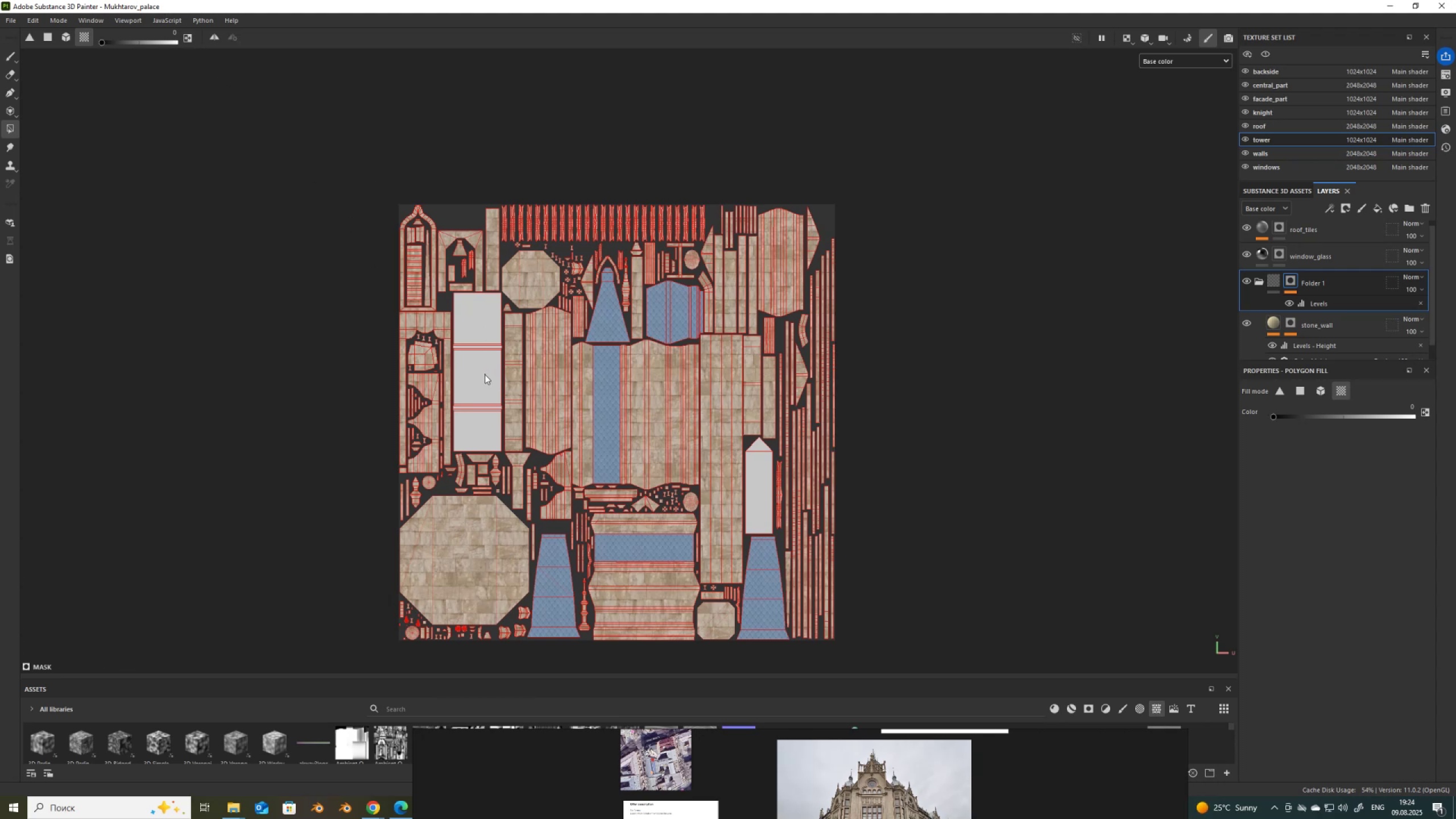 
left_click([482, 375])
 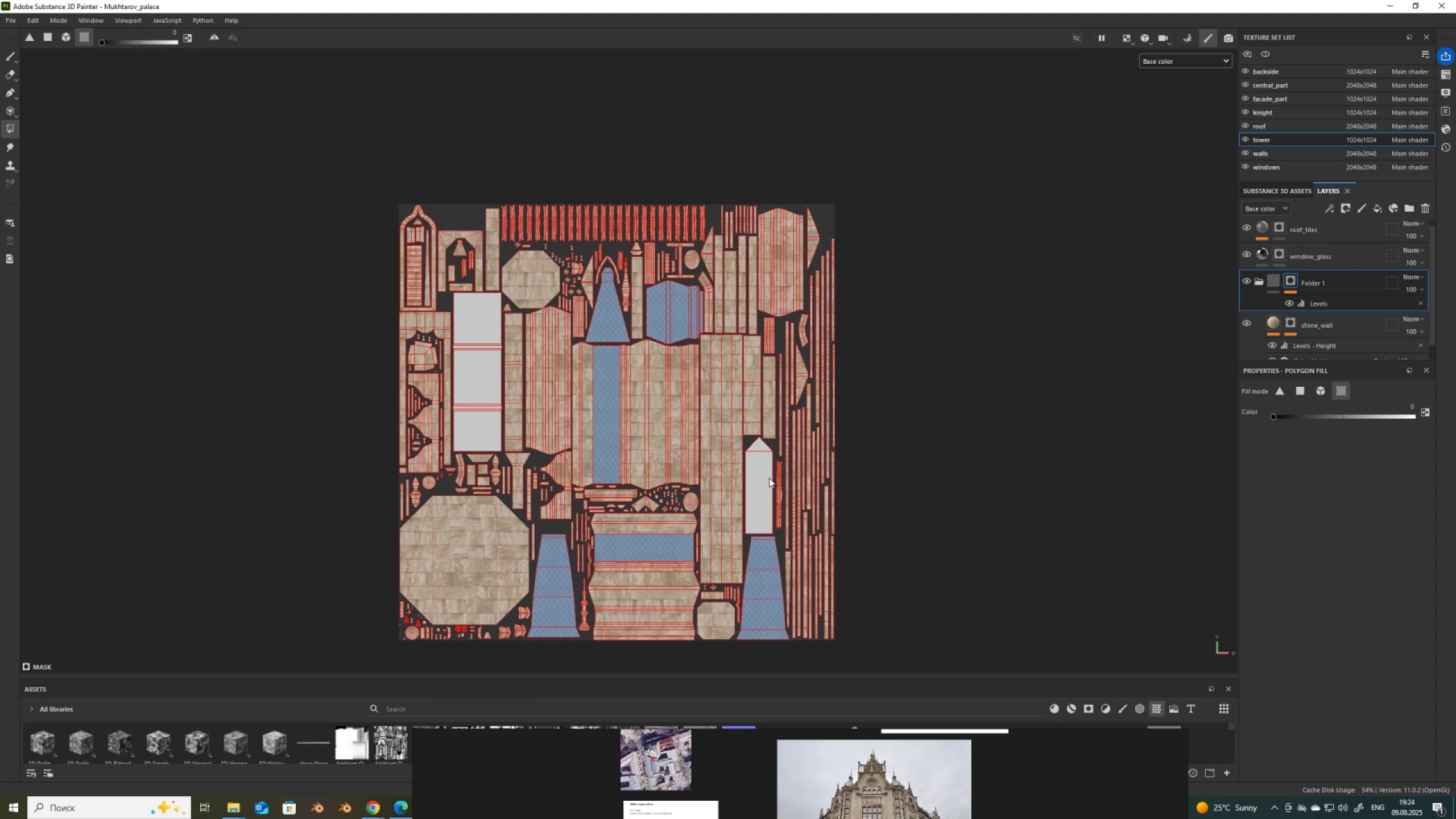 
left_click([769, 478])
 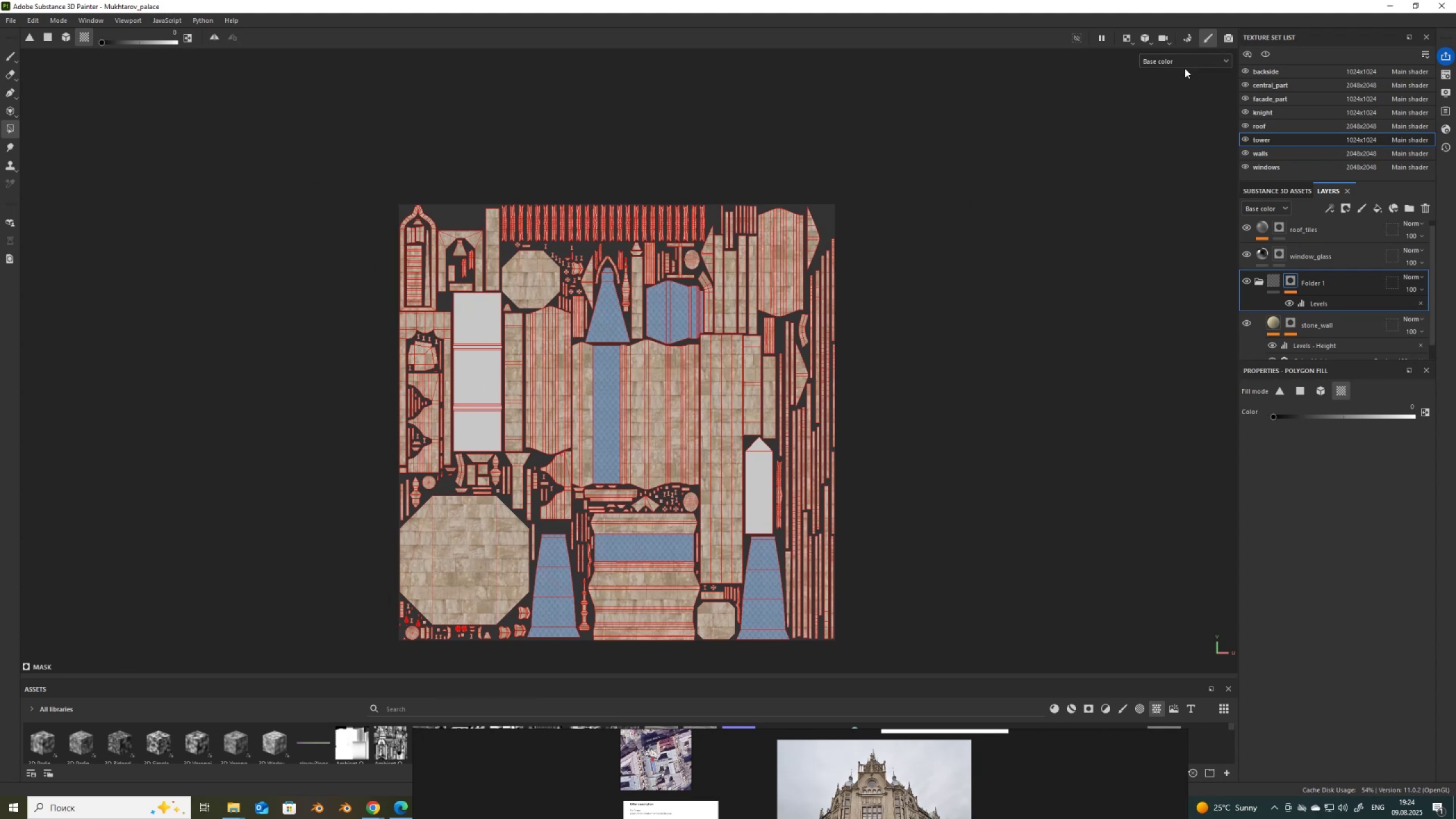 
left_click([1179, 63])
 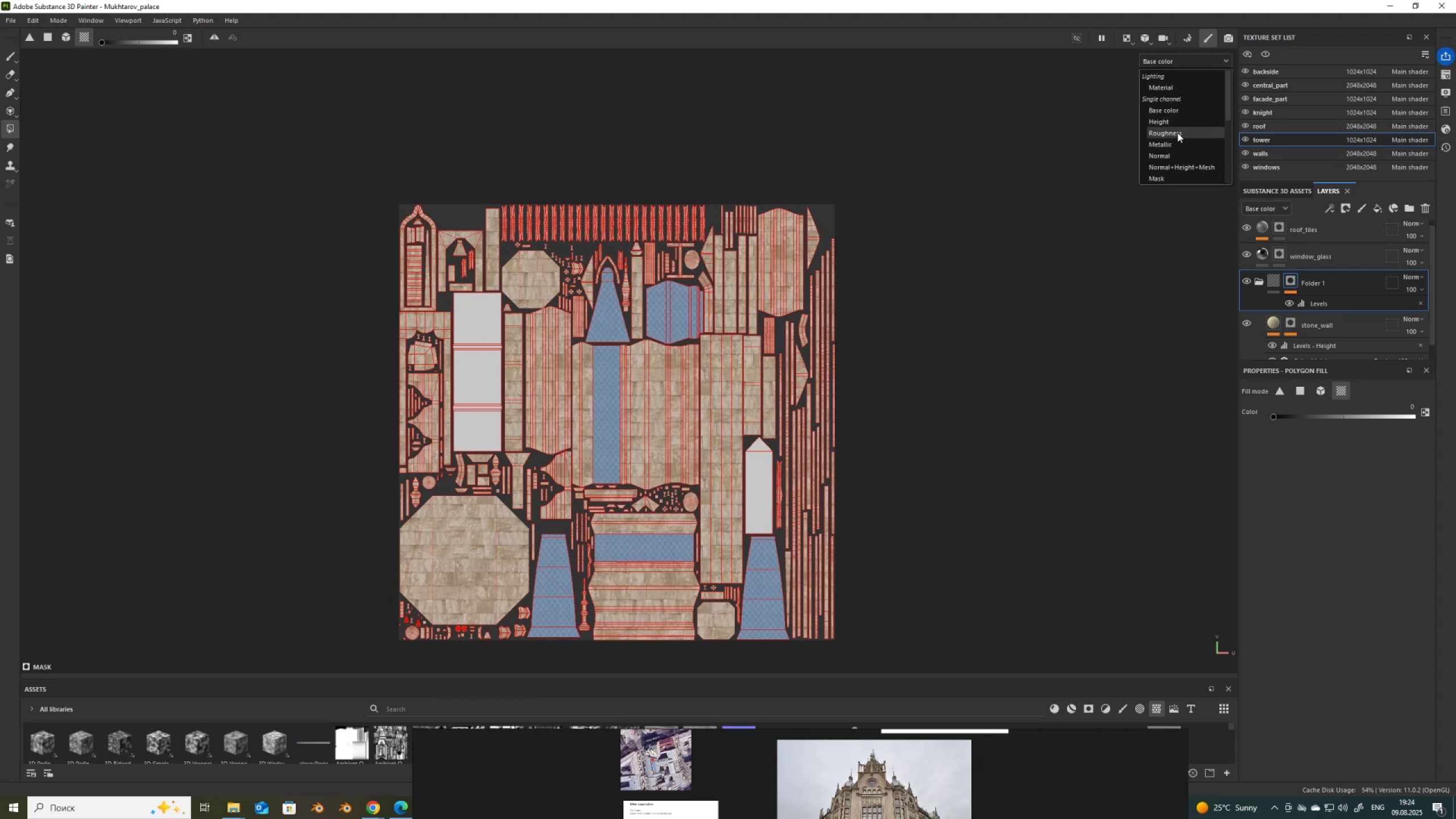 
left_click([1177, 133])
 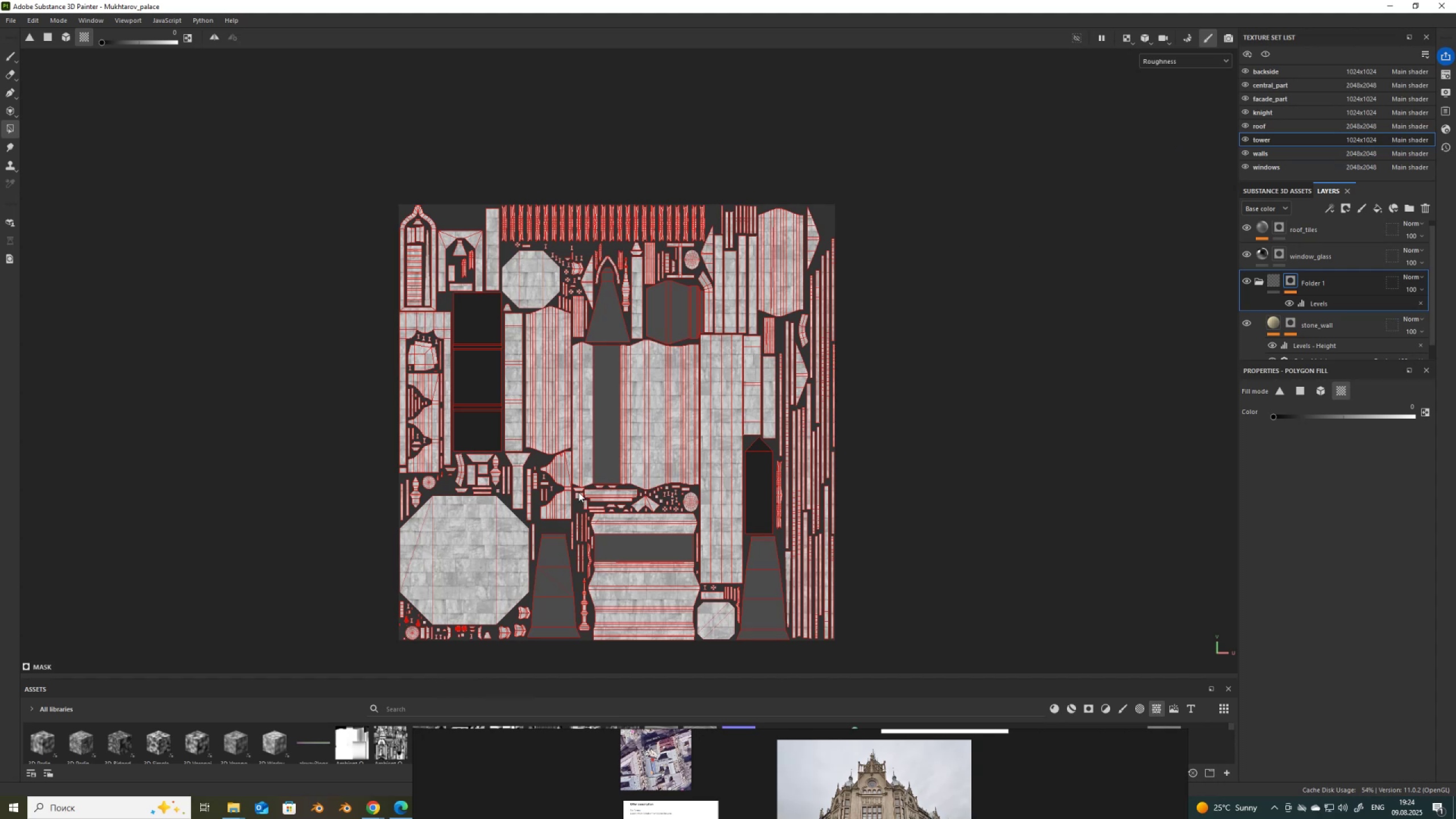 
key(M)
 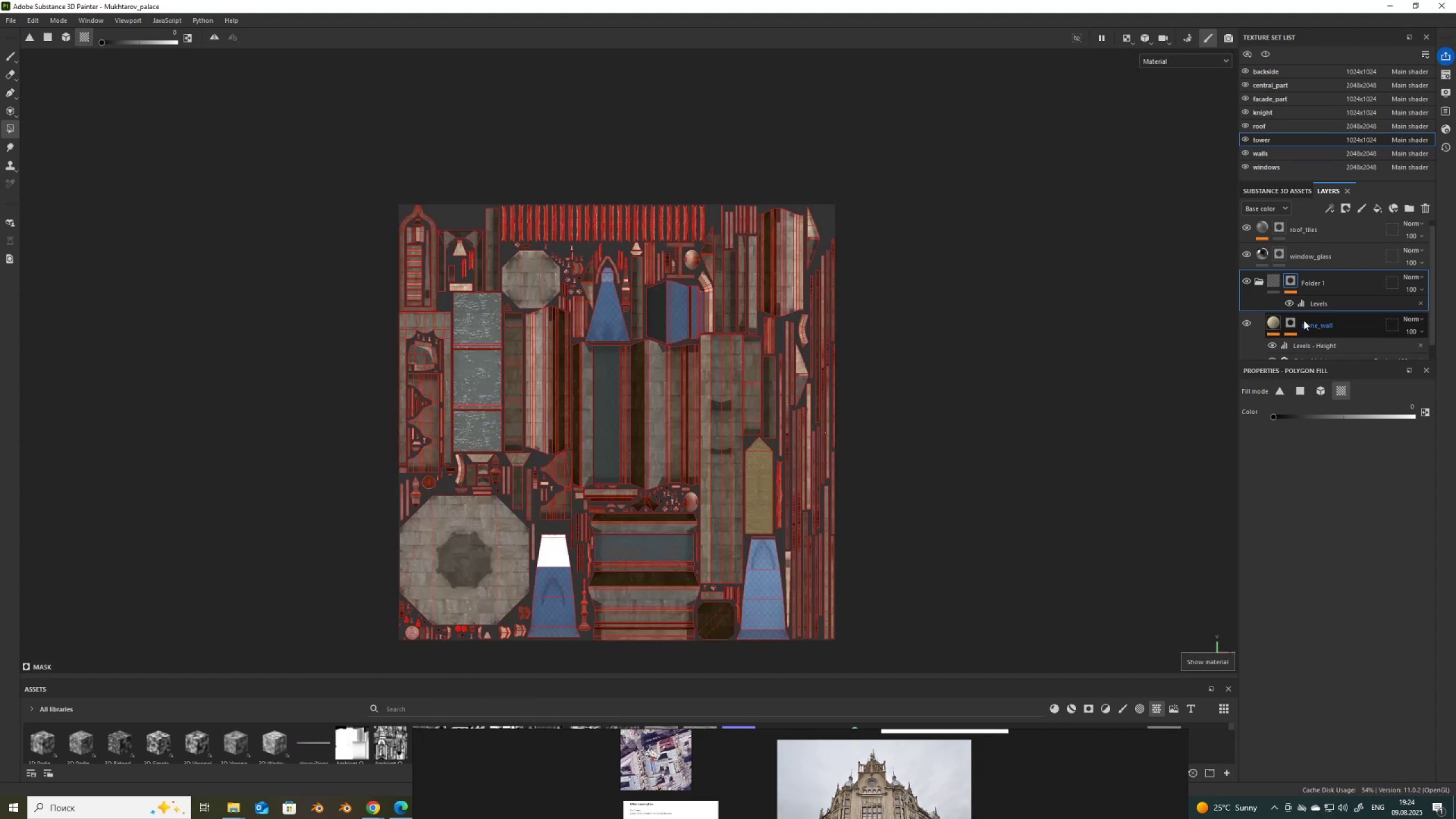 
scroll: coordinate [1310, 308], scroll_direction: down, amount: 6.0
 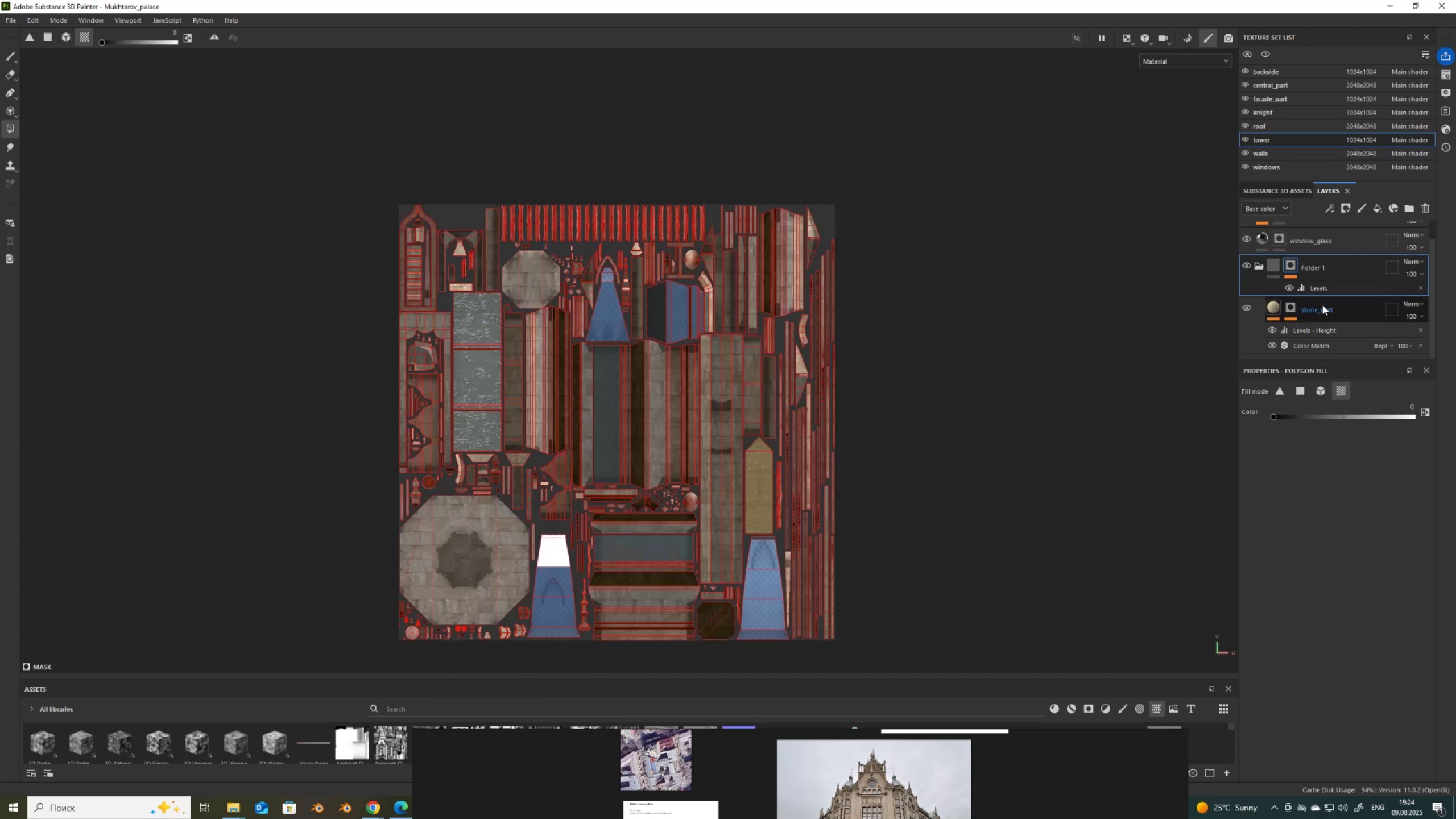 
left_click_drag(start_coordinate=[1337, 305], to_coordinate=[1352, 266])
 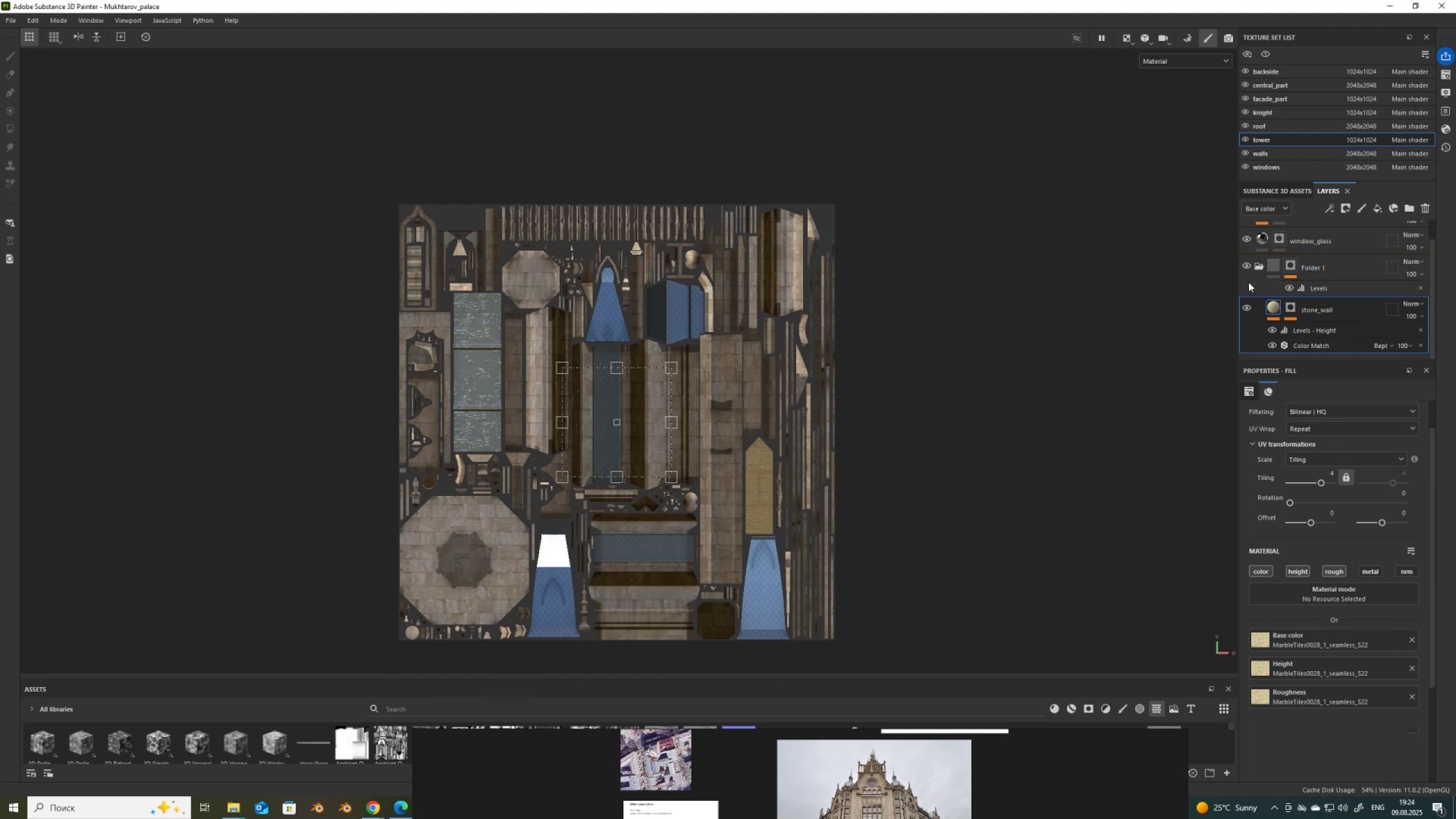 
left_click([1248, 266])
 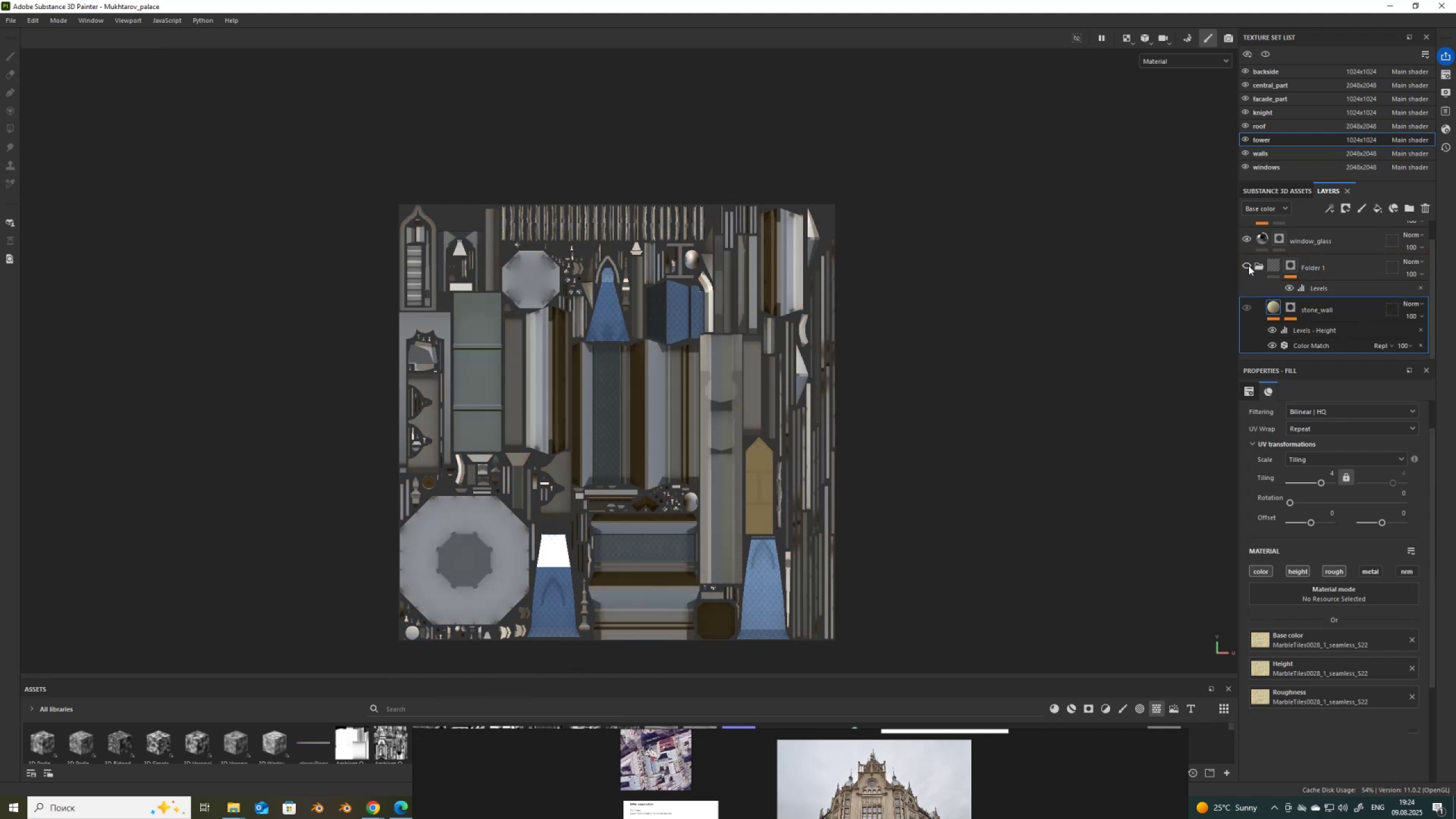 
left_click([1248, 266])
 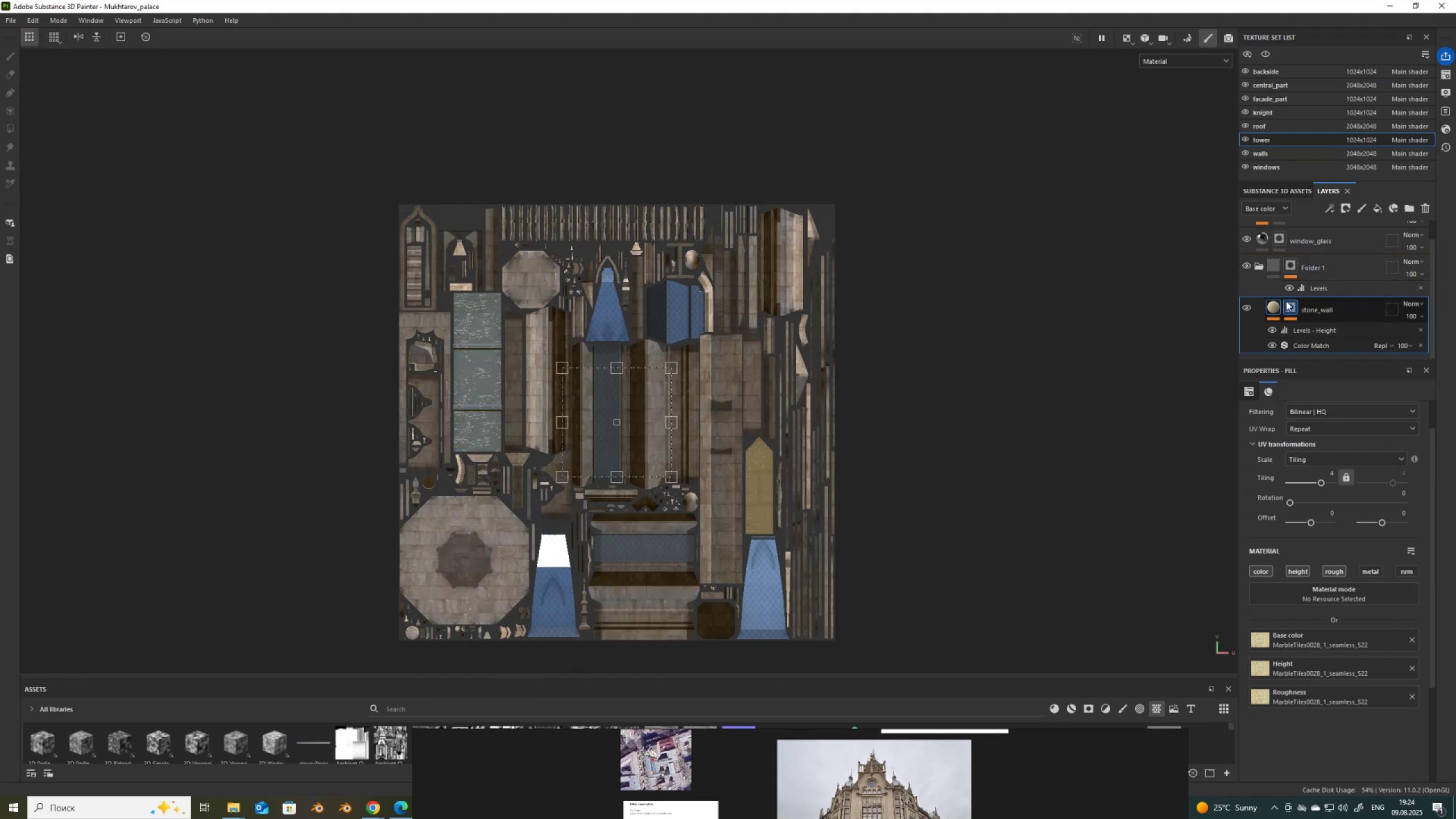 
scroll: coordinate [1320, 324], scroll_direction: down, amount: 4.0
 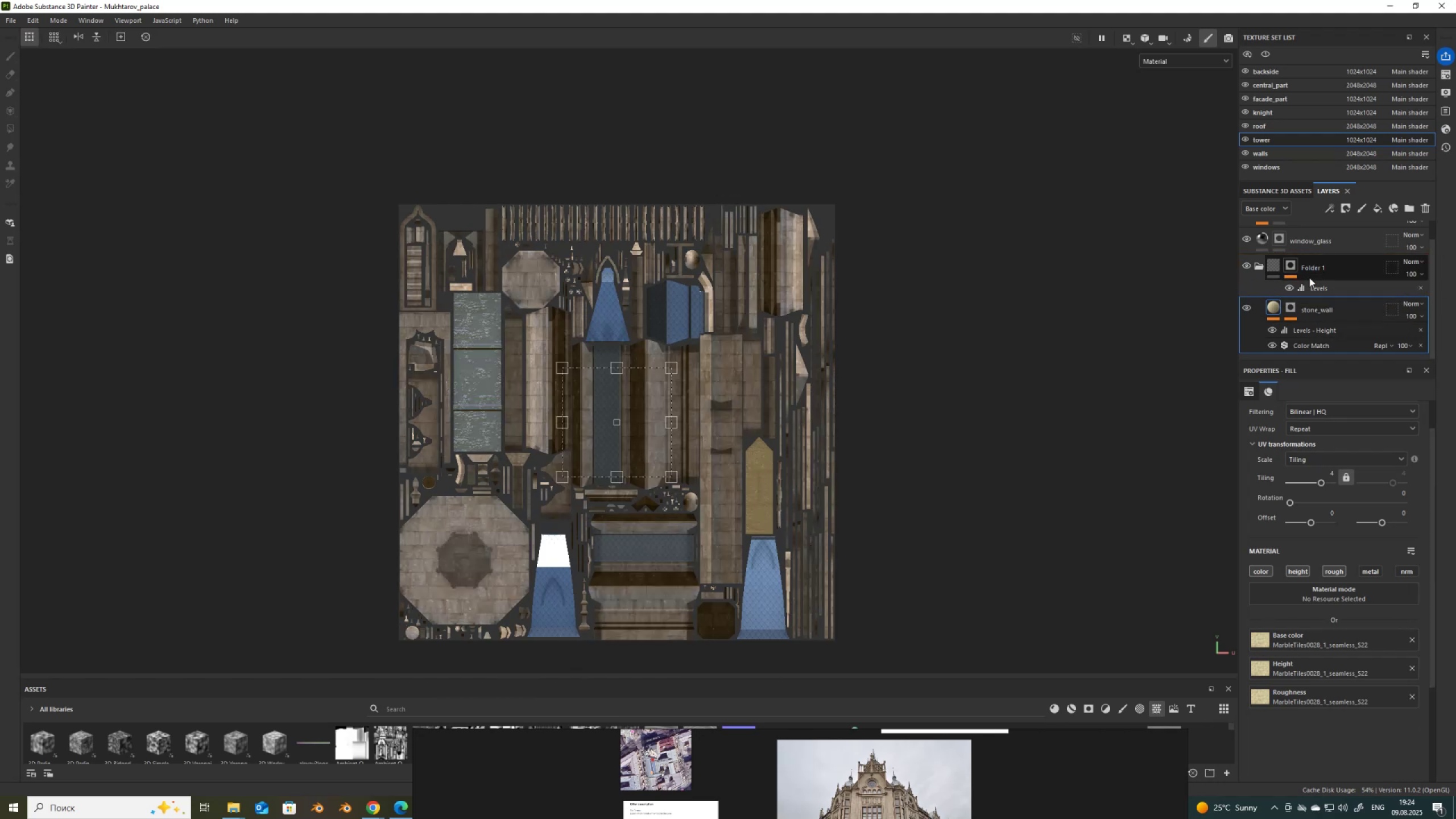 
left_click([1295, 267])
 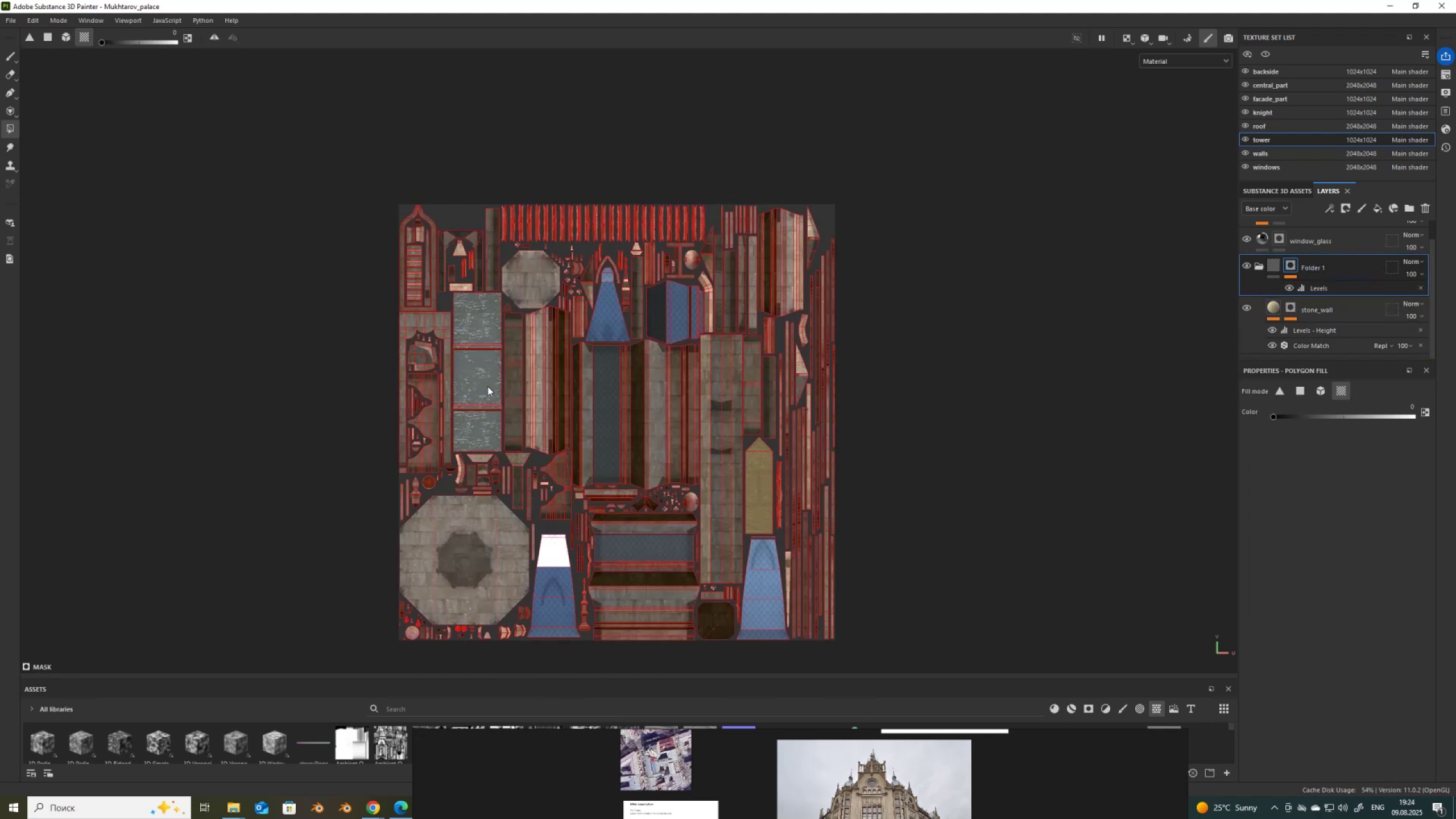 
left_click([489, 388])
 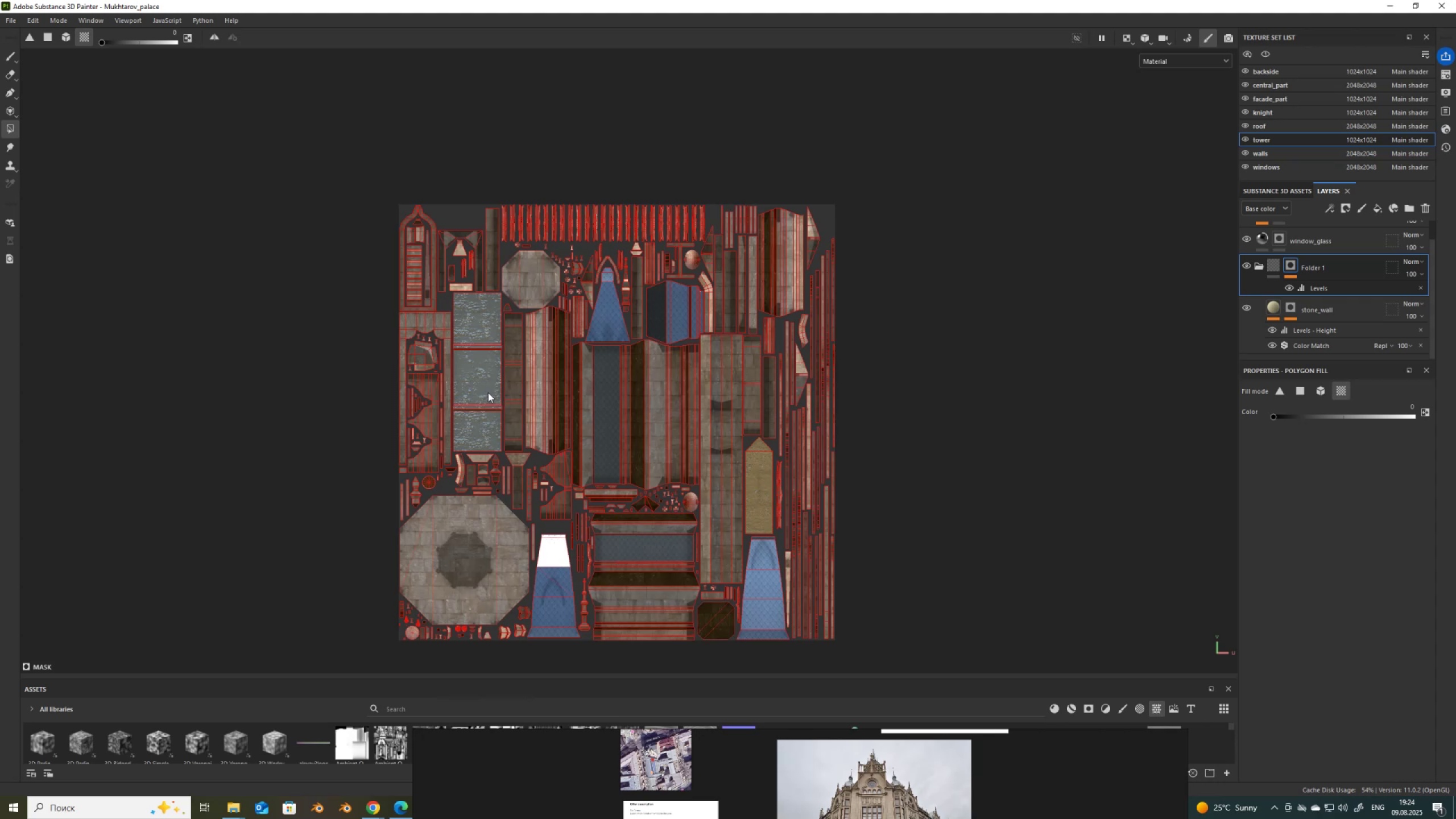 
key(X)
 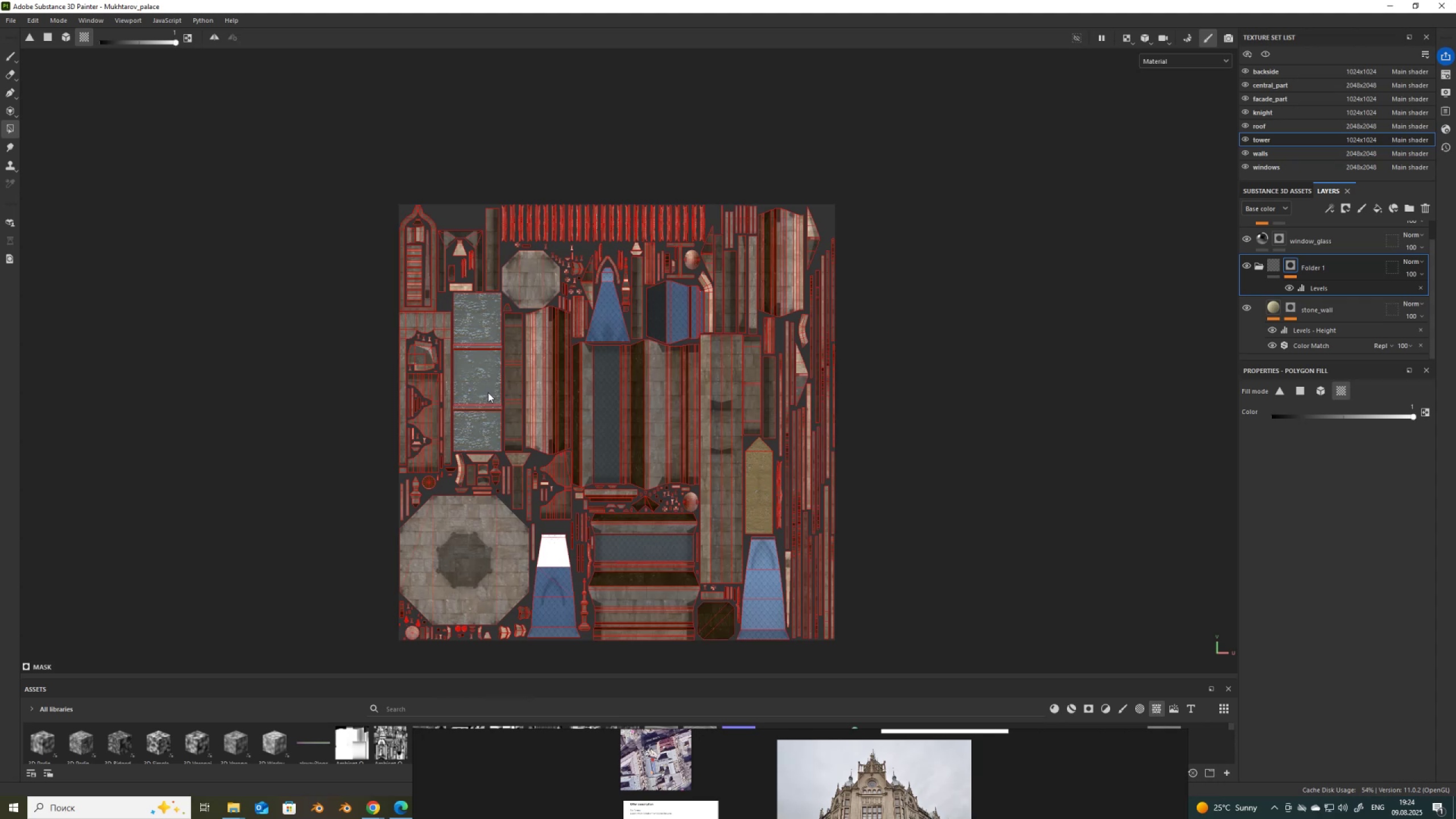 
left_click([488, 392])
 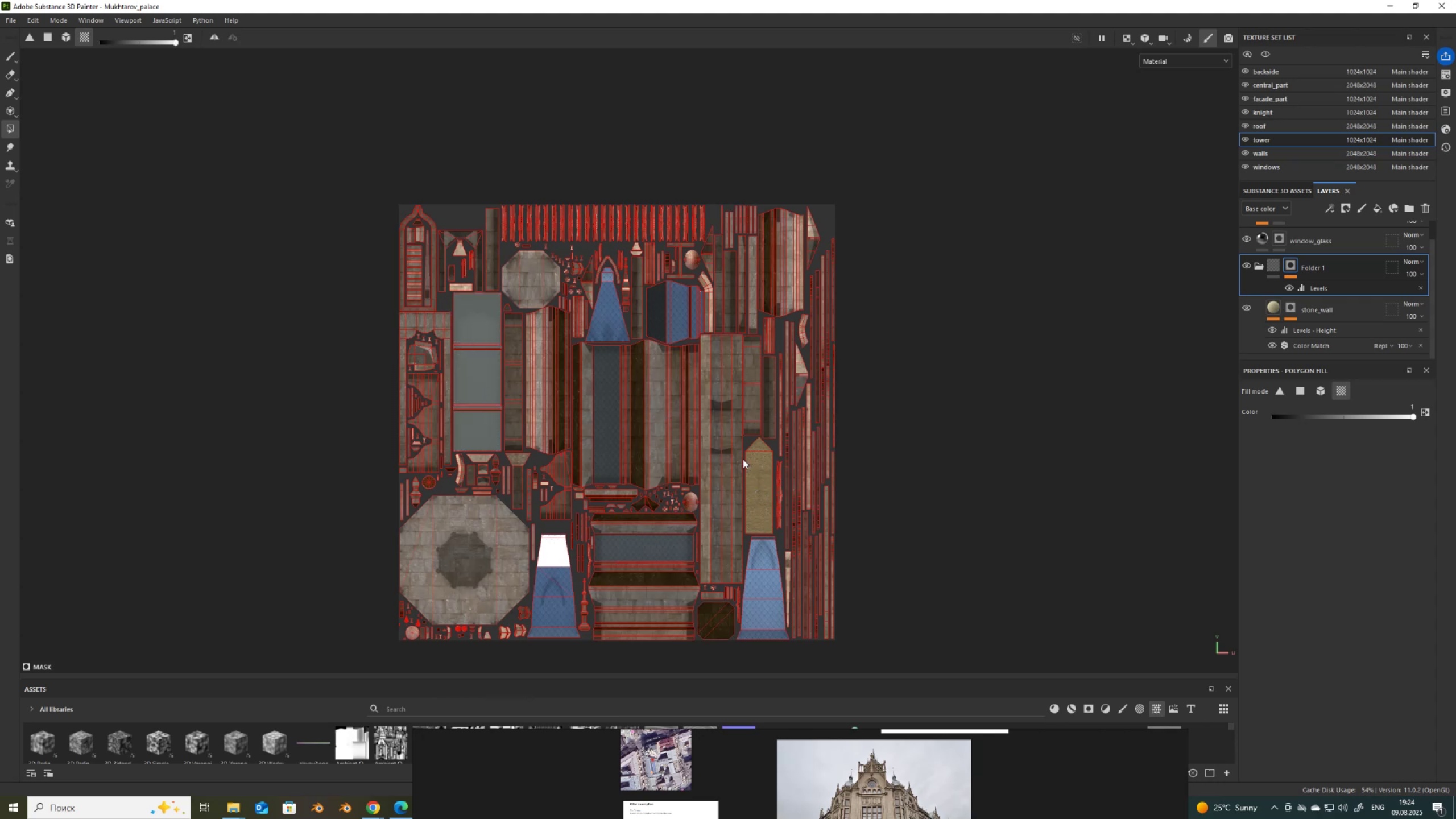 
left_click([754, 473])
 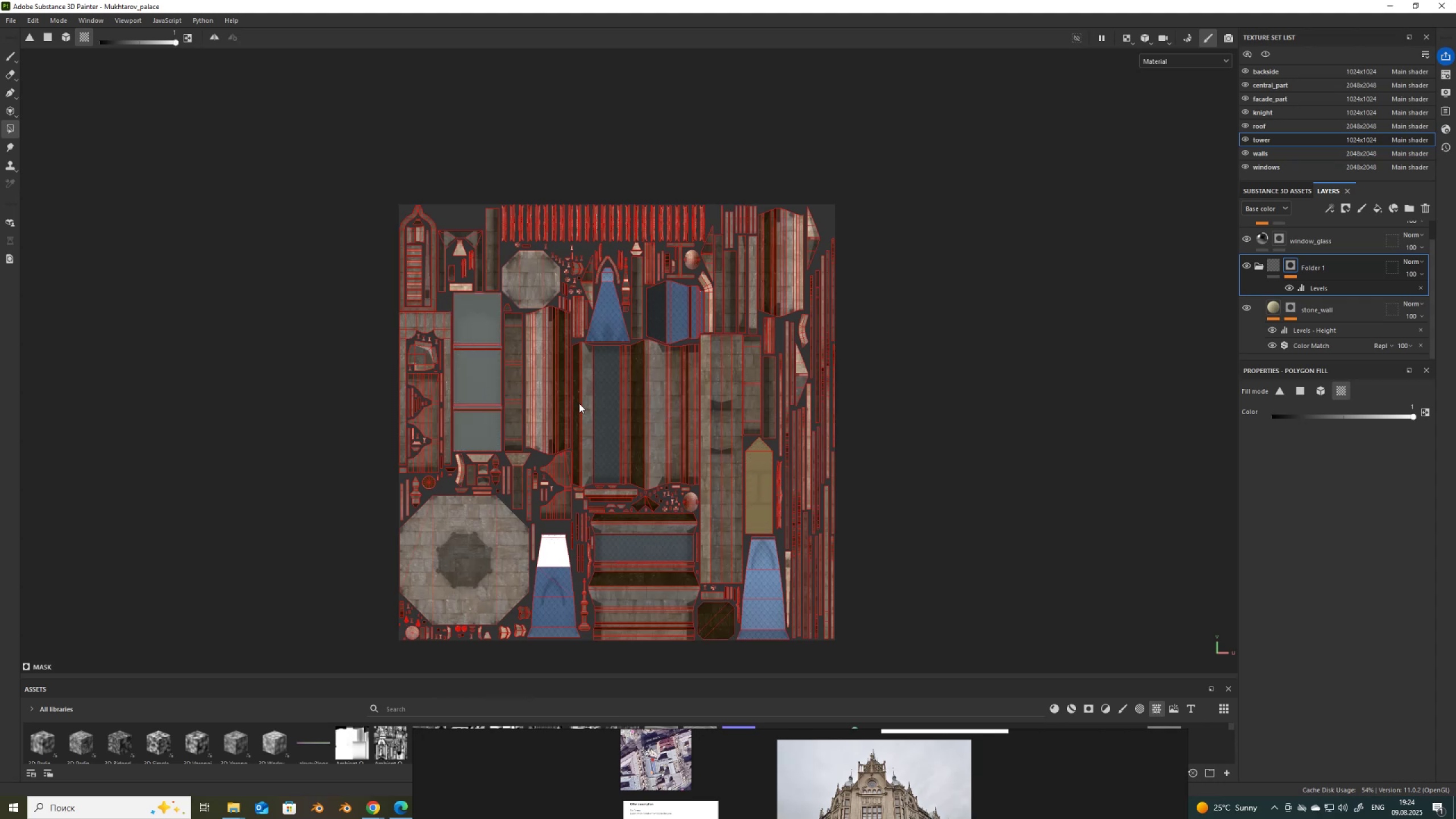 
key(M)
 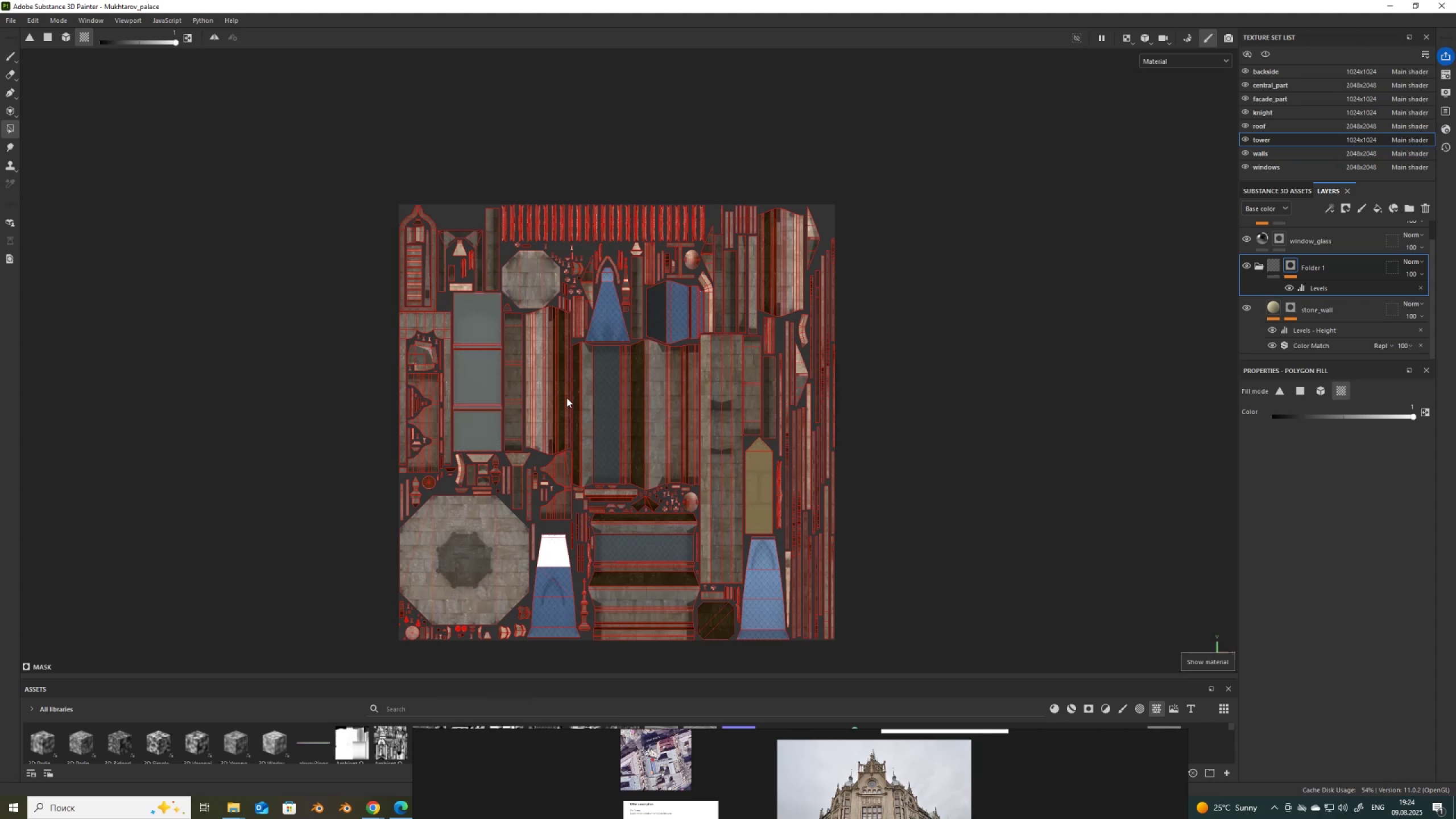 
scroll: coordinate [566, 398], scroll_direction: up, amount: 4.0
 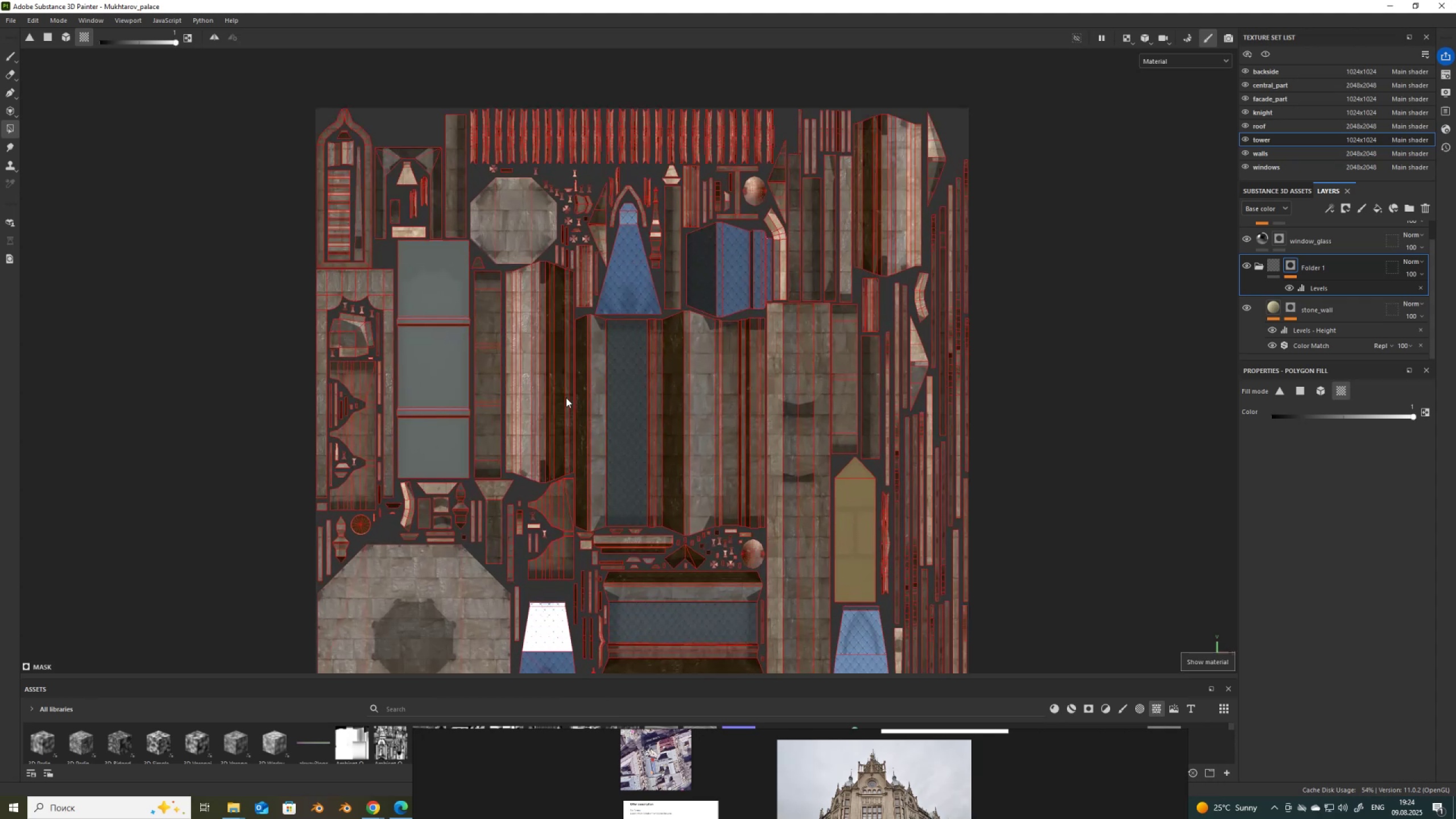 
key(F1)
 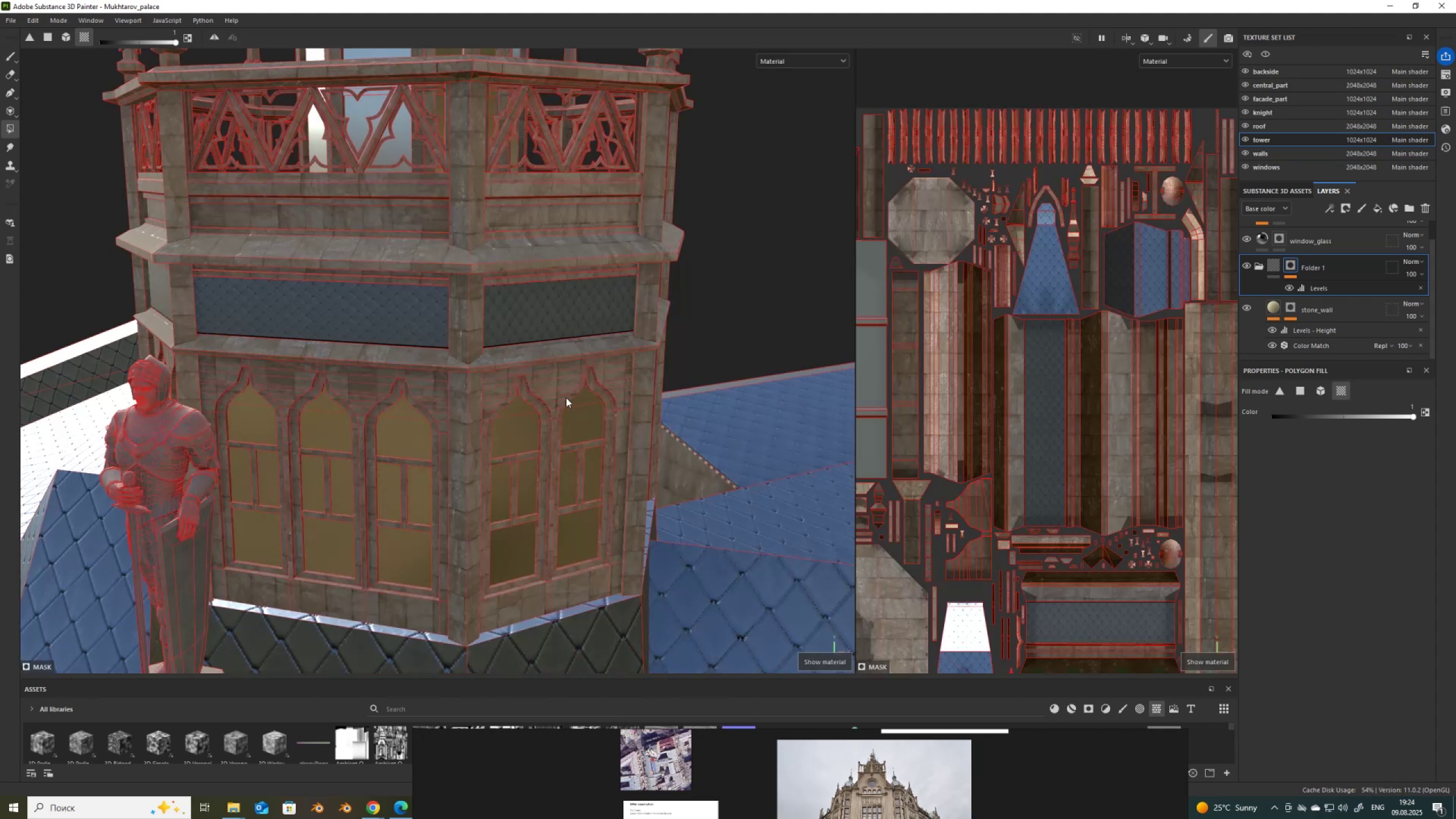 
scroll: coordinate [584, 393], scroll_direction: down, amount: 10.0
 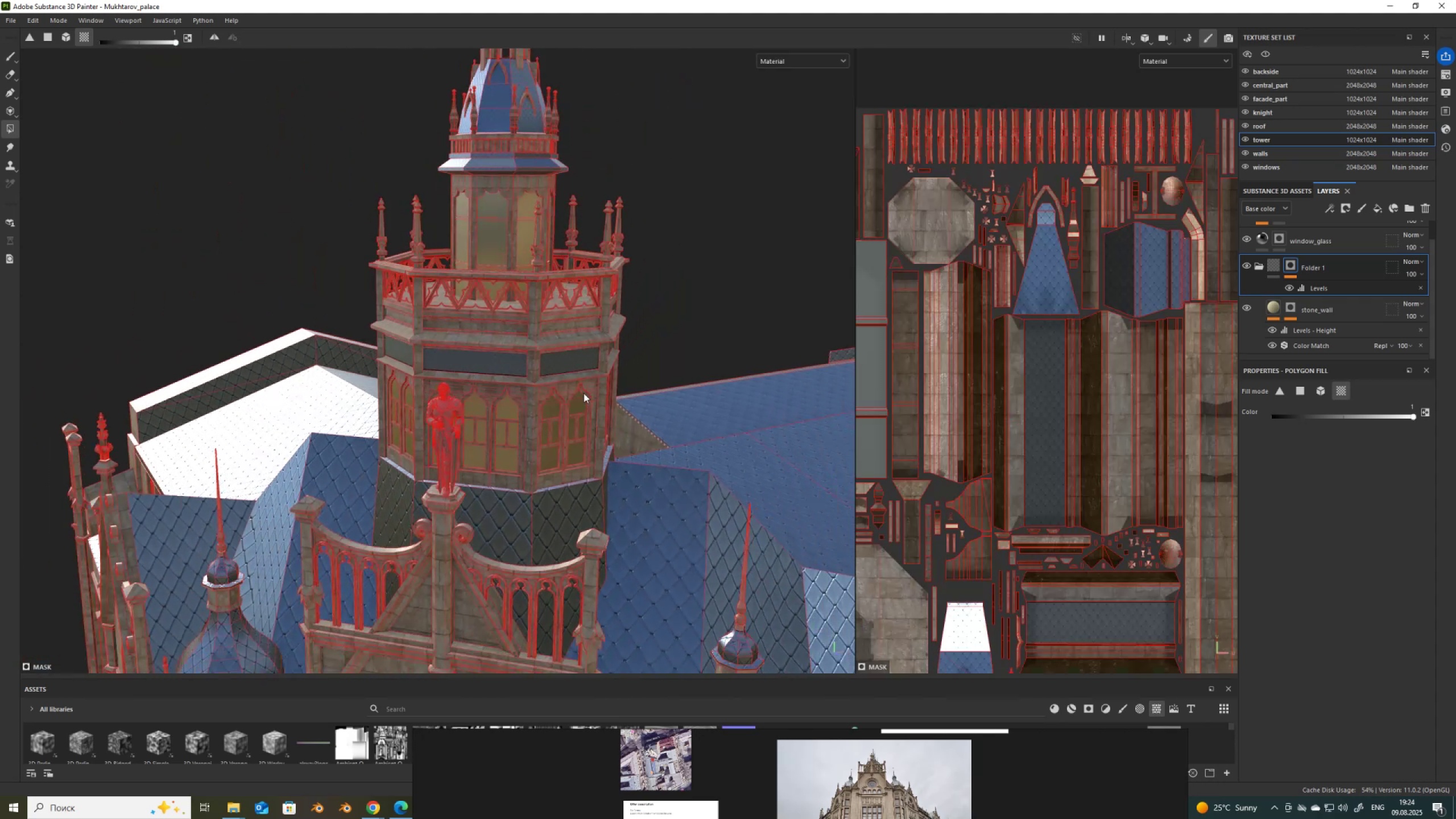 
hold_key(key=ShiftLeft, duration=1.52)
 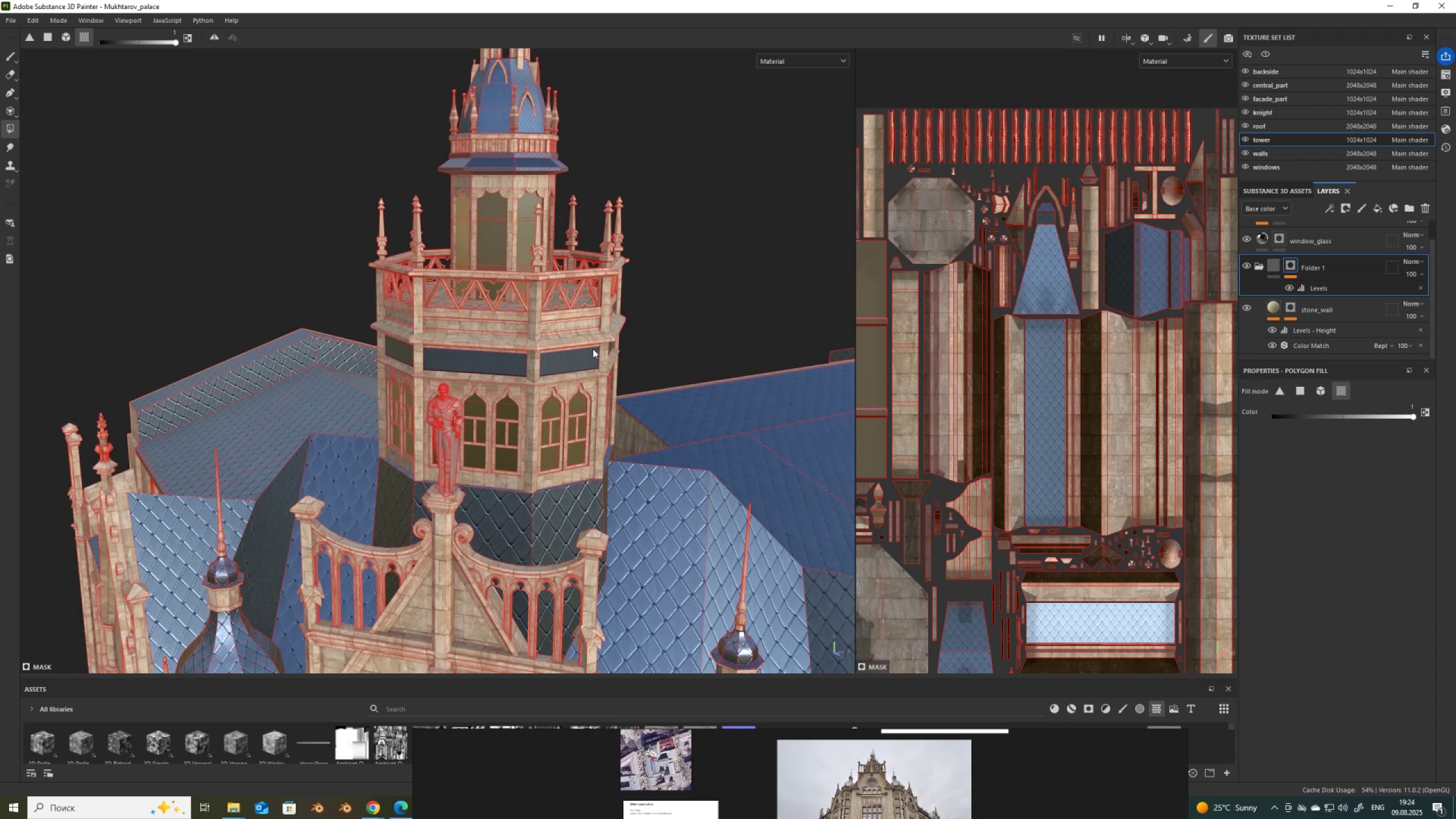 
hold_key(key=ShiftLeft, duration=0.4)
 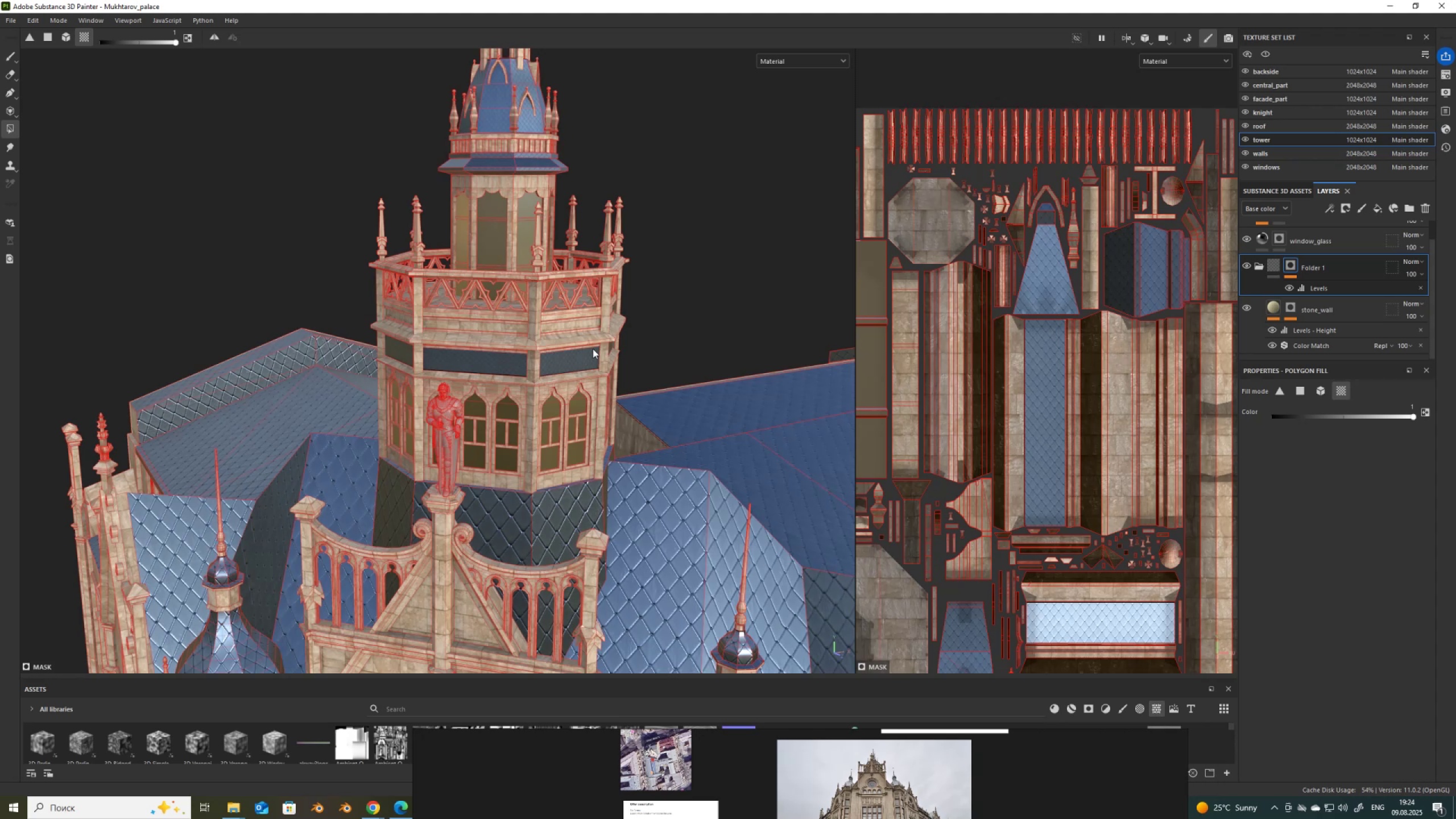 
scroll: coordinate [528, 348], scroll_direction: up, amount: 7.0
 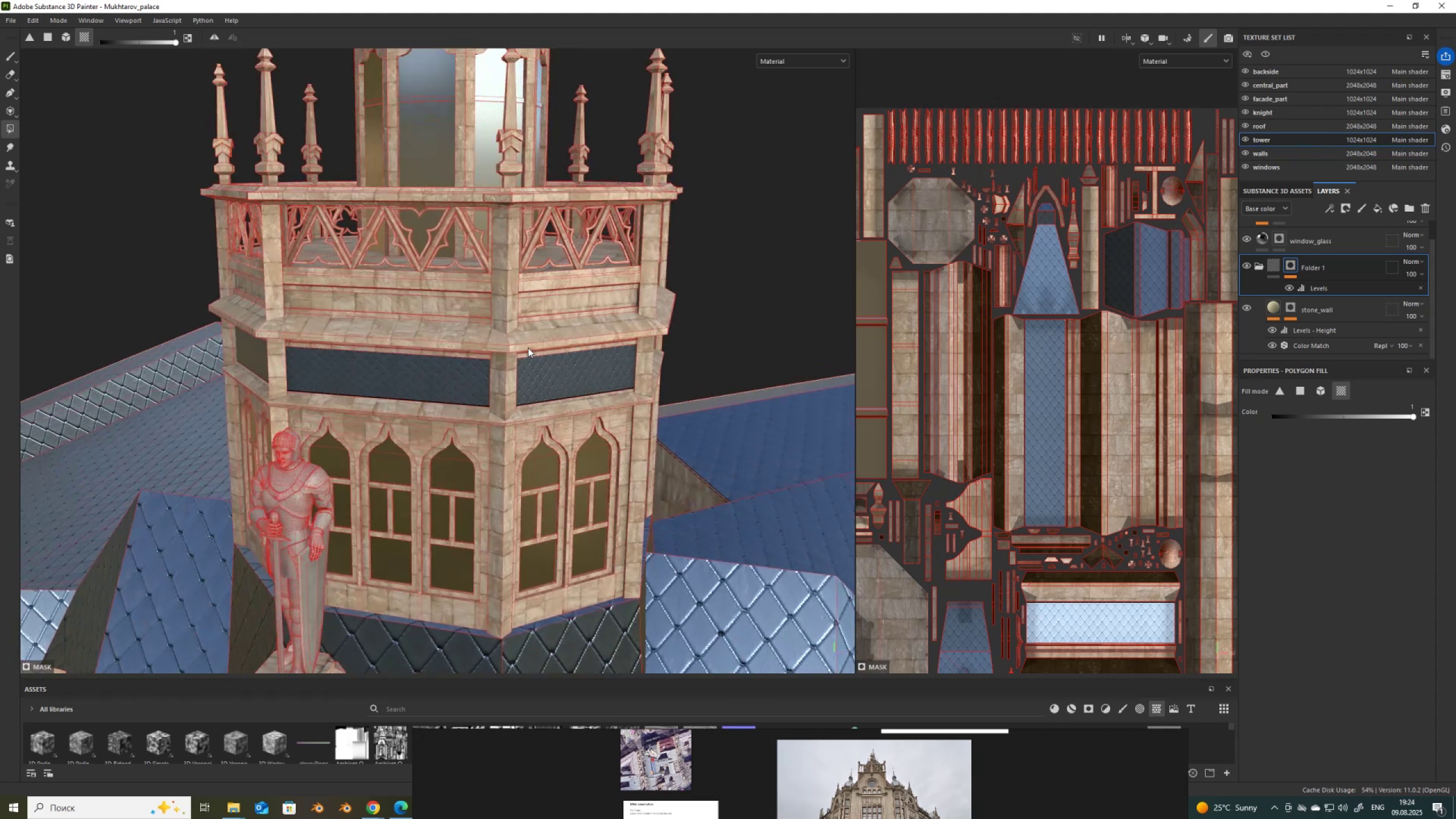 
hold_key(key=AltLeft, duration=1.53)
left_click_drag(start_coordinate=[540, 375], to_coordinate=[585, 371])
 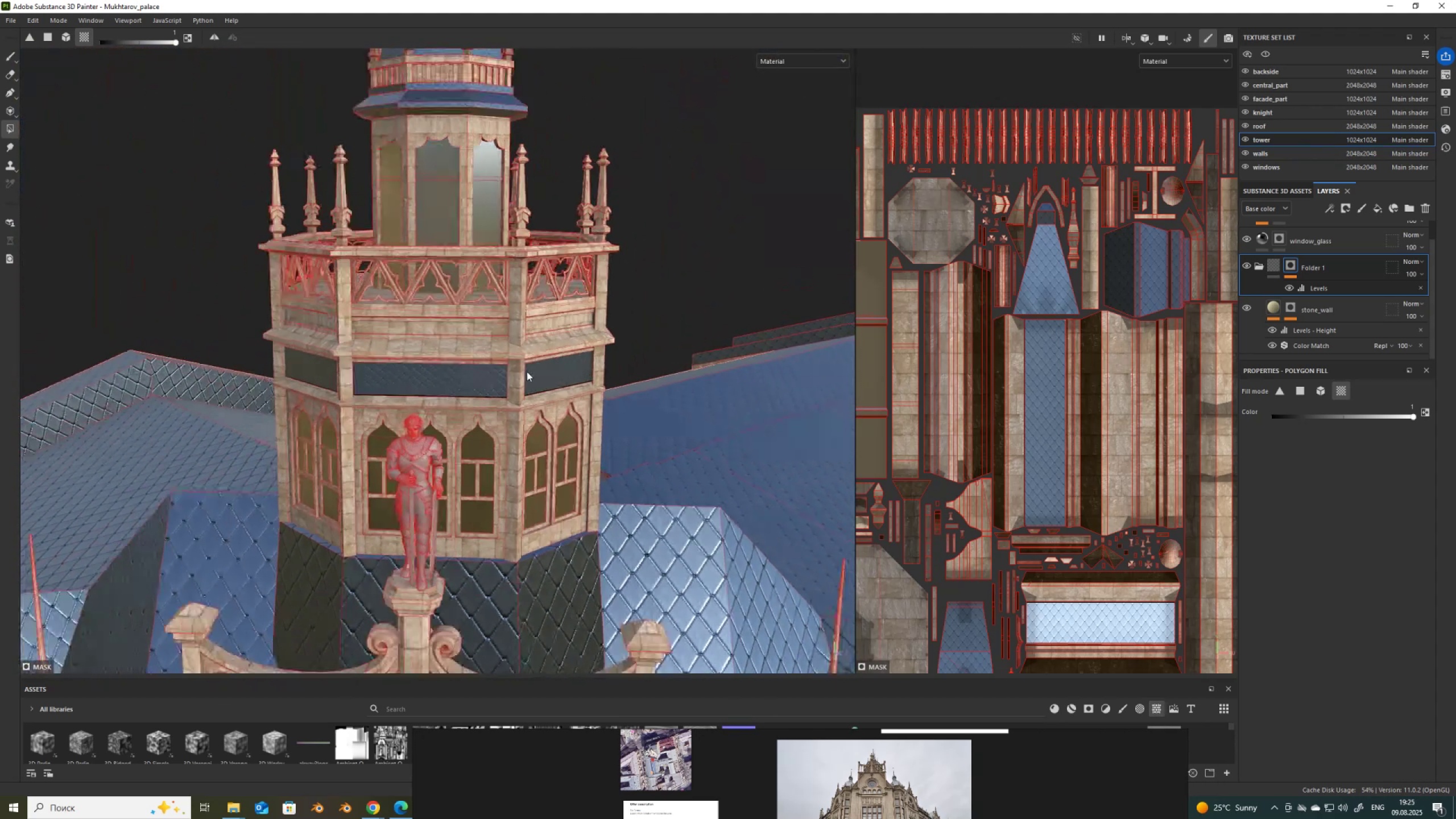 
hold_key(key=AltLeft, duration=1.53)
 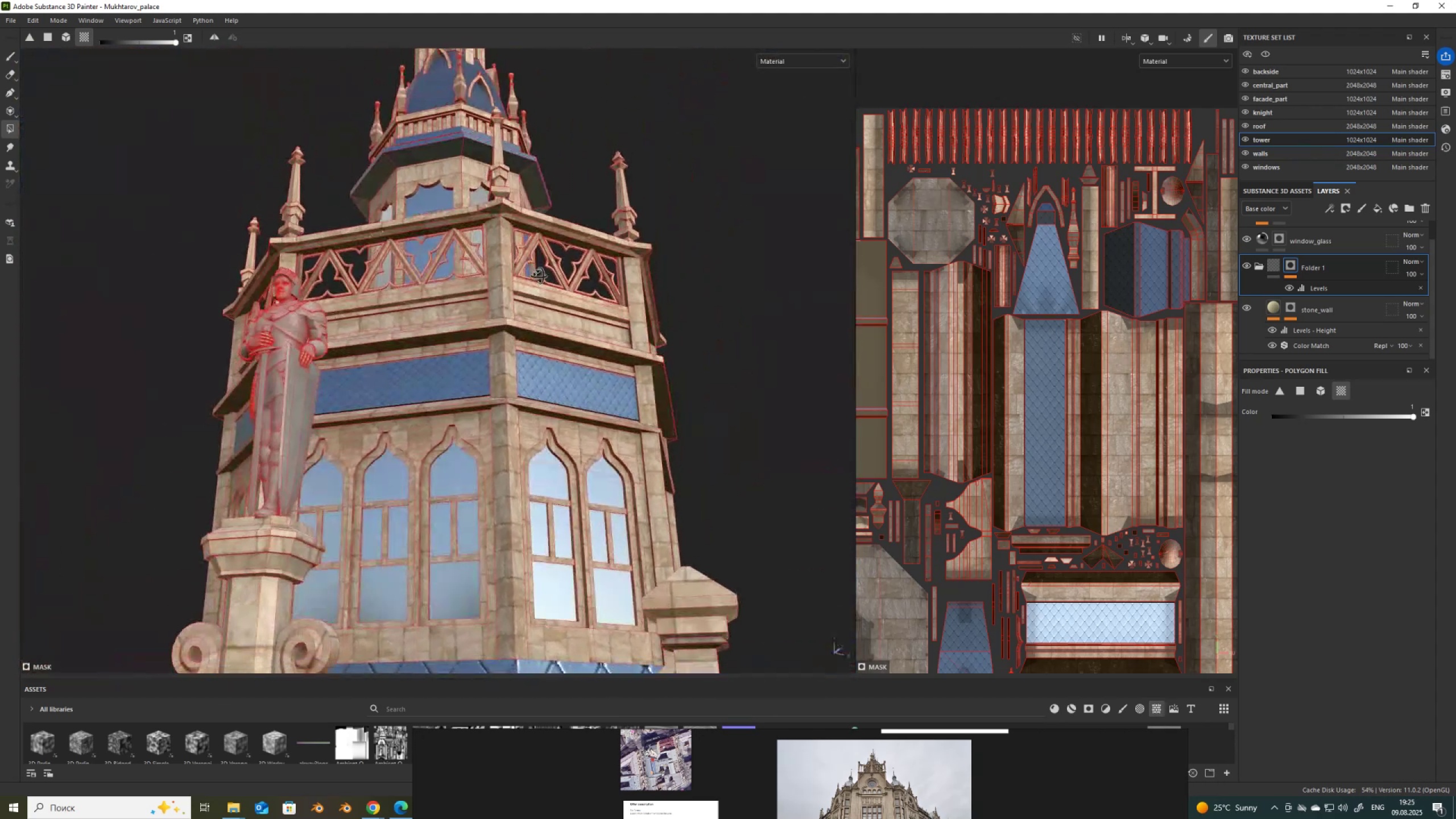 
hold_key(key=AltLeft, duration=1.51)
 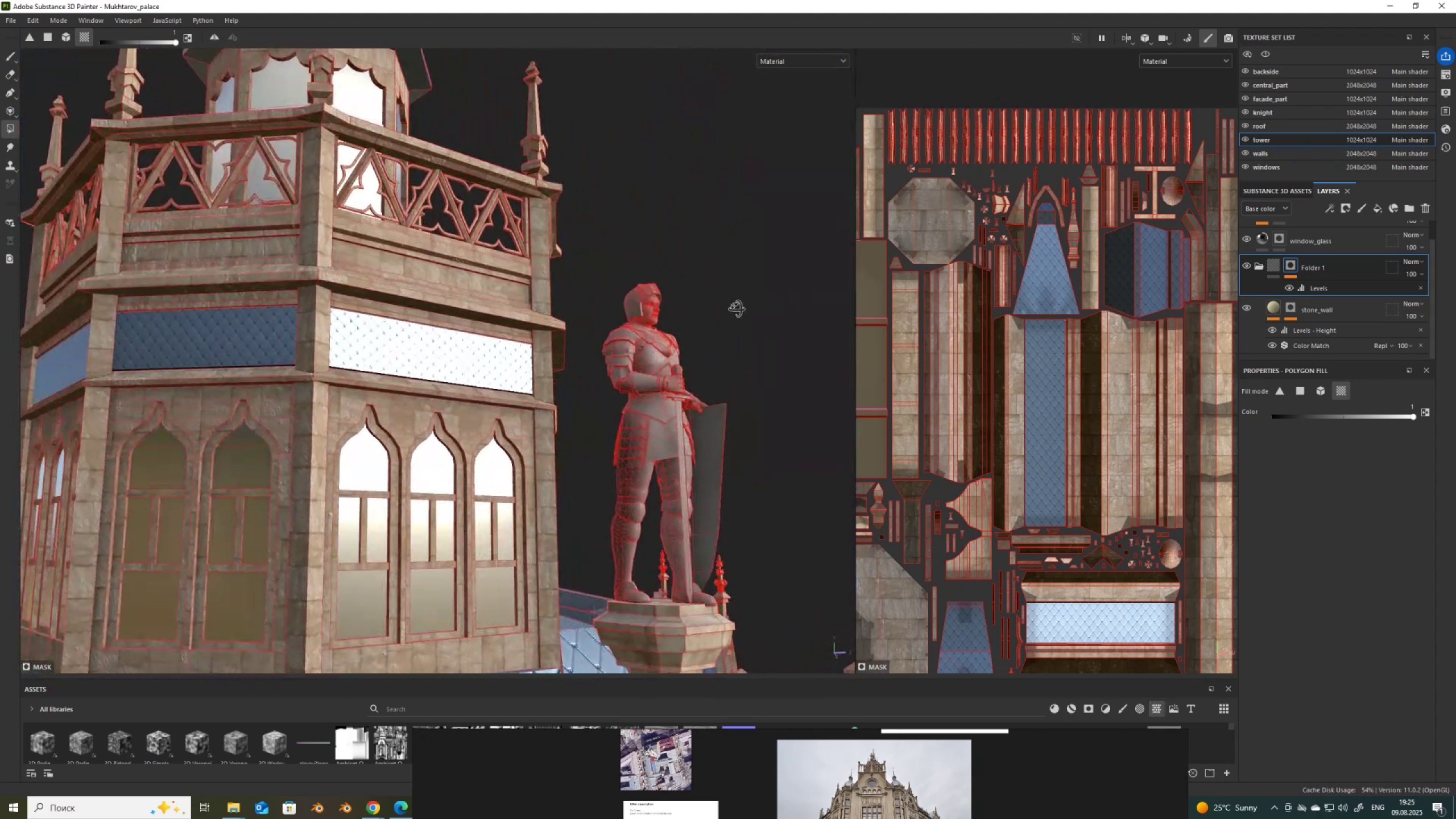 
hold_key(key=AltLeft, duration=1.52)
 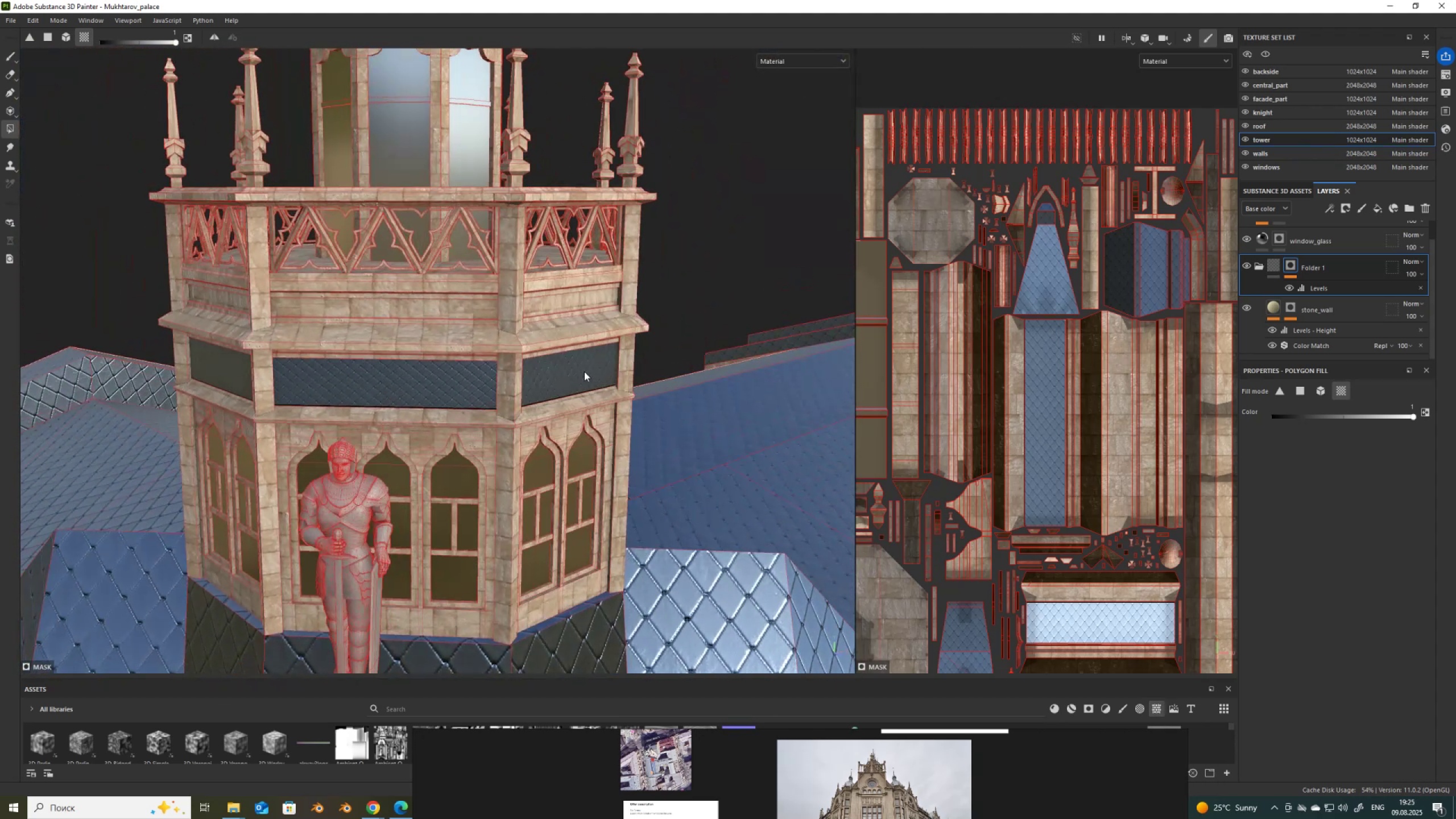 
key(Alt+AltLeft)
 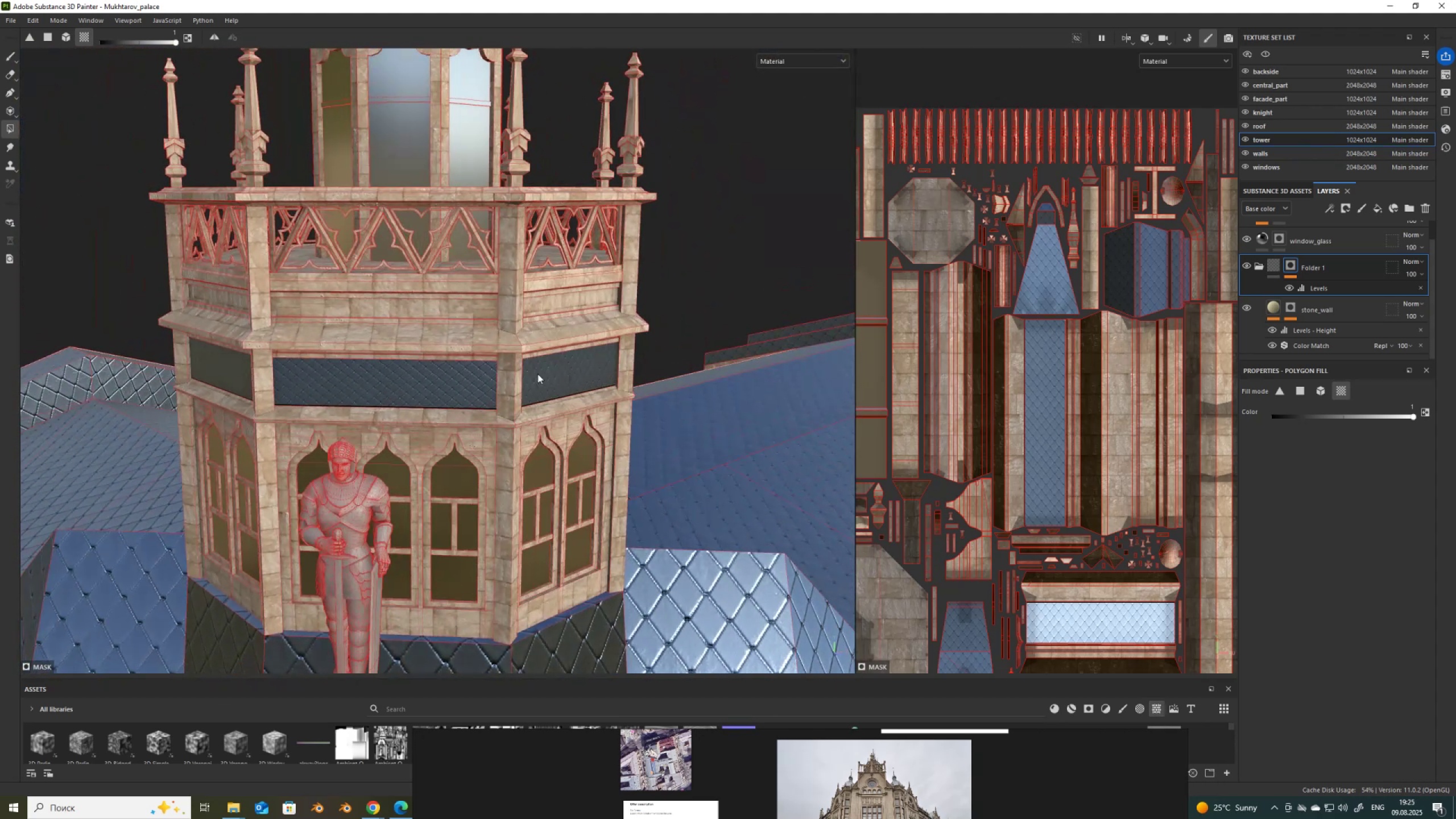 
key(Alt+AltLeft)
 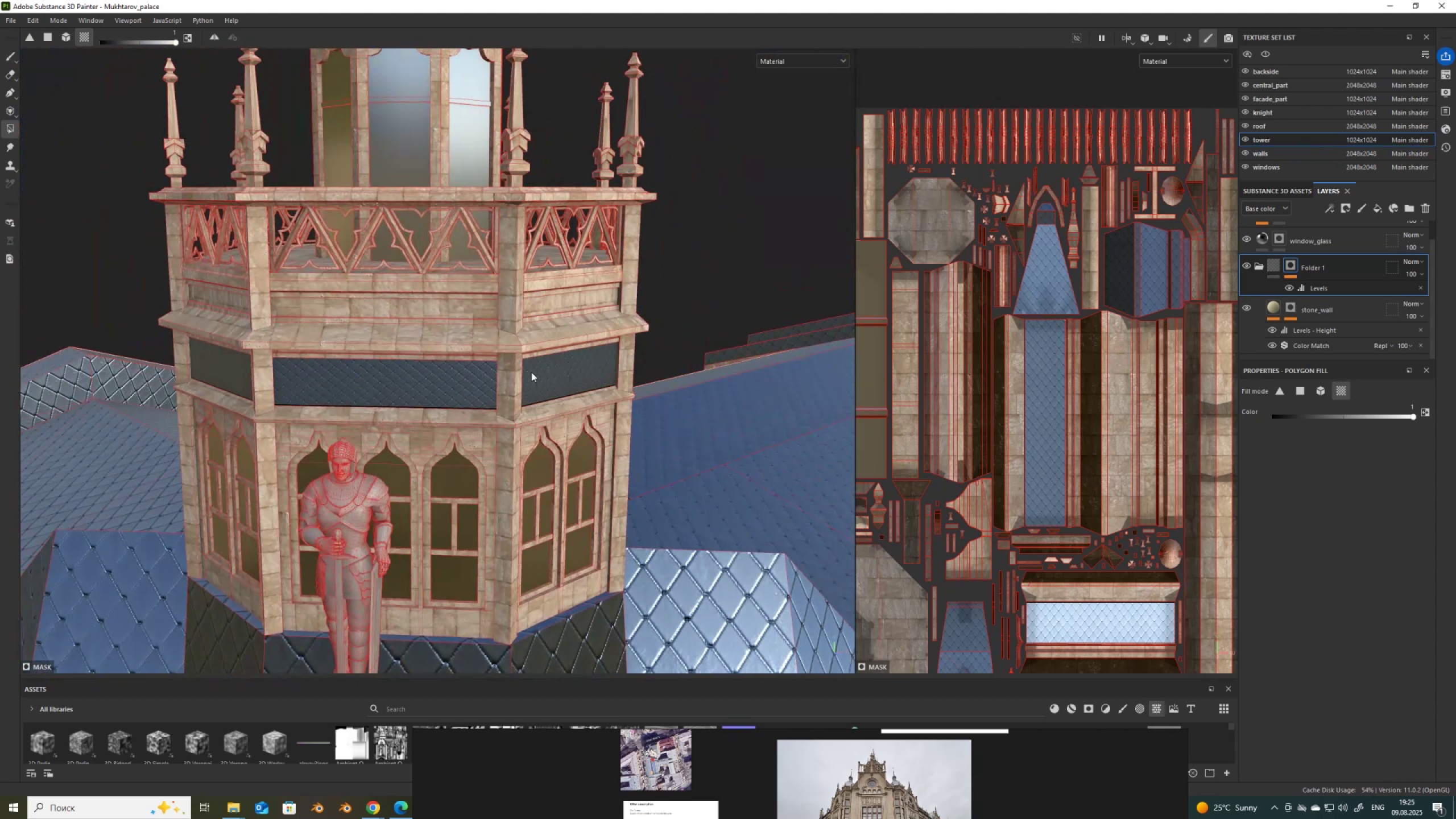 
scroll: coordinate [560, 629], scroll_direction: down, amount: 26.0
 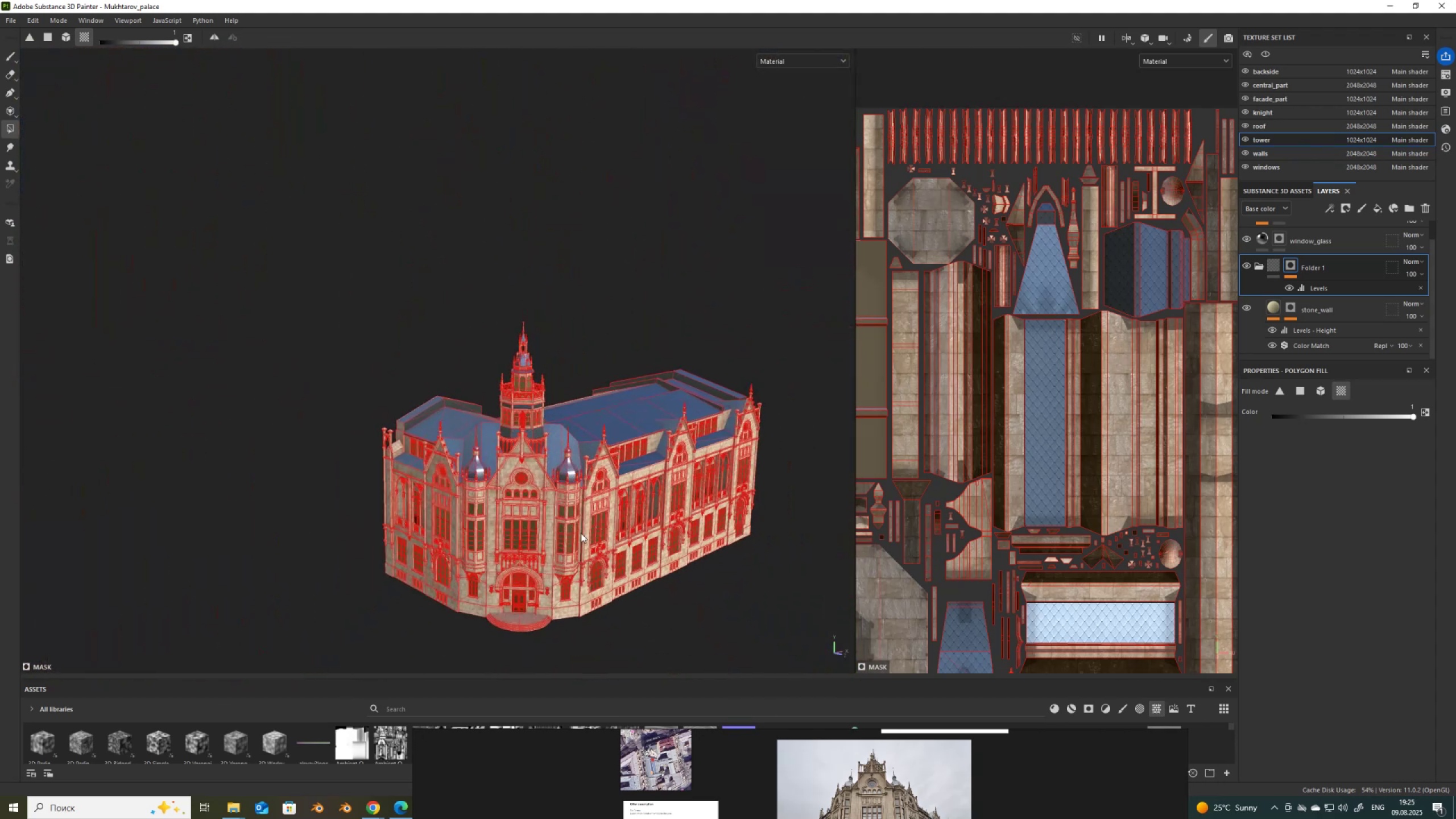 
hold_key(key=AltLeft, duration=1.07)
 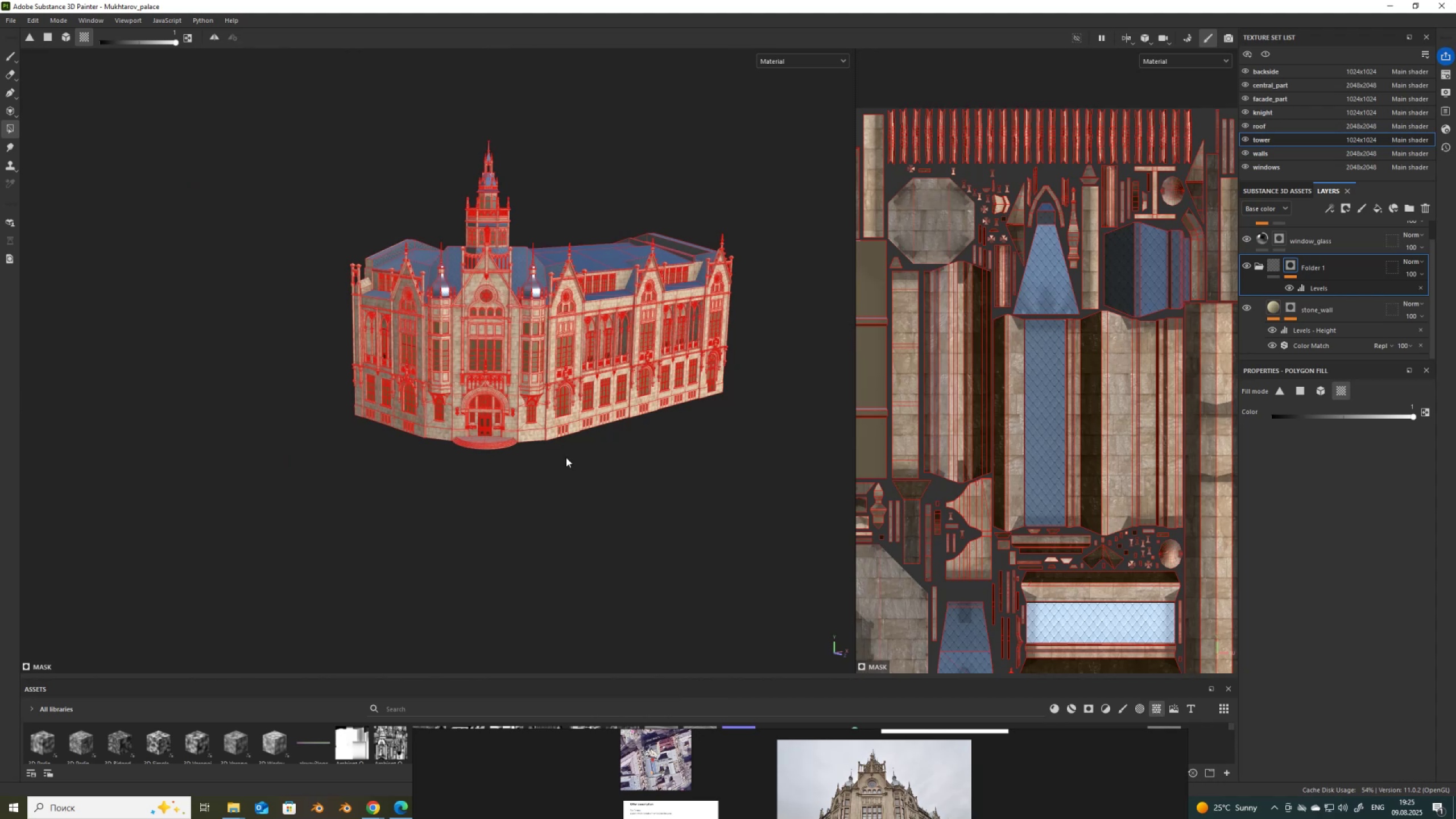 
key(F)
 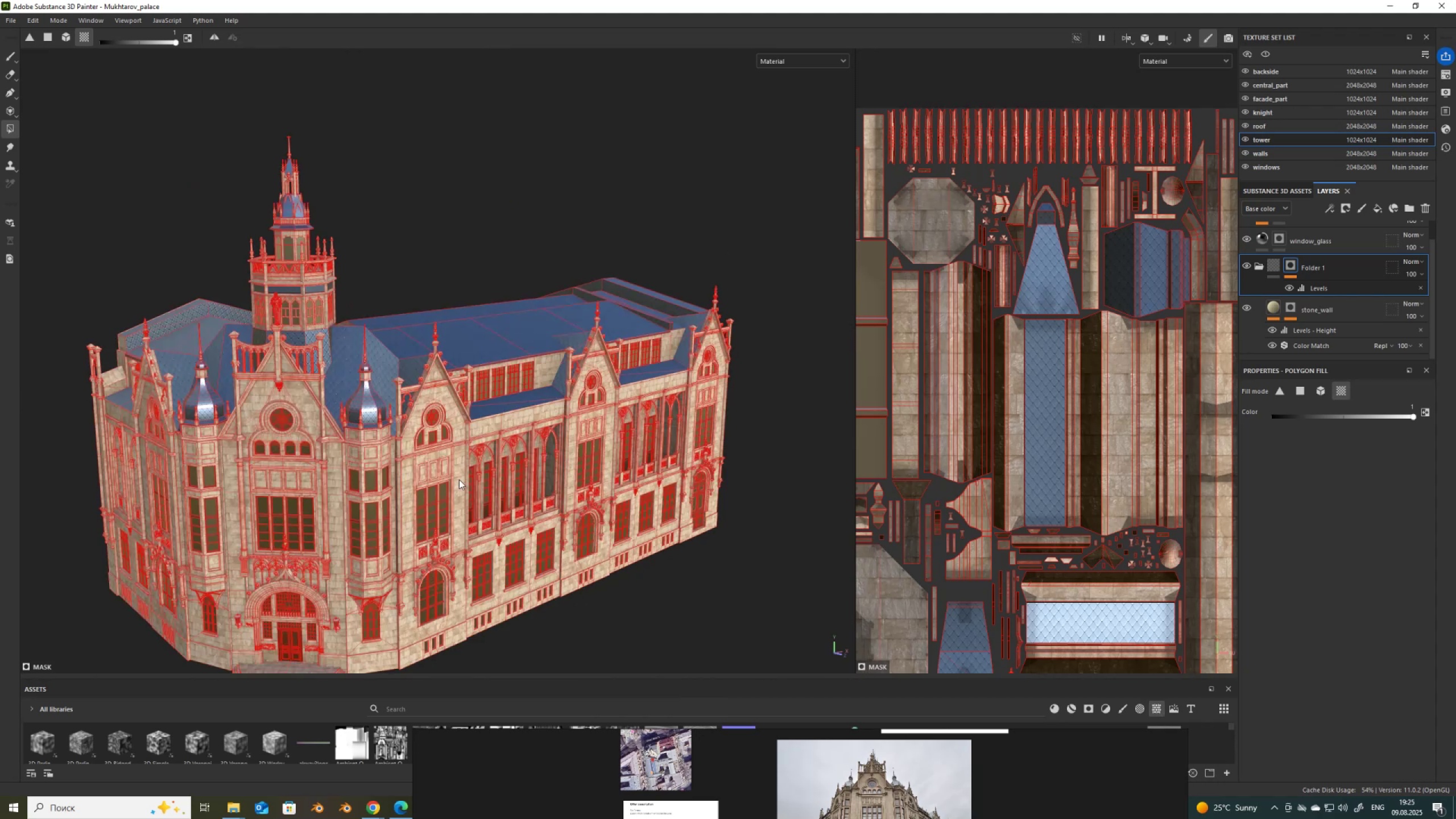 
scroll: coordinate [428, 491], scroll_direction: up, amount: 14.0
 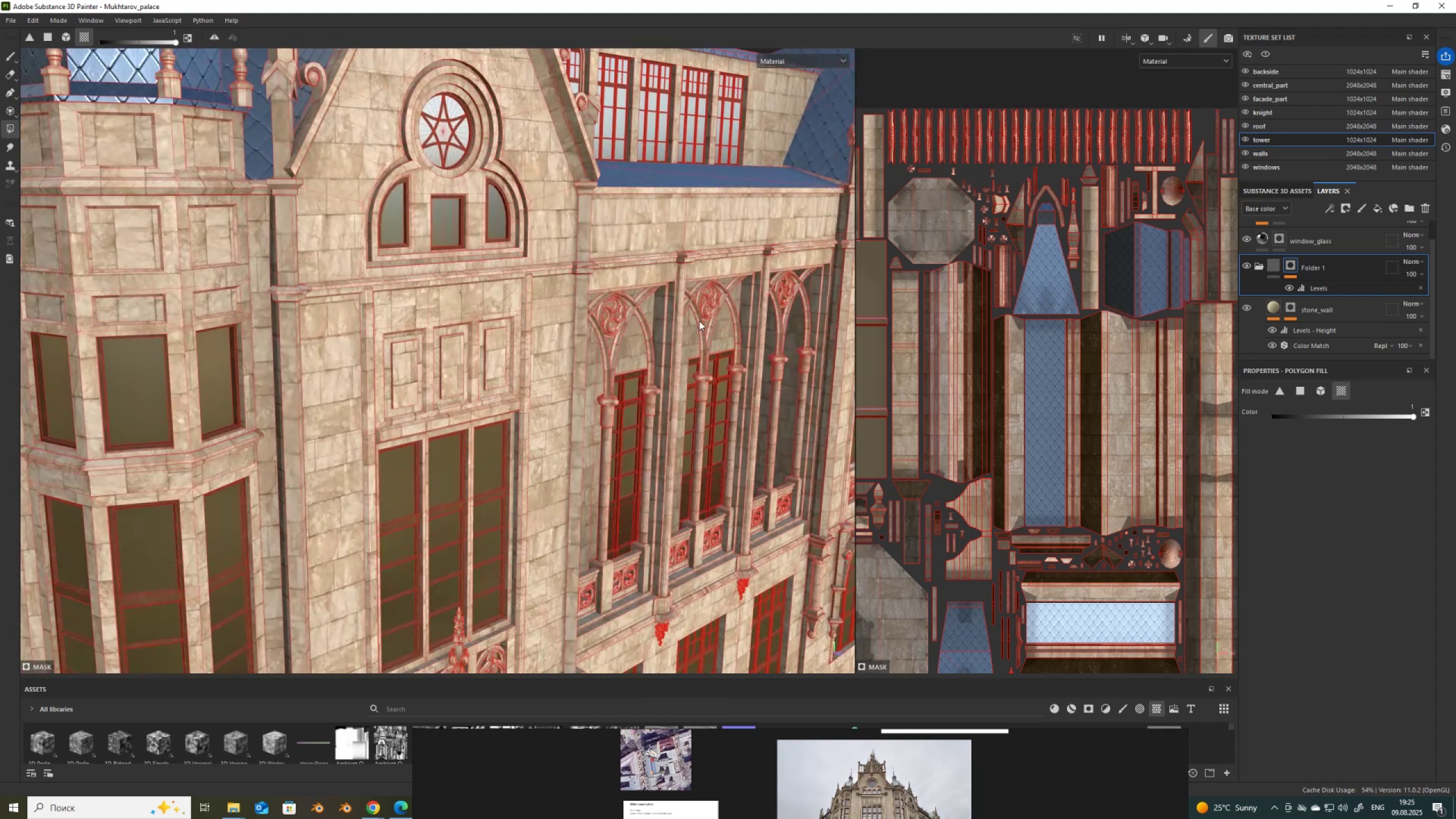 
scroll: coordinate [699, 321], scroll_direction: down, amount: 4.0
 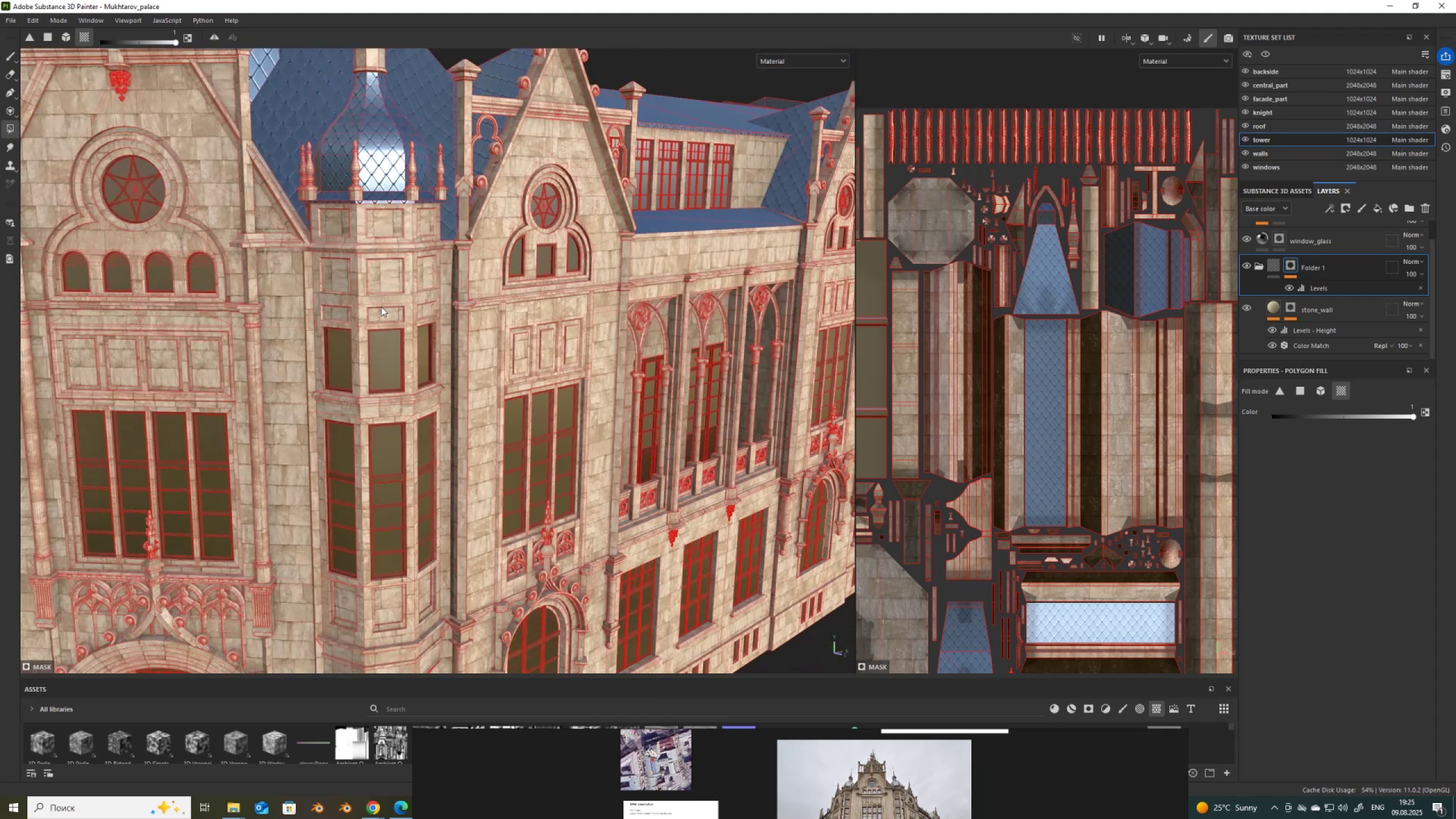 
scroll: coordinate [309, 254], scroll_direction: up, amount: 6.0
 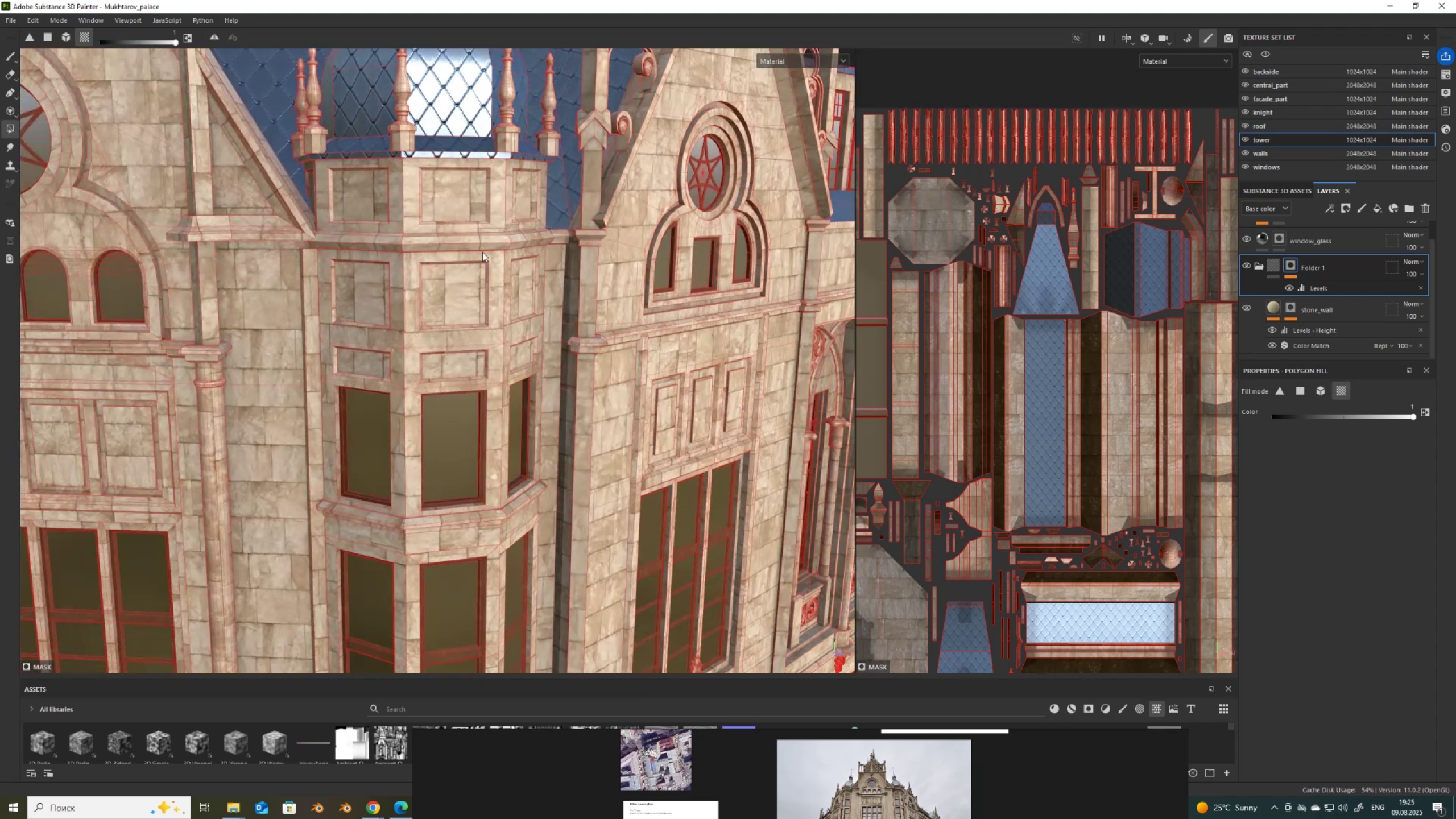 
scroll: coordinate [482, 252], scroll_direction: down, amount: 3.0
 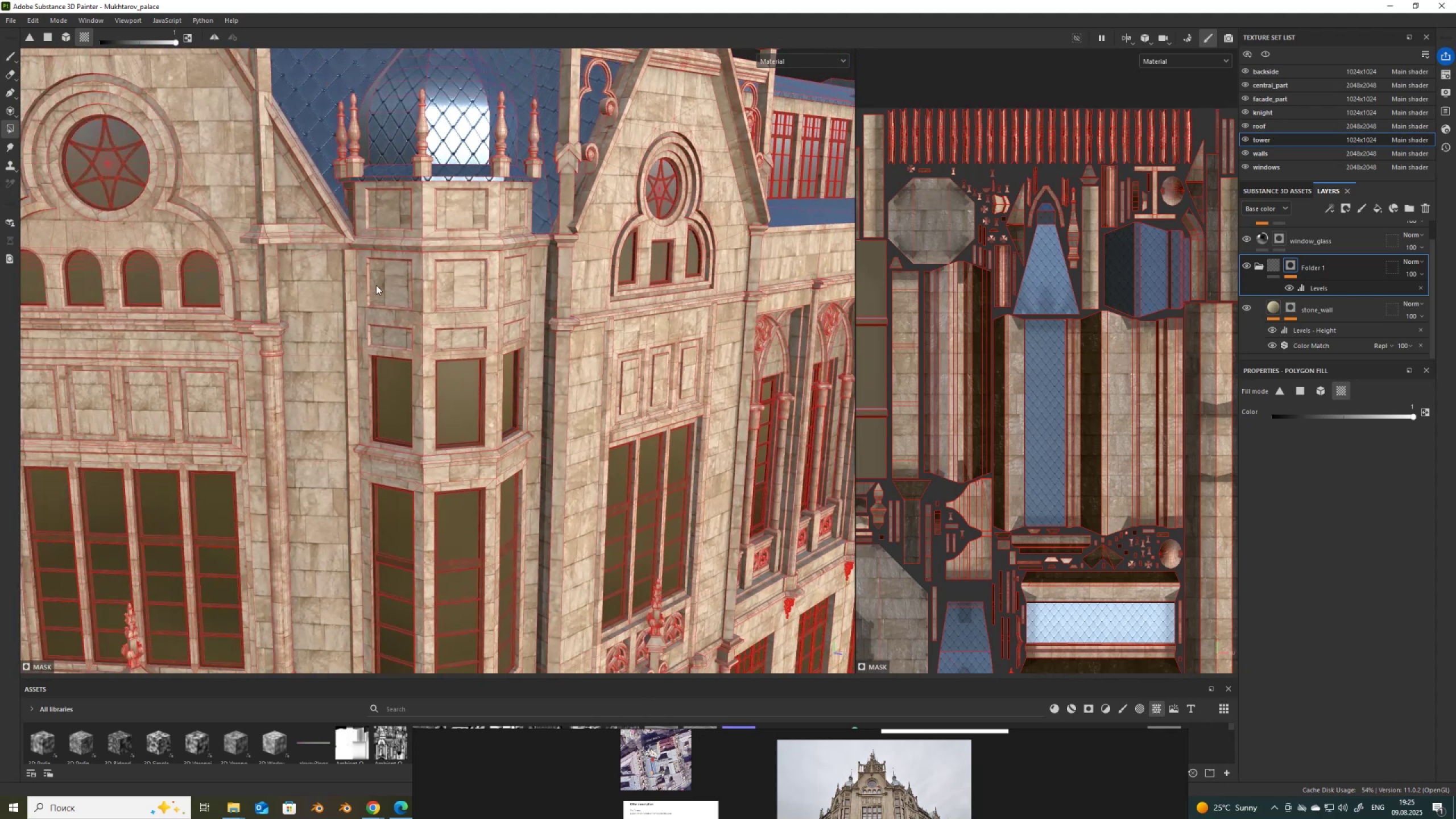 
hold_key(key=ControlLeft, duration=1.58)
hold_key(key=AltLeft, duration=1.5)
right_click([420, 288])
 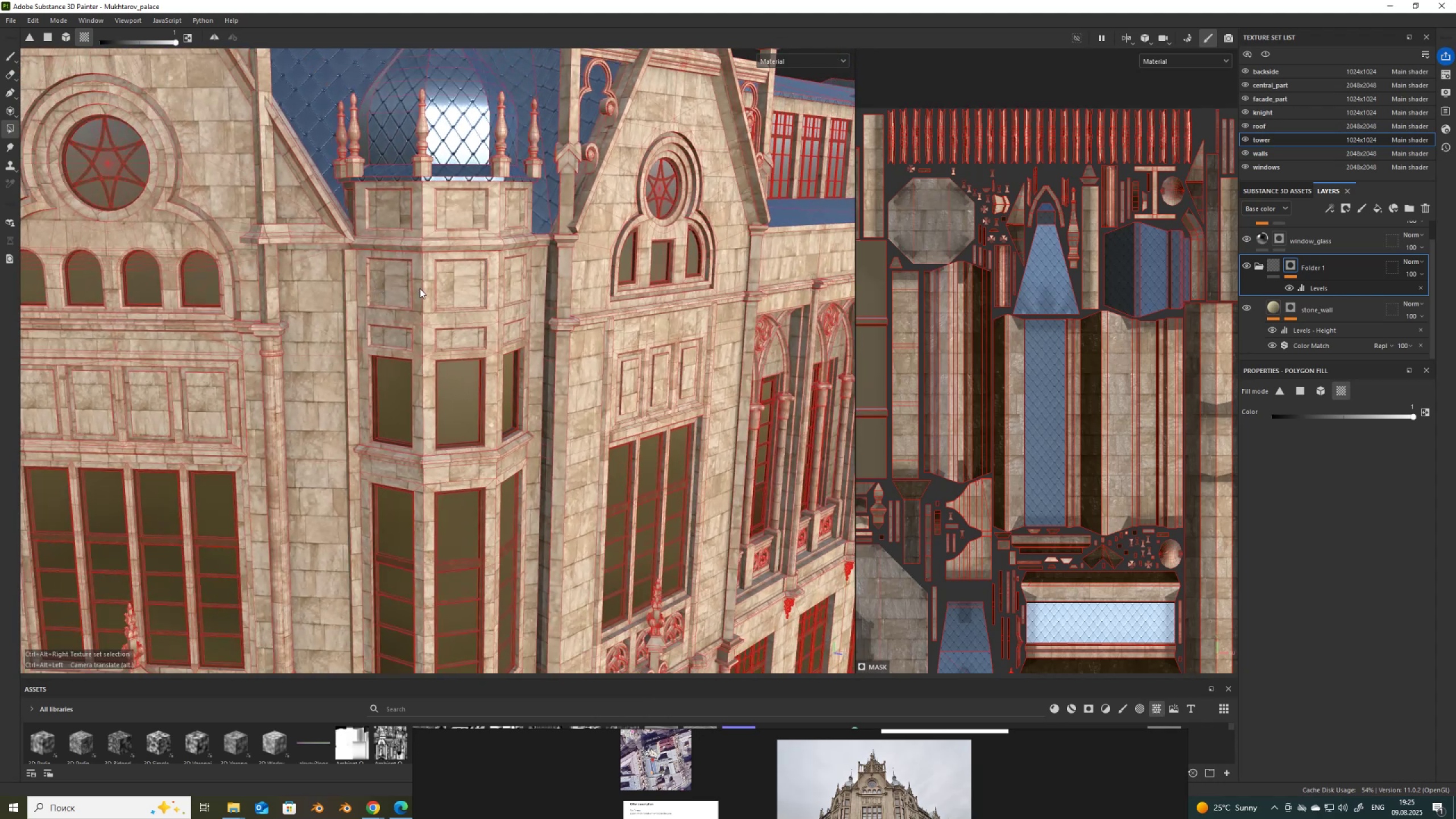 
key(Alt+Control+AltLeft)
 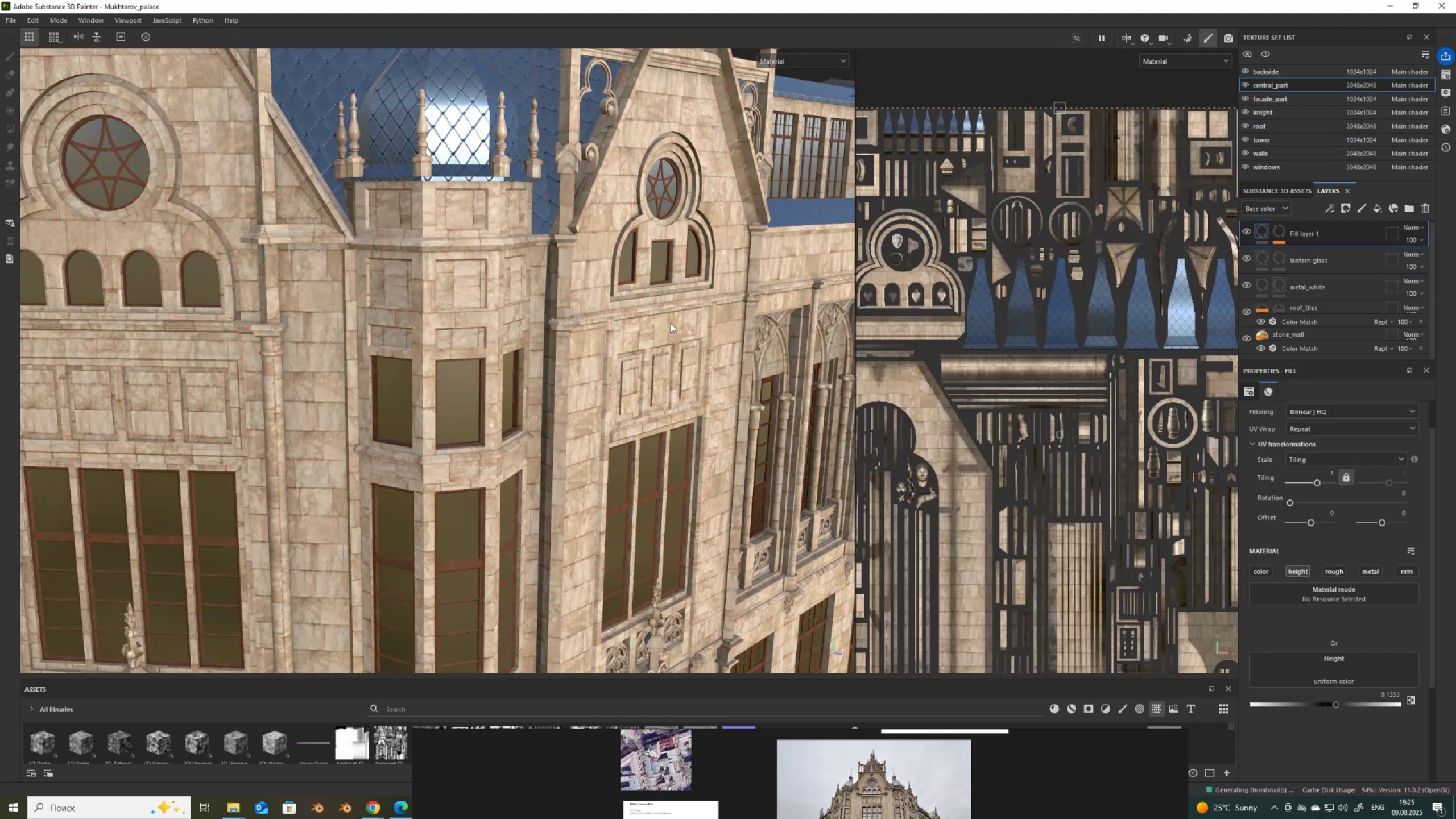 
scroll: coordinate [1302, 317], scroll_direction: down, amount: 12.0
 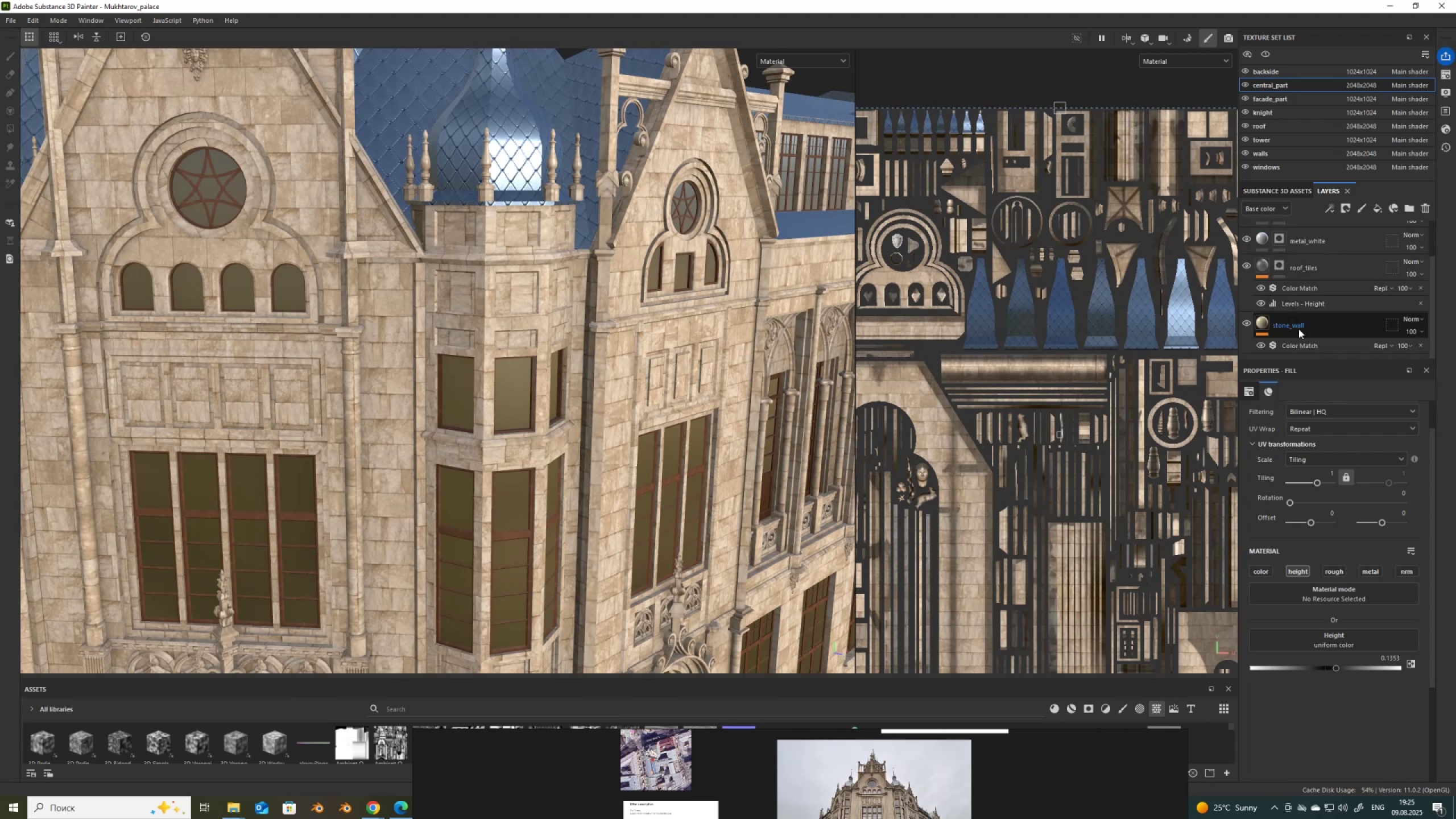 
left_click([1298, 329])
 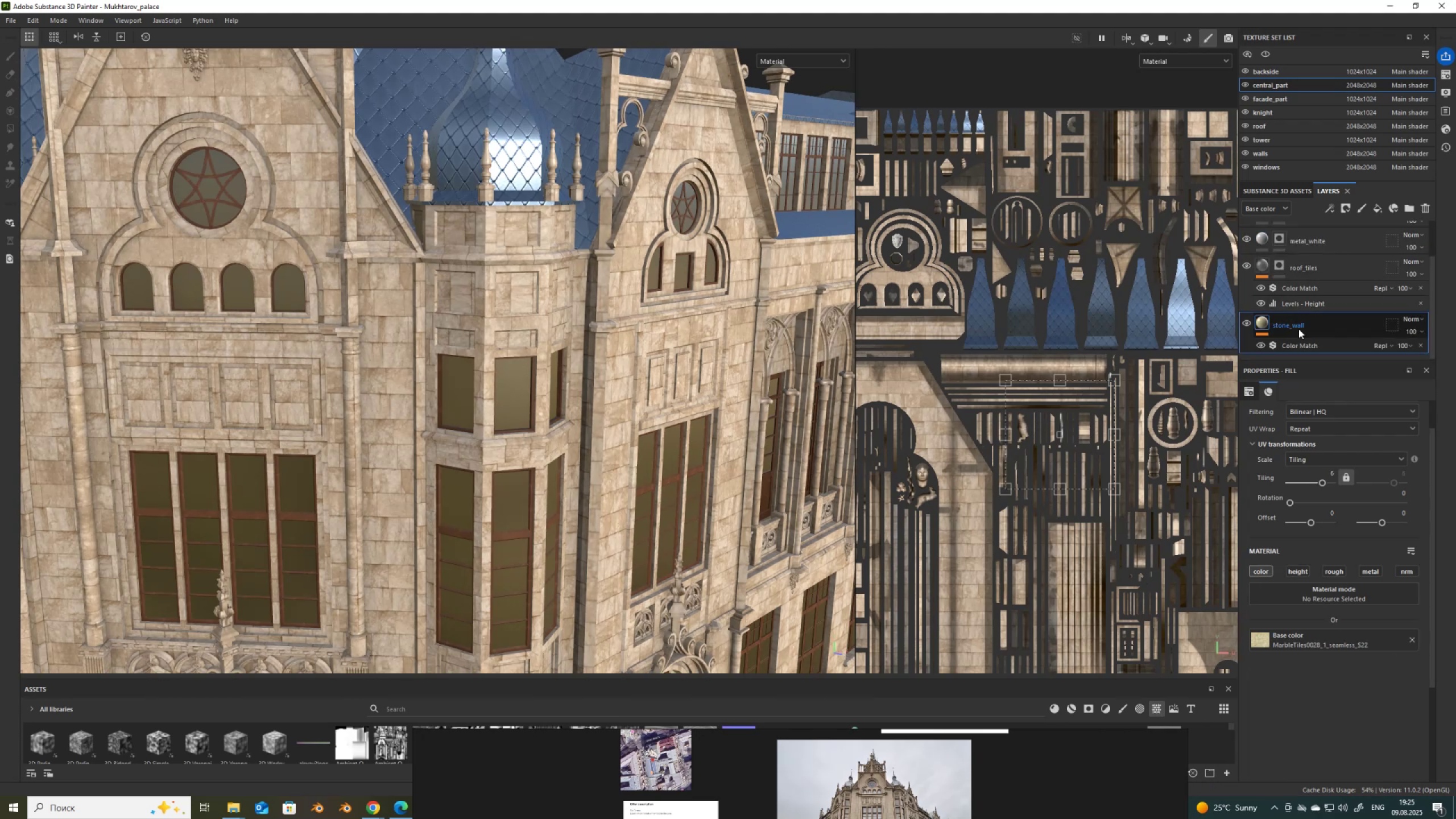 
key(Control+V)
 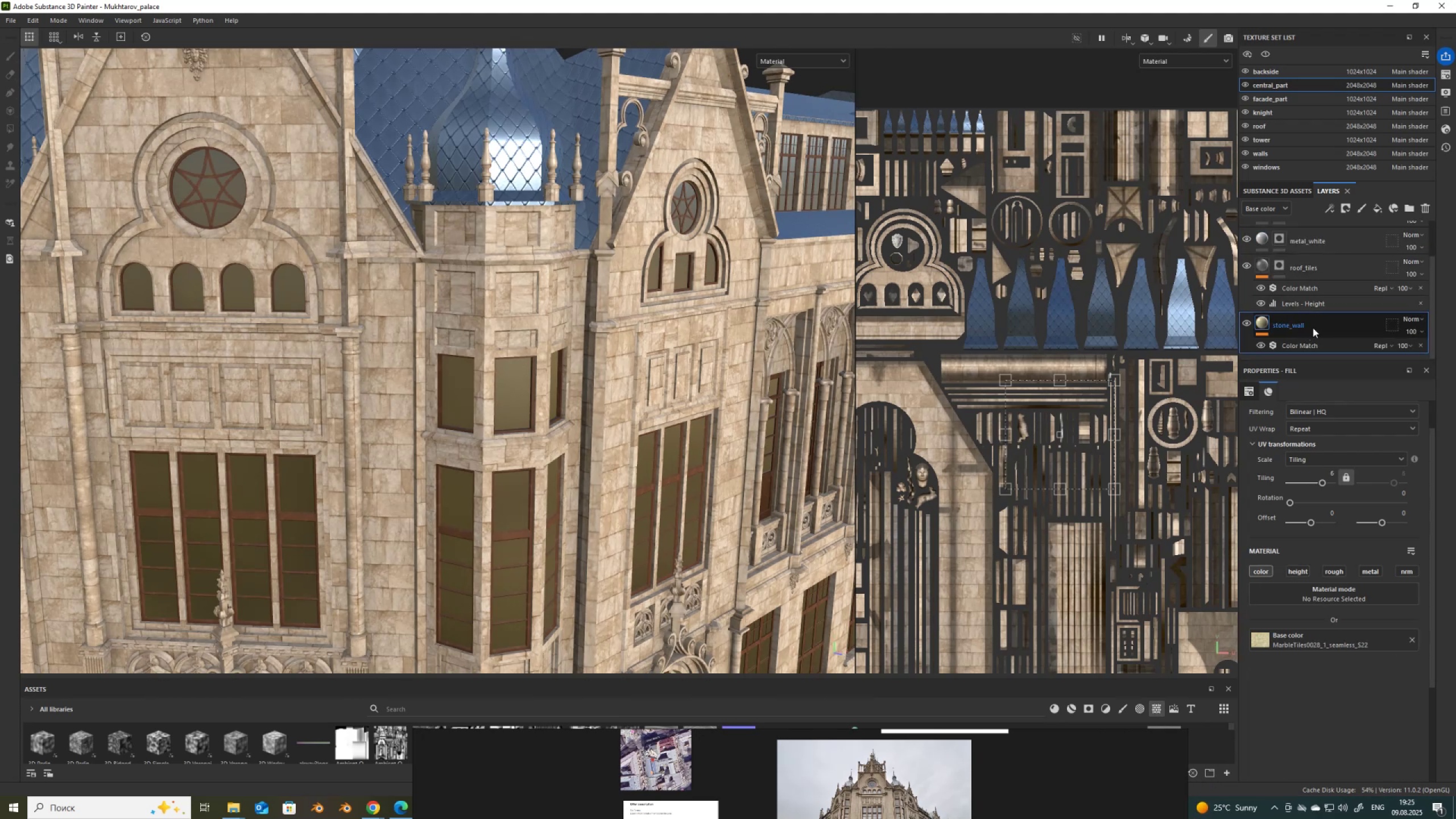 
scroll: coordinate [1312, 328], scroll_direction: up, amount: 2.0
 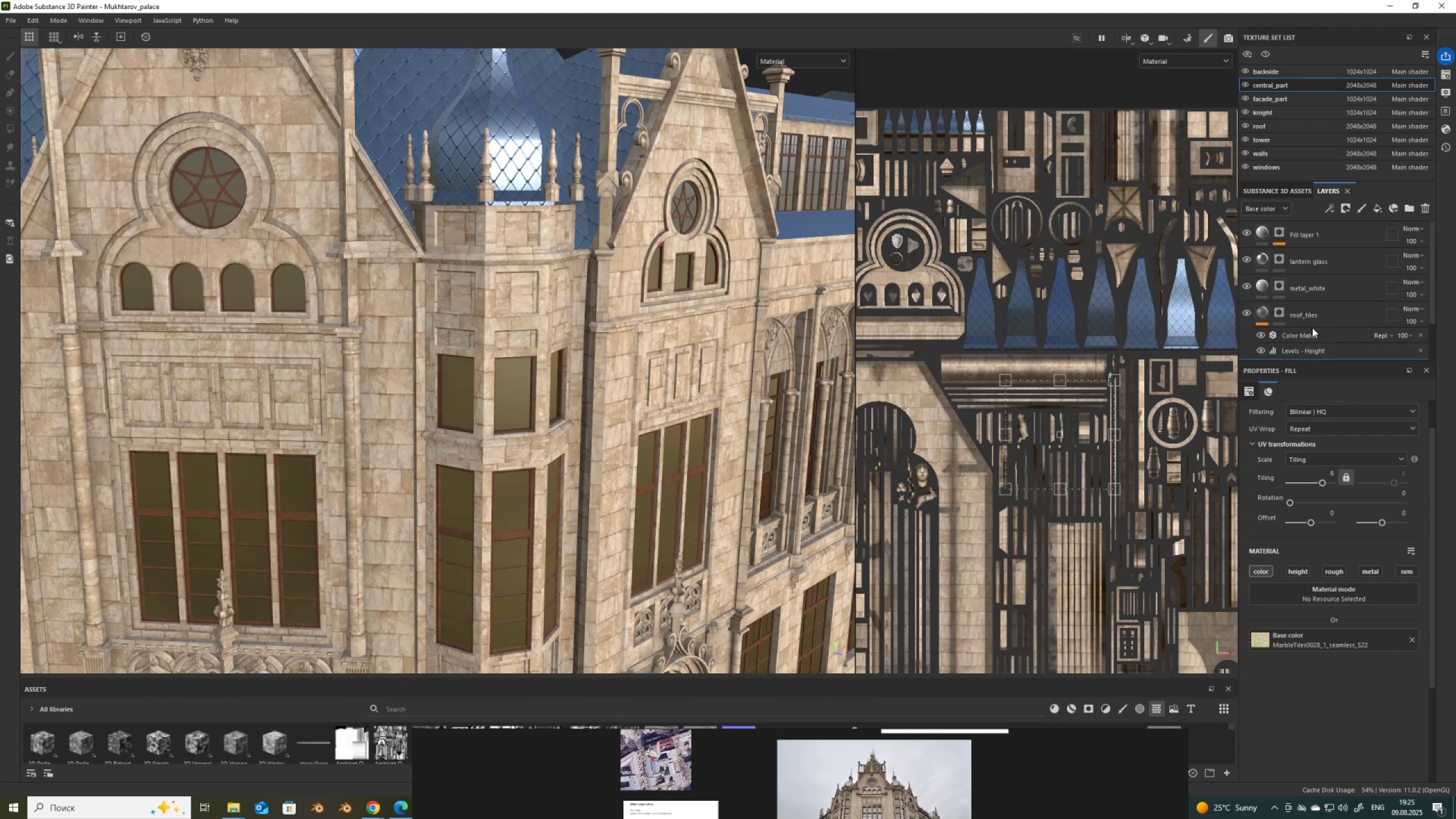 
scroll: coordinate [1312, 328], scroll_direction: down, amount: 7.0
 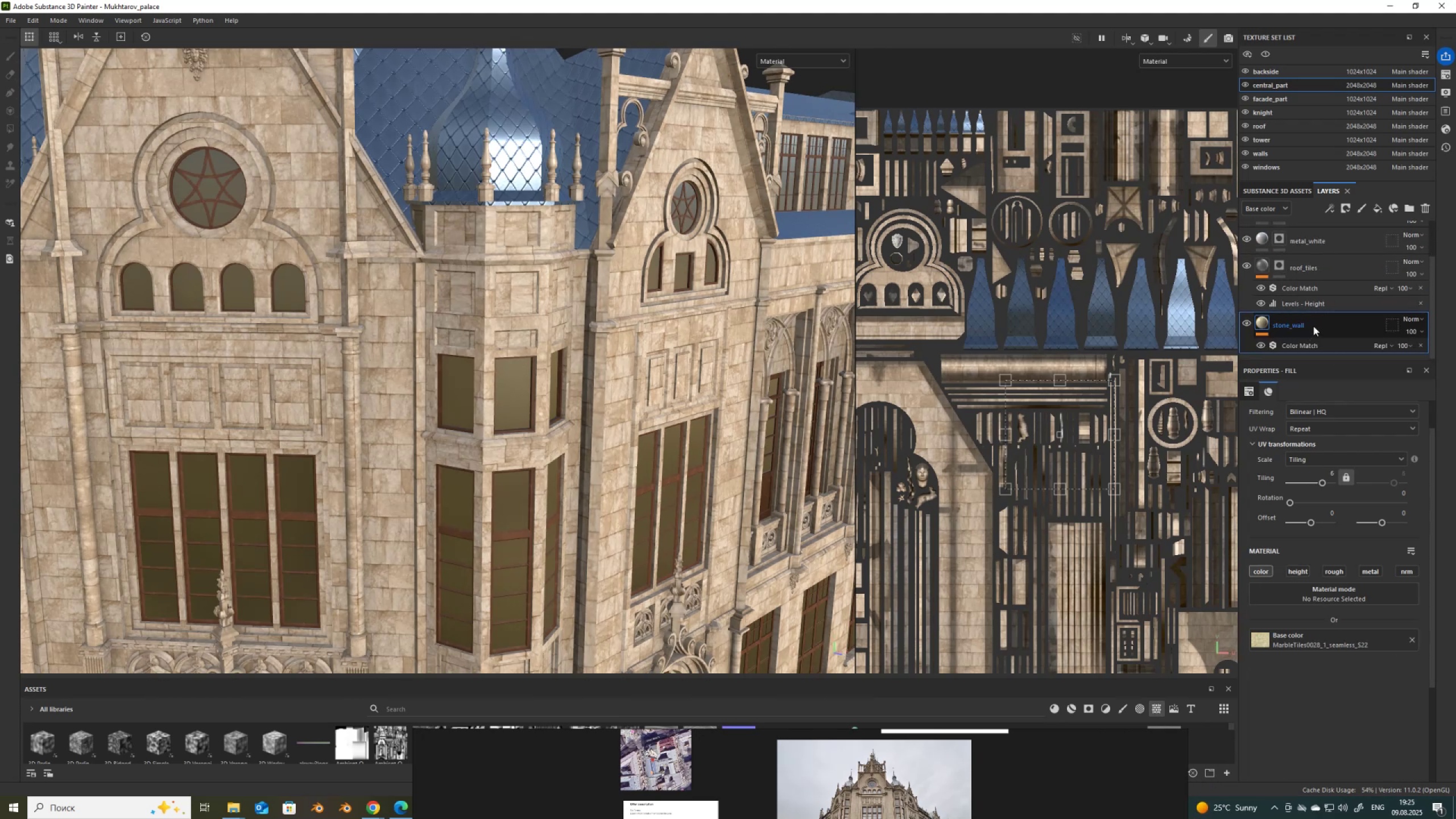 
left_click([1314, 325])
 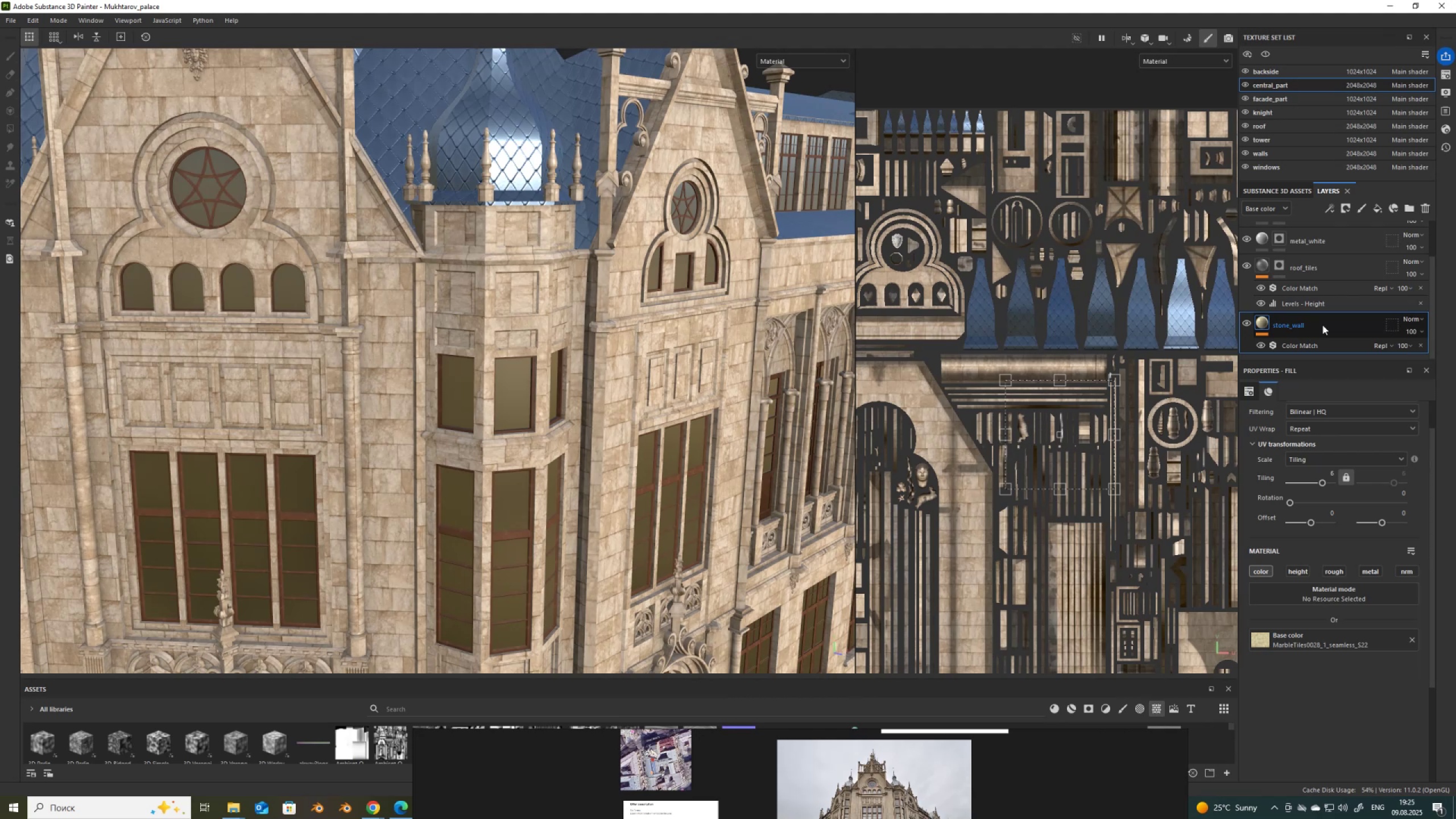 
key(Control+V)
 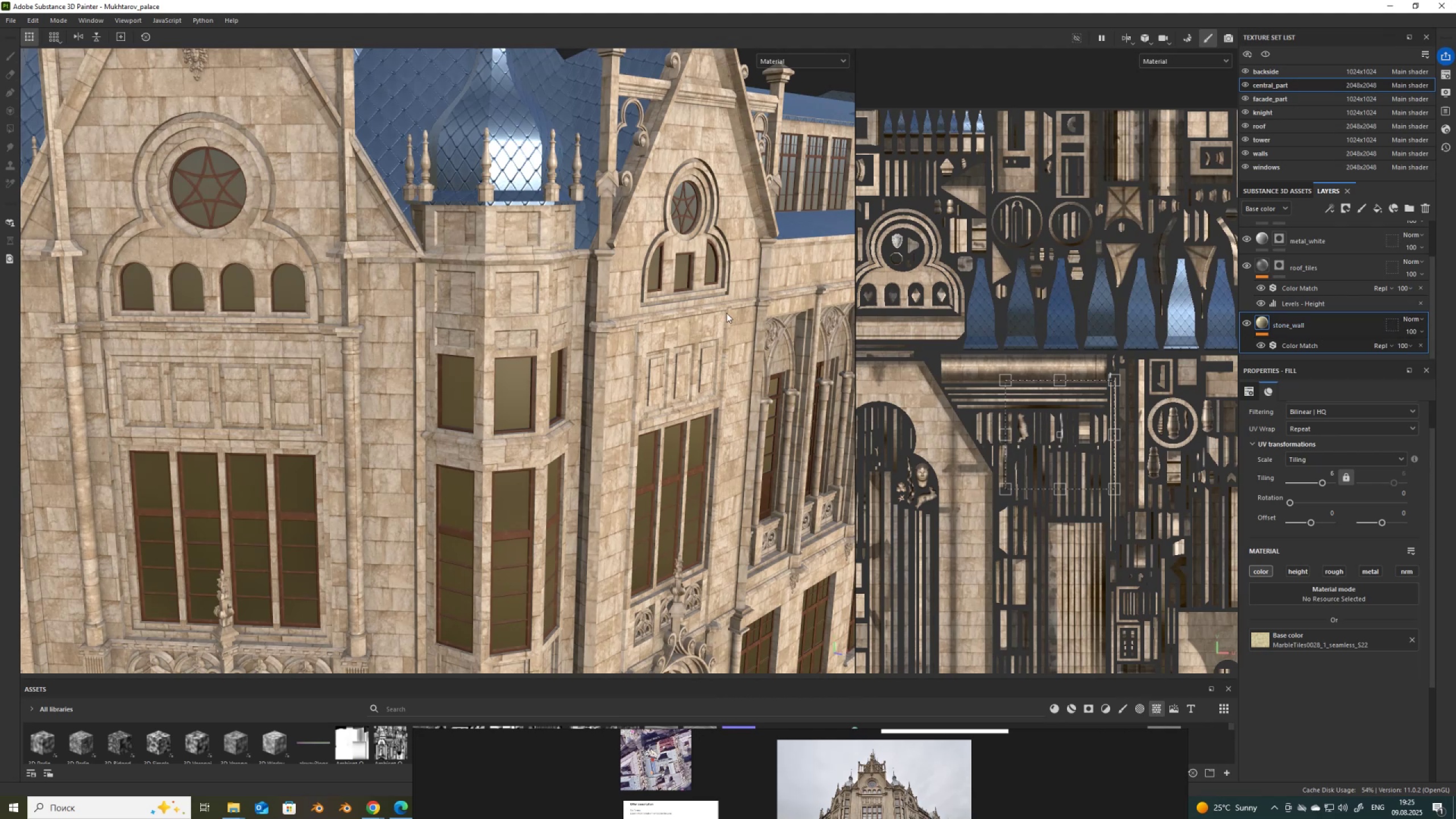 
scroll: coordinate [473, 188], scroll_direction: down, amount: 11.0
 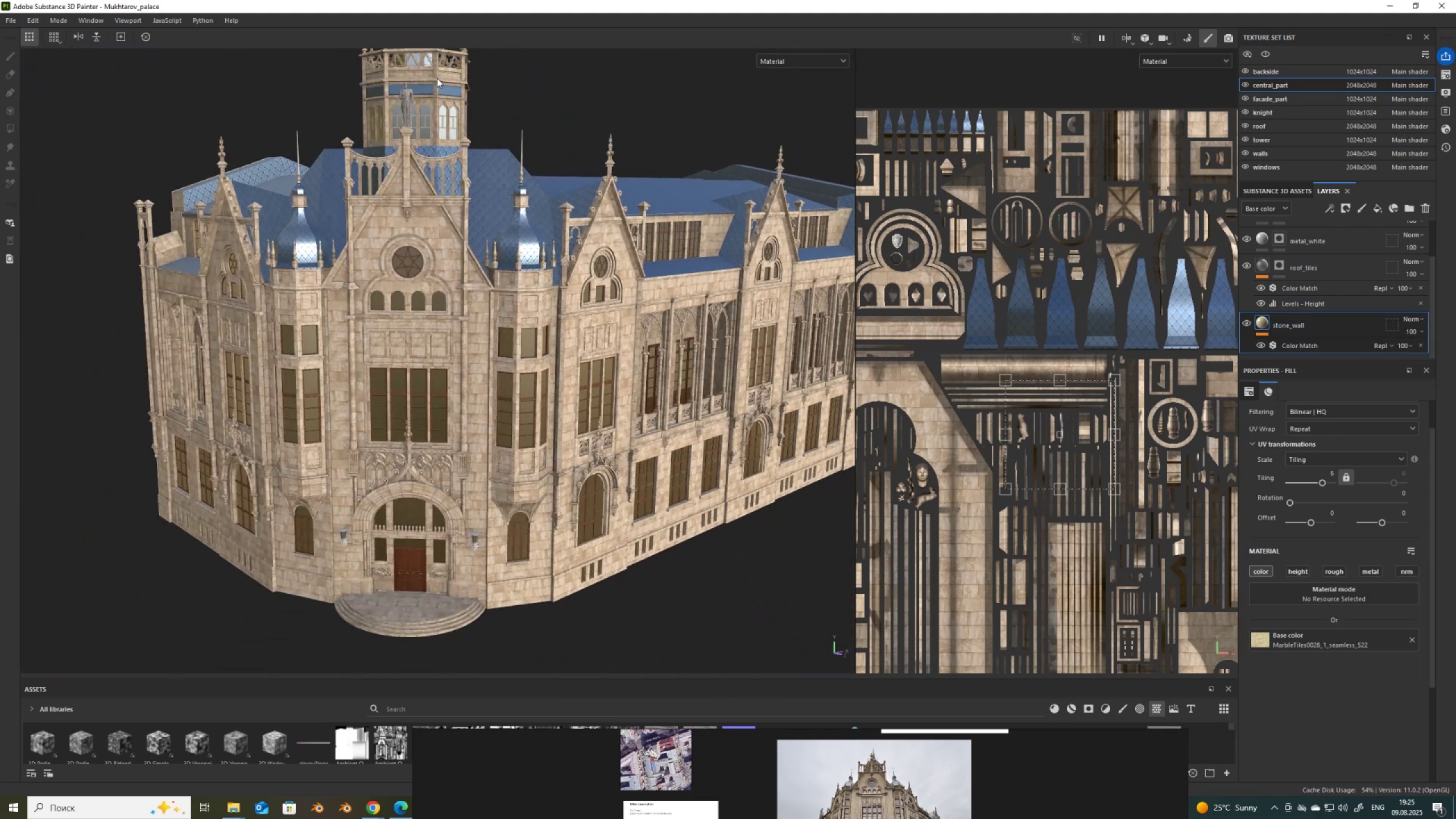 
hold_key(key=ControlLeft, duration=0.61)
hold_key(key=AltLeft, duration=0.61)
right_click([451, 73])
 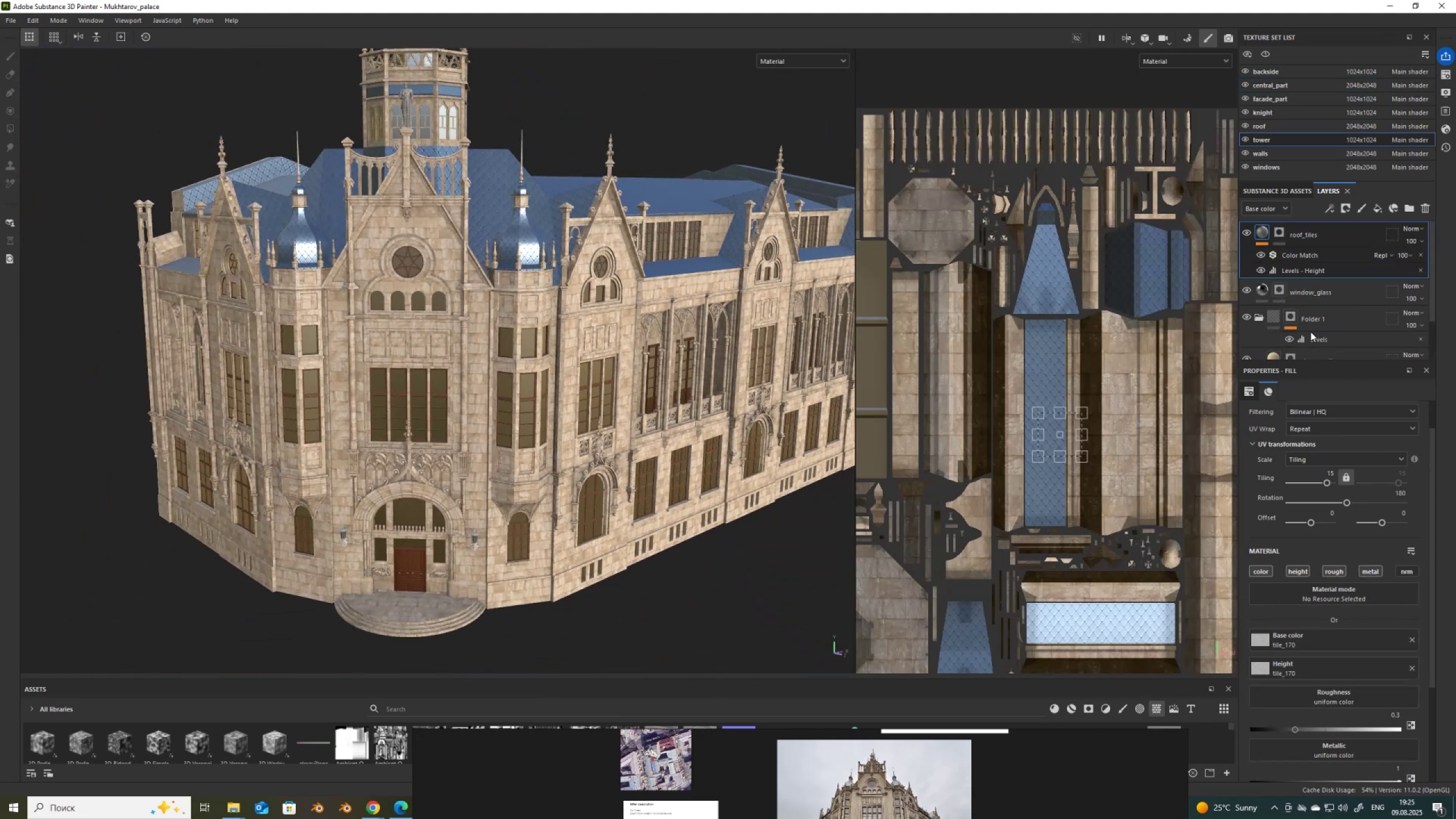 
scroll: coordinate [1319, 349], scroll_direction: down, amount: 4.0
 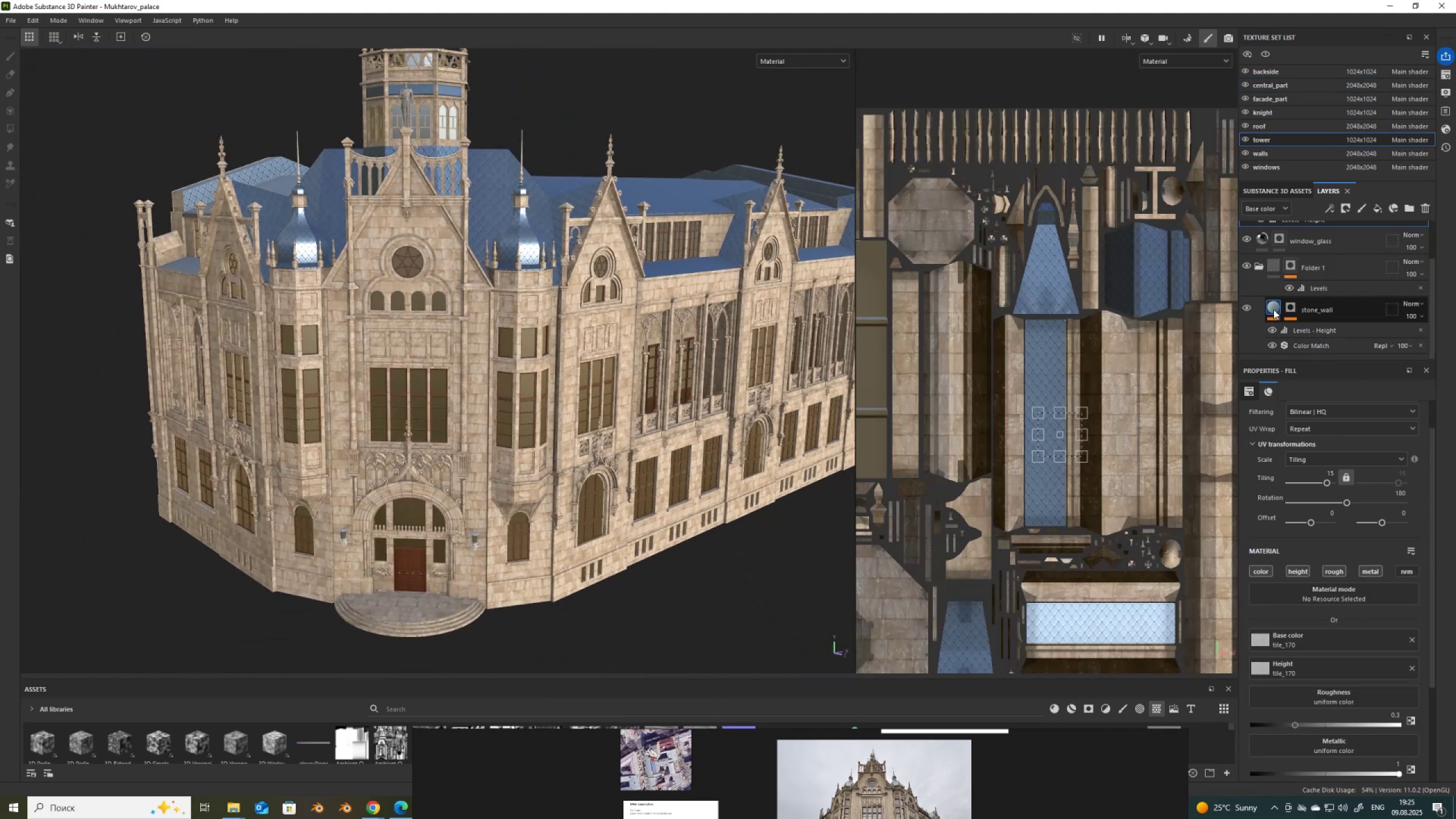 
left_click([1273, 309])
 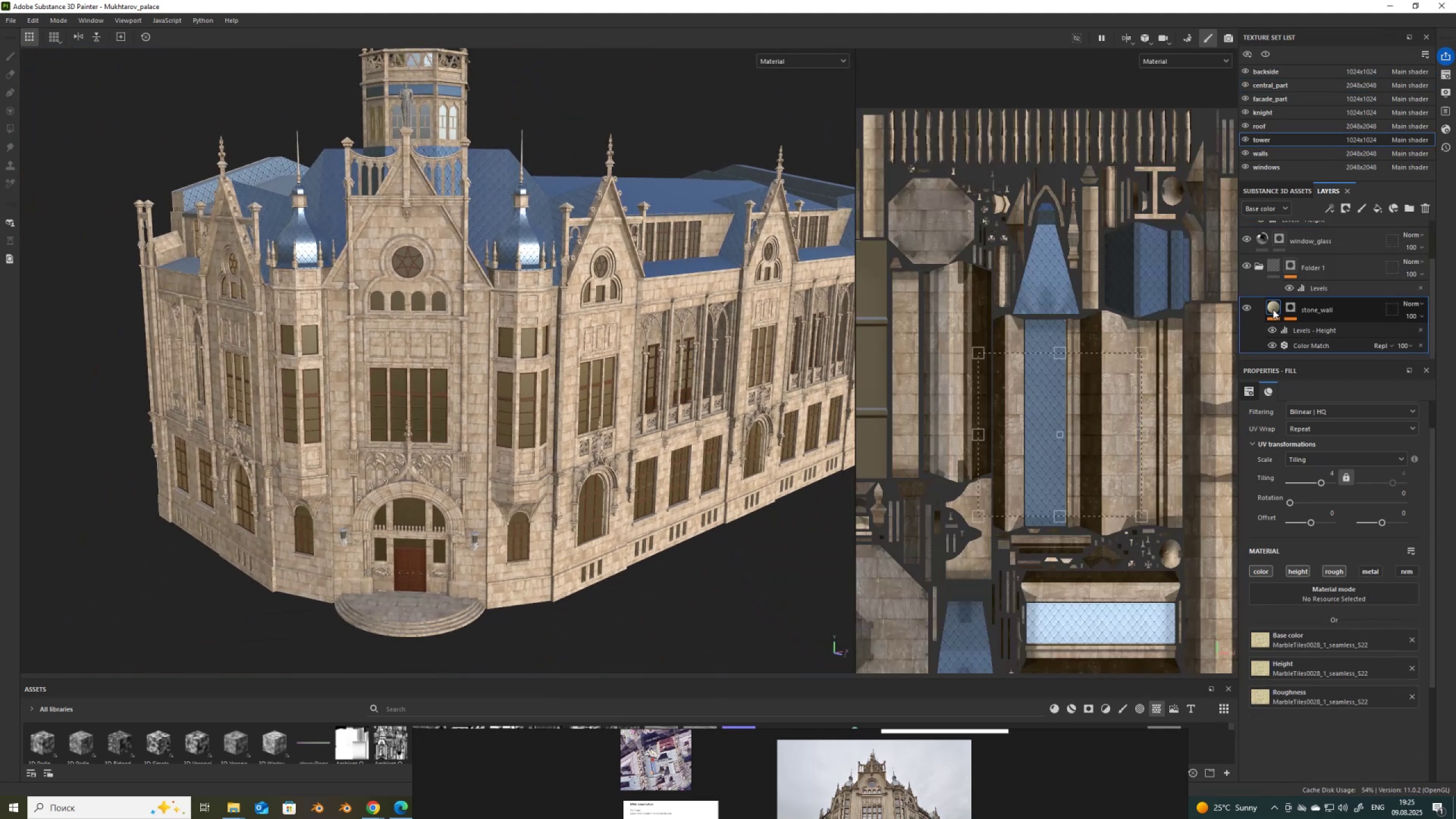 
key(Control+C)
 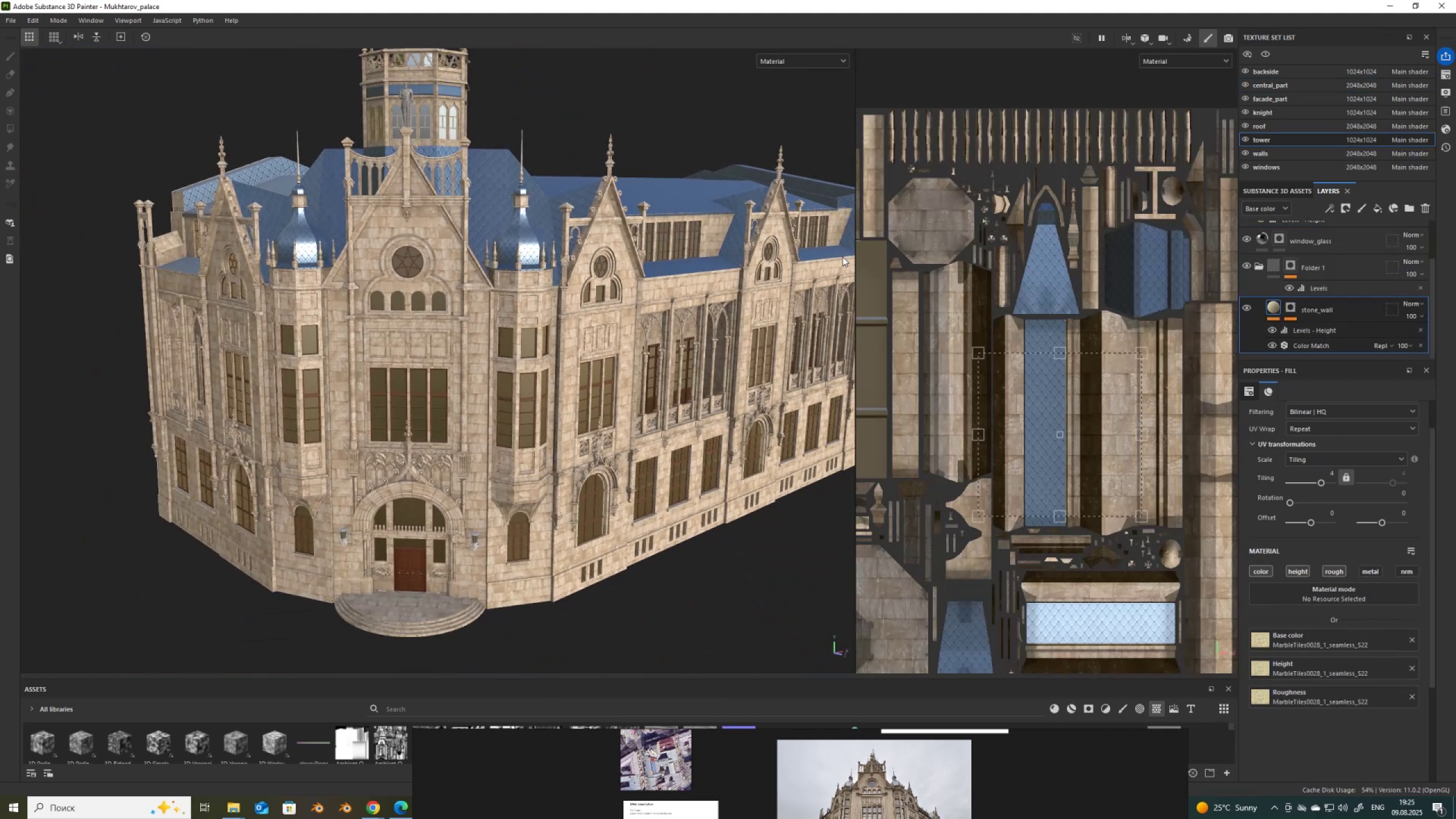 
scroll: coordinate [425, 328], scroll_direction: up, amount: 7.0
 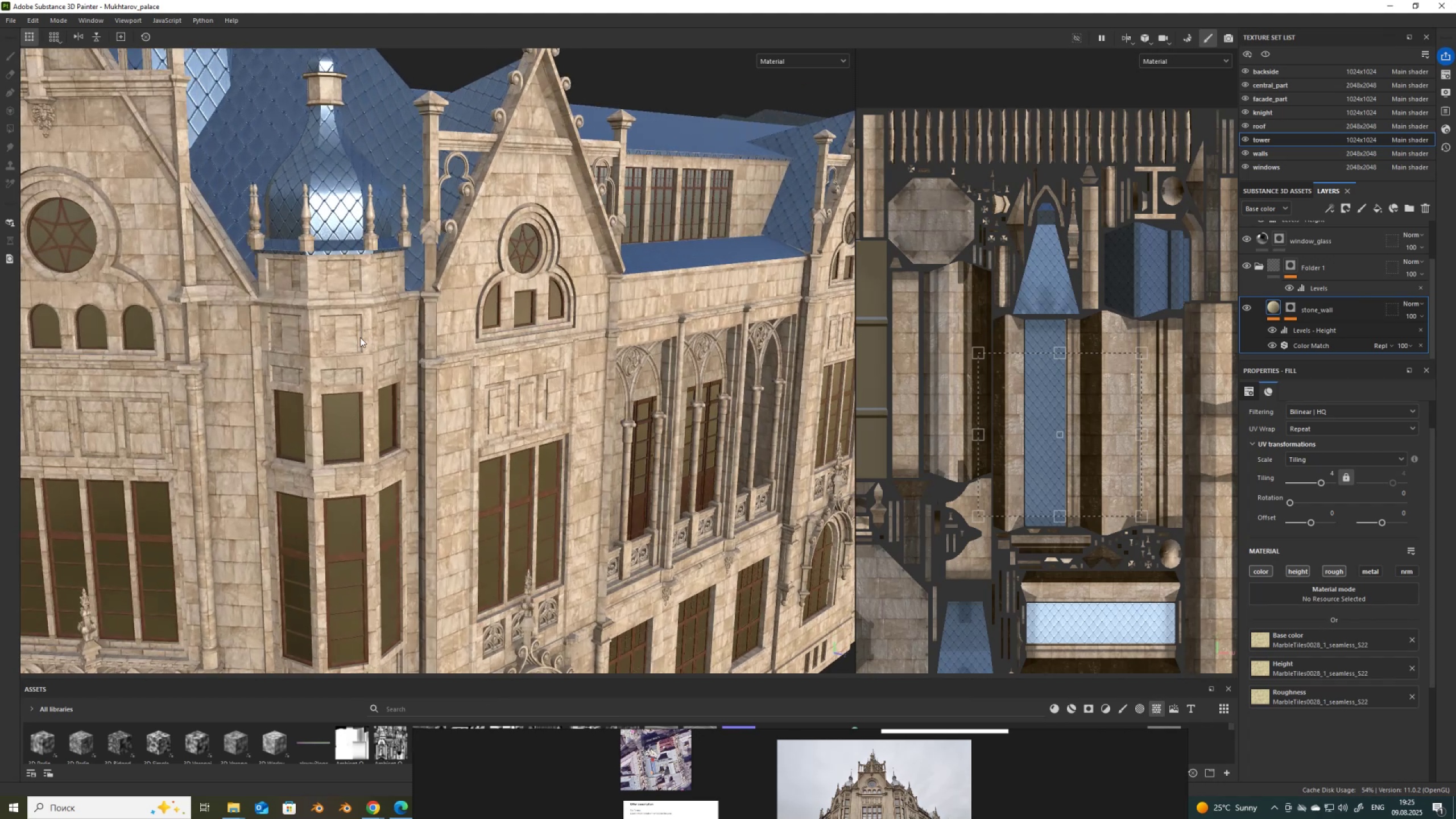 
hold_key(key=ControlLeft, duration=1.23)
hold_key(key=AltLeft, duration=1.23)
right_click([350, 333])
 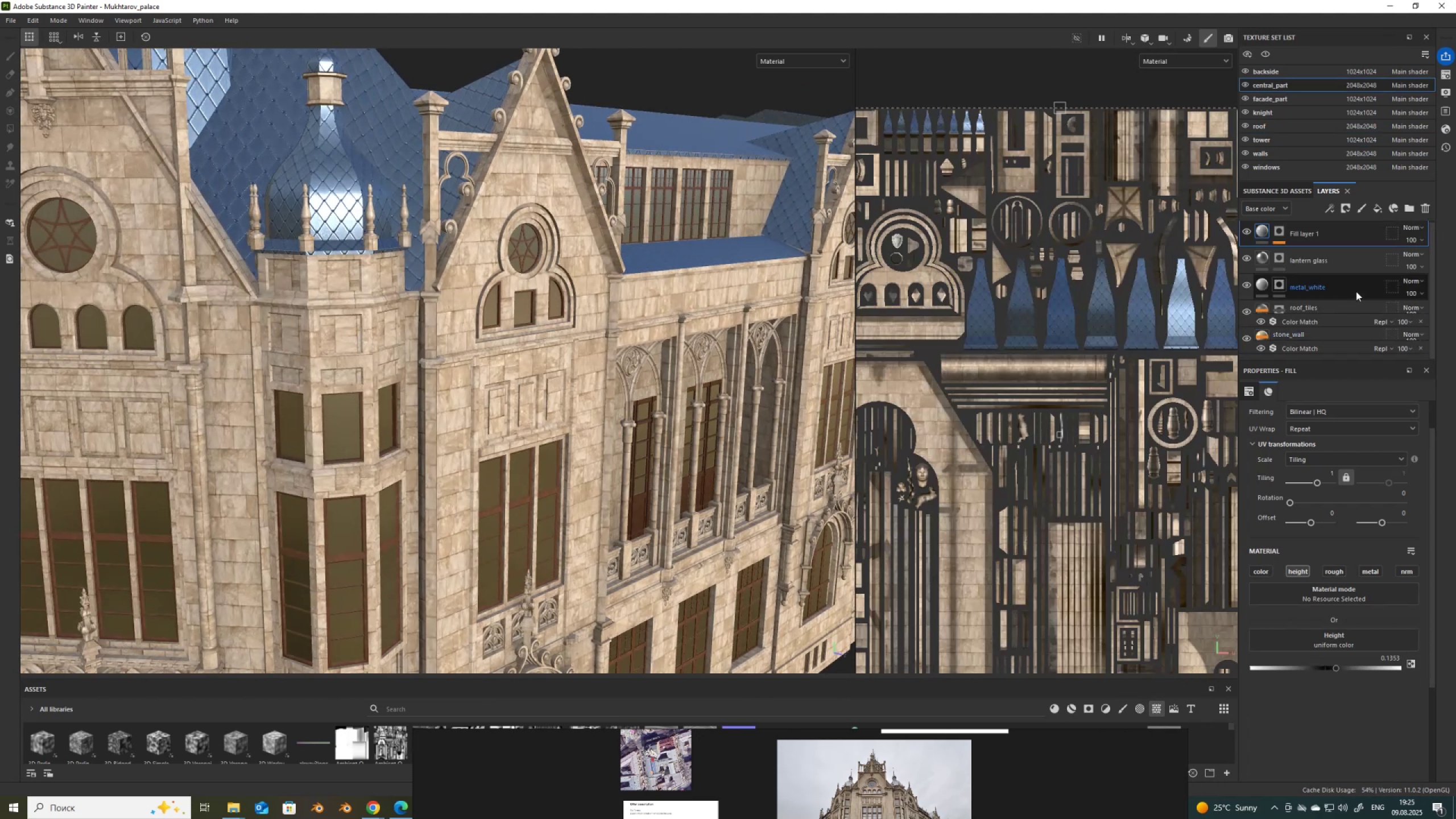 
scroll: coordinate [1350, 305], scroll_direction: down, amount: 5.0
 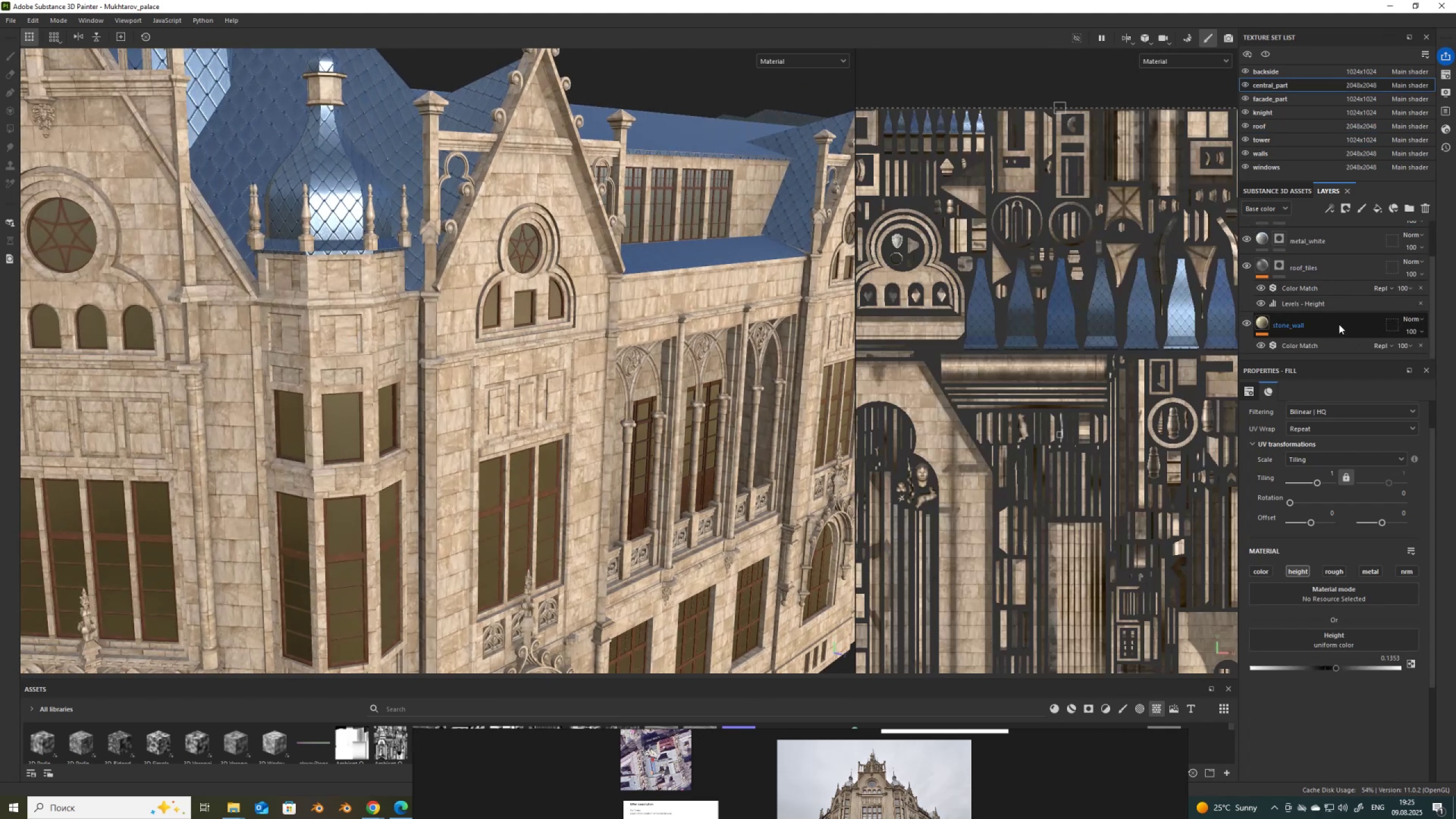 
left_click([1339, 321])
 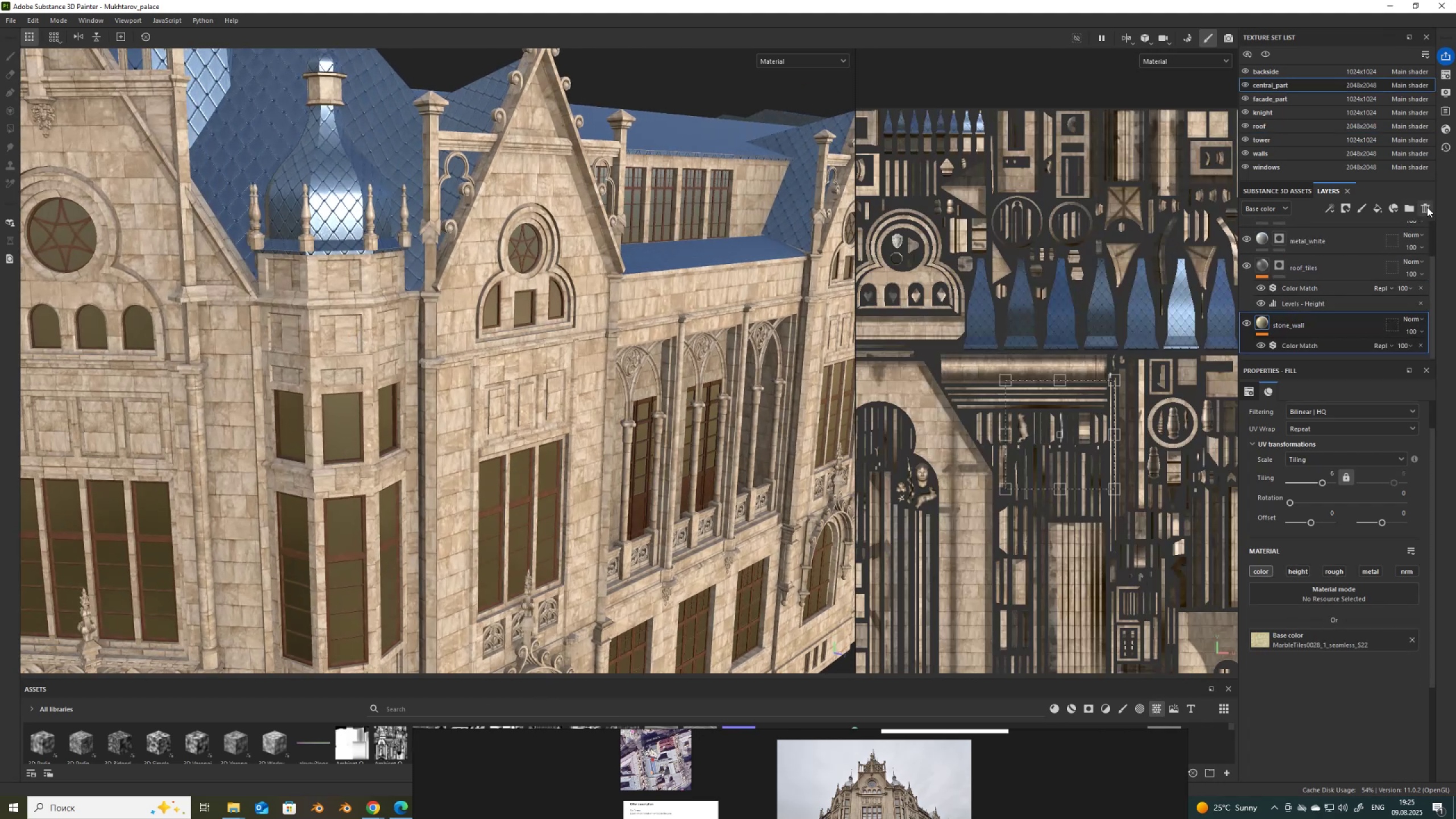 
left_click([1427, 207])
 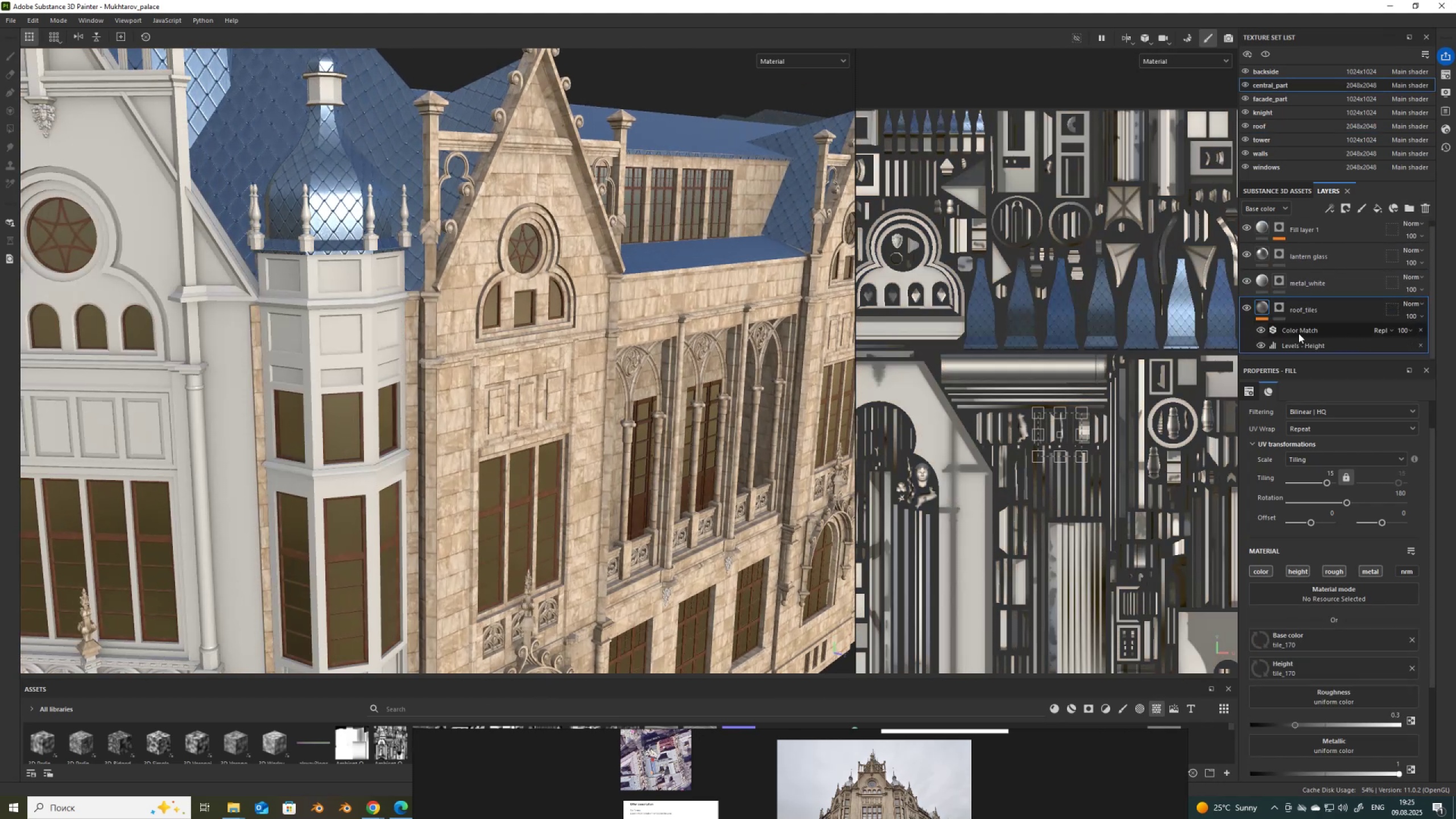 
scroll: coordinate [1298, 333], scroll_direction: down, amount: 3.0
 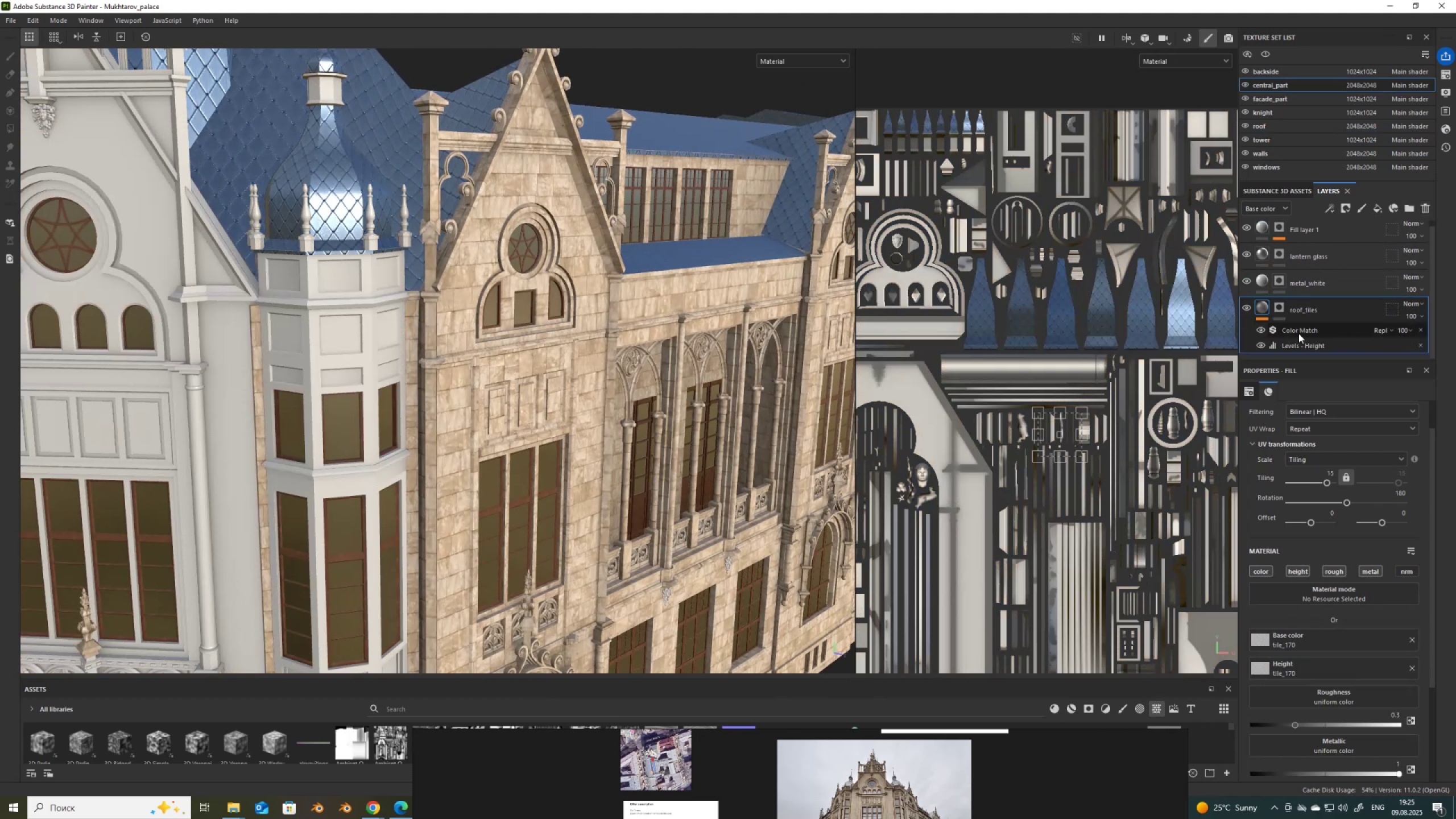 
key(Control+V)
 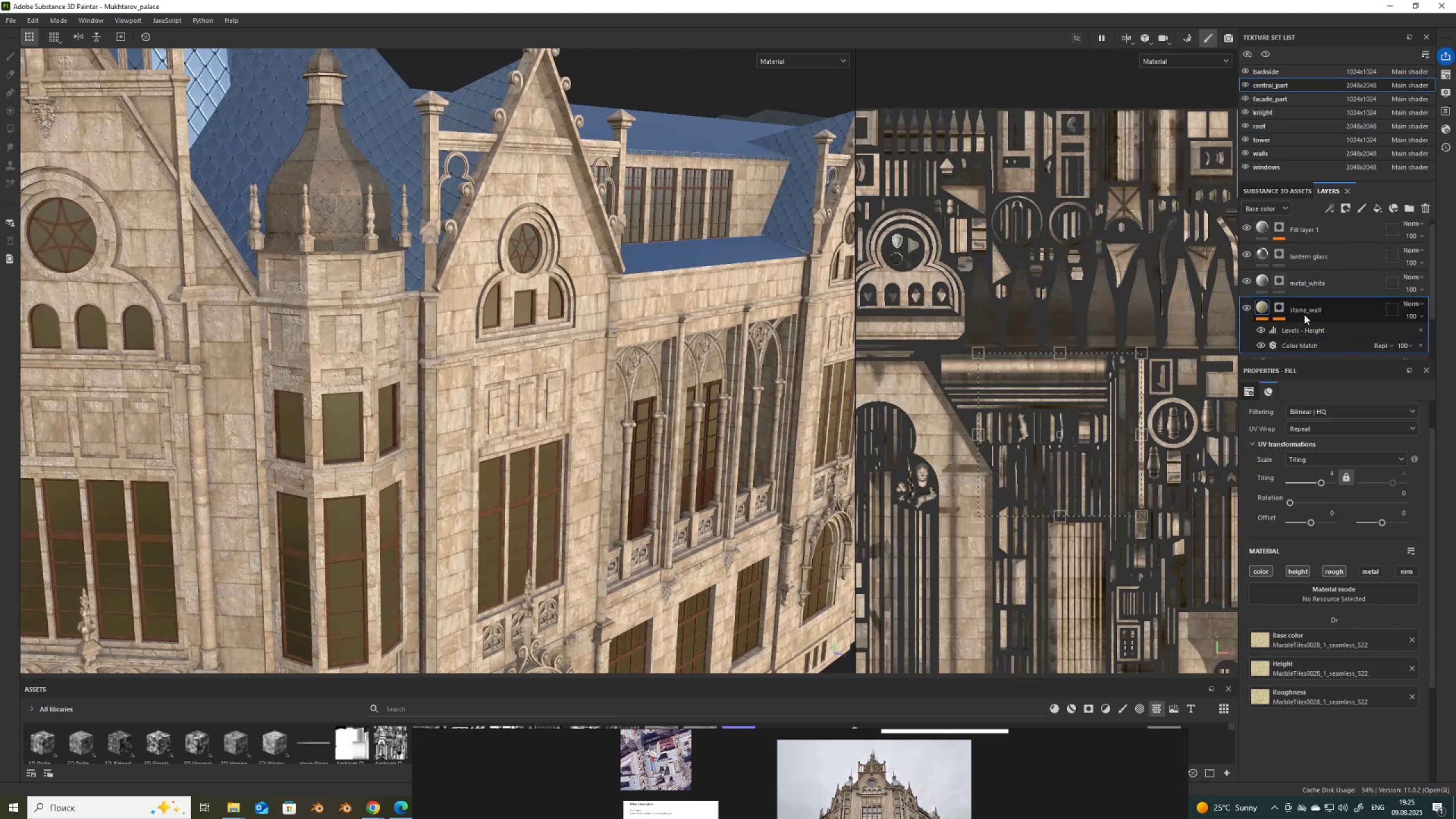 
scroll: coordinate [1304, 315], scroll_direction: down, amount: 6.0
 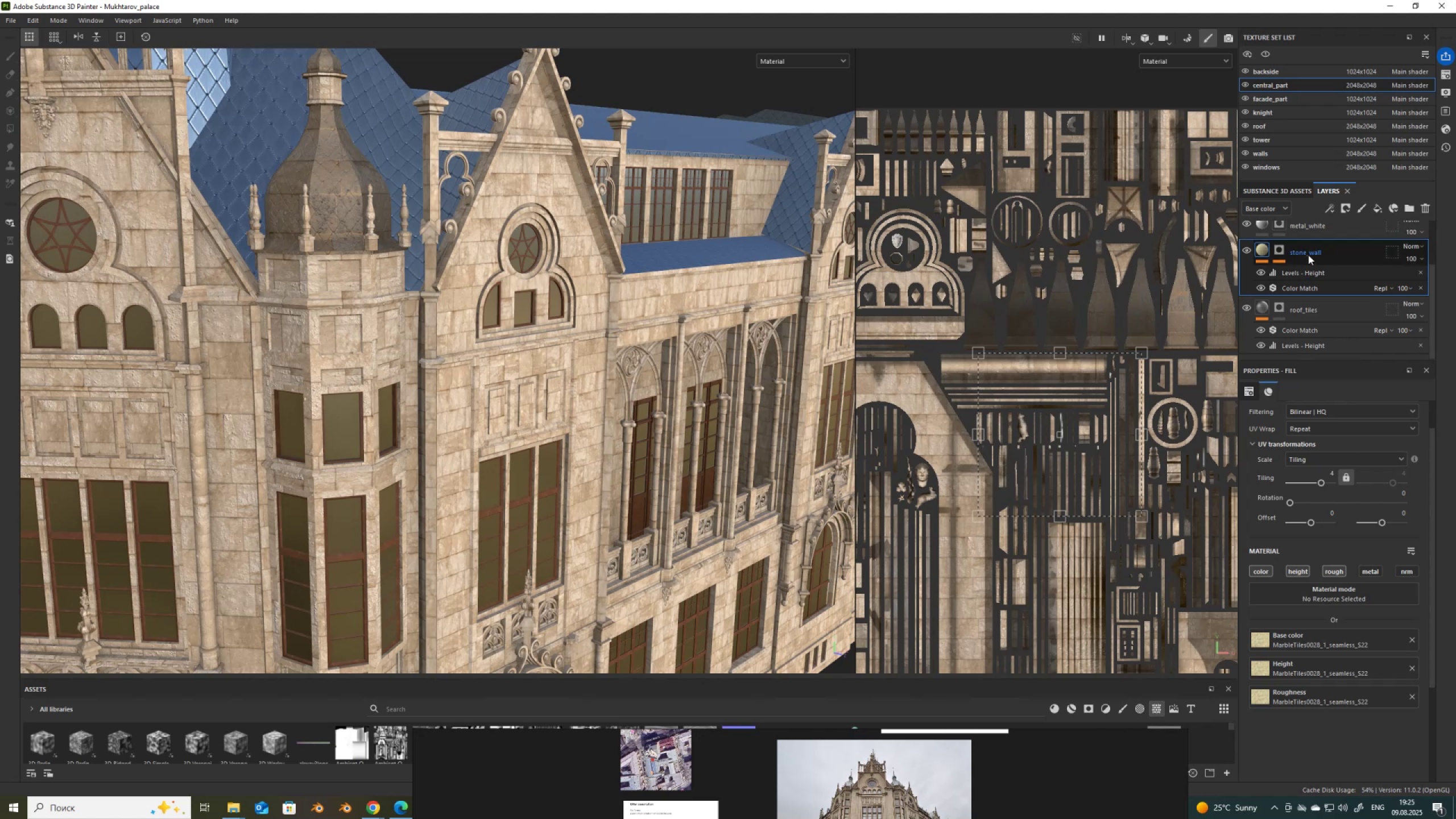 
left_click_drag(start_coordinate=[1309, 253], to_coordinate=[1326, 341])
 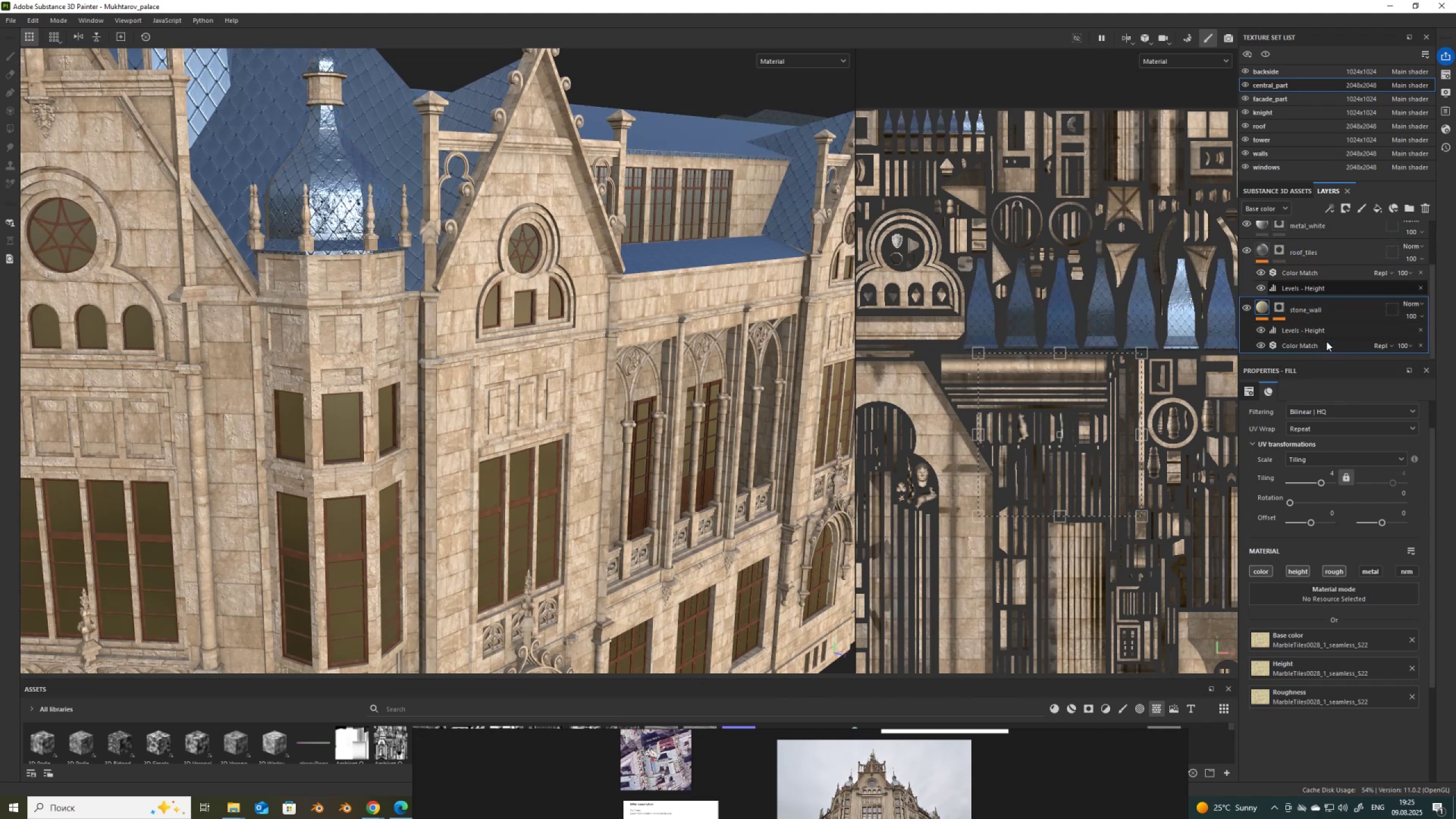 
left_click([1263, 305])
 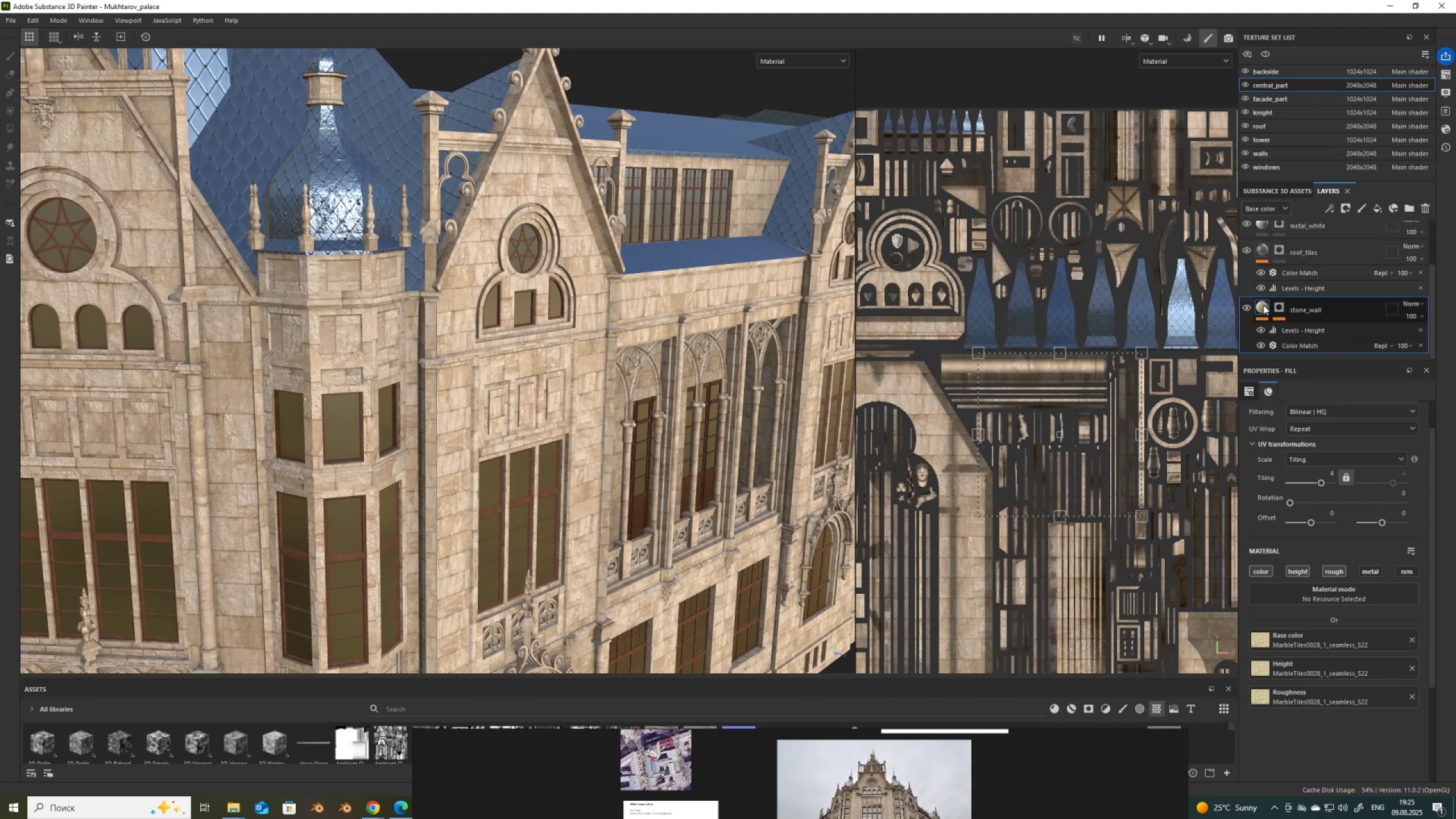 
key(Control+G)
 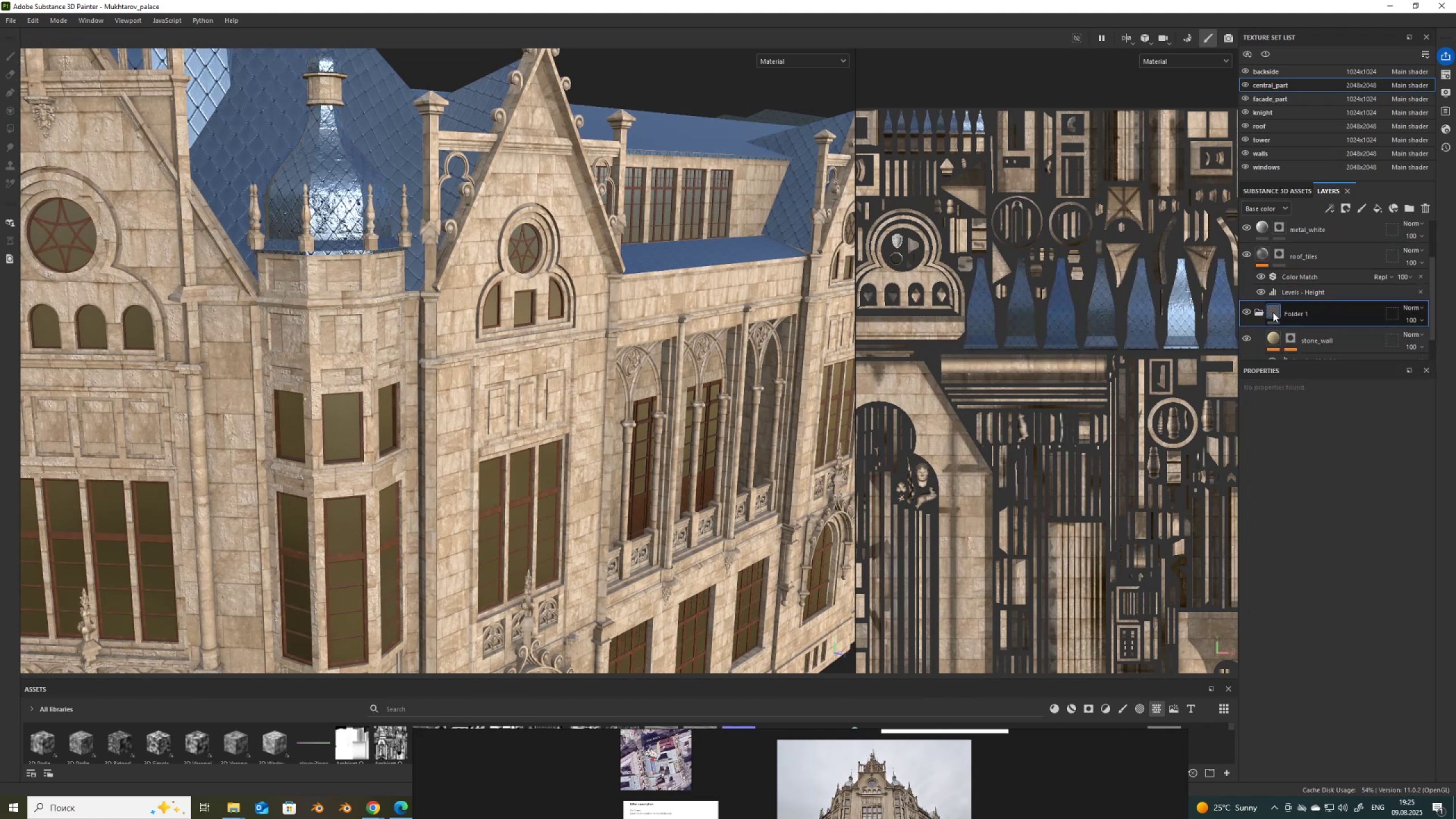 
right_click([1274, 313])
 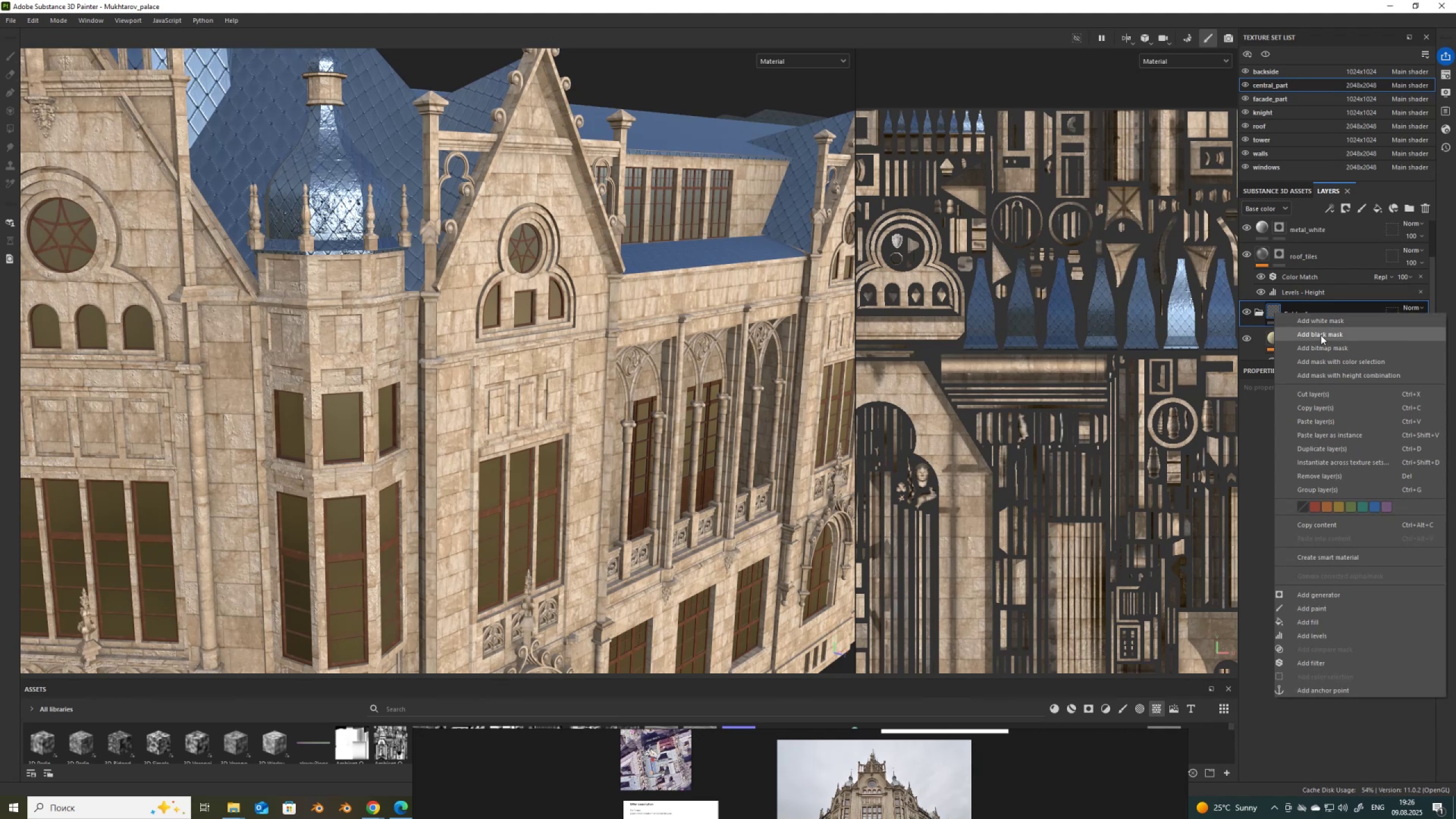 
left_click([1321, 335])
 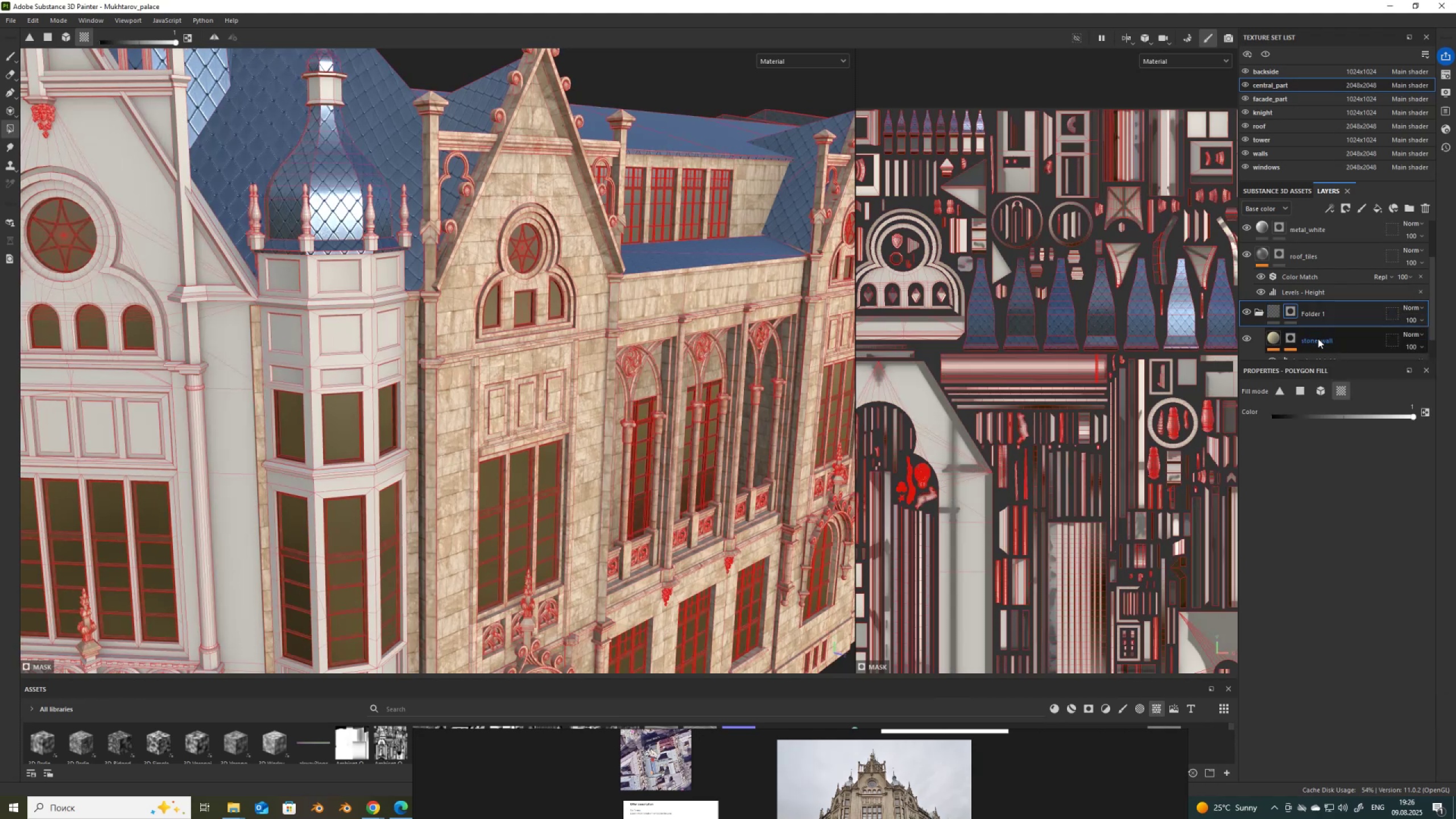 
scroll: coordinate [1318, 338], scroll_direction: down, amount: 4.0
 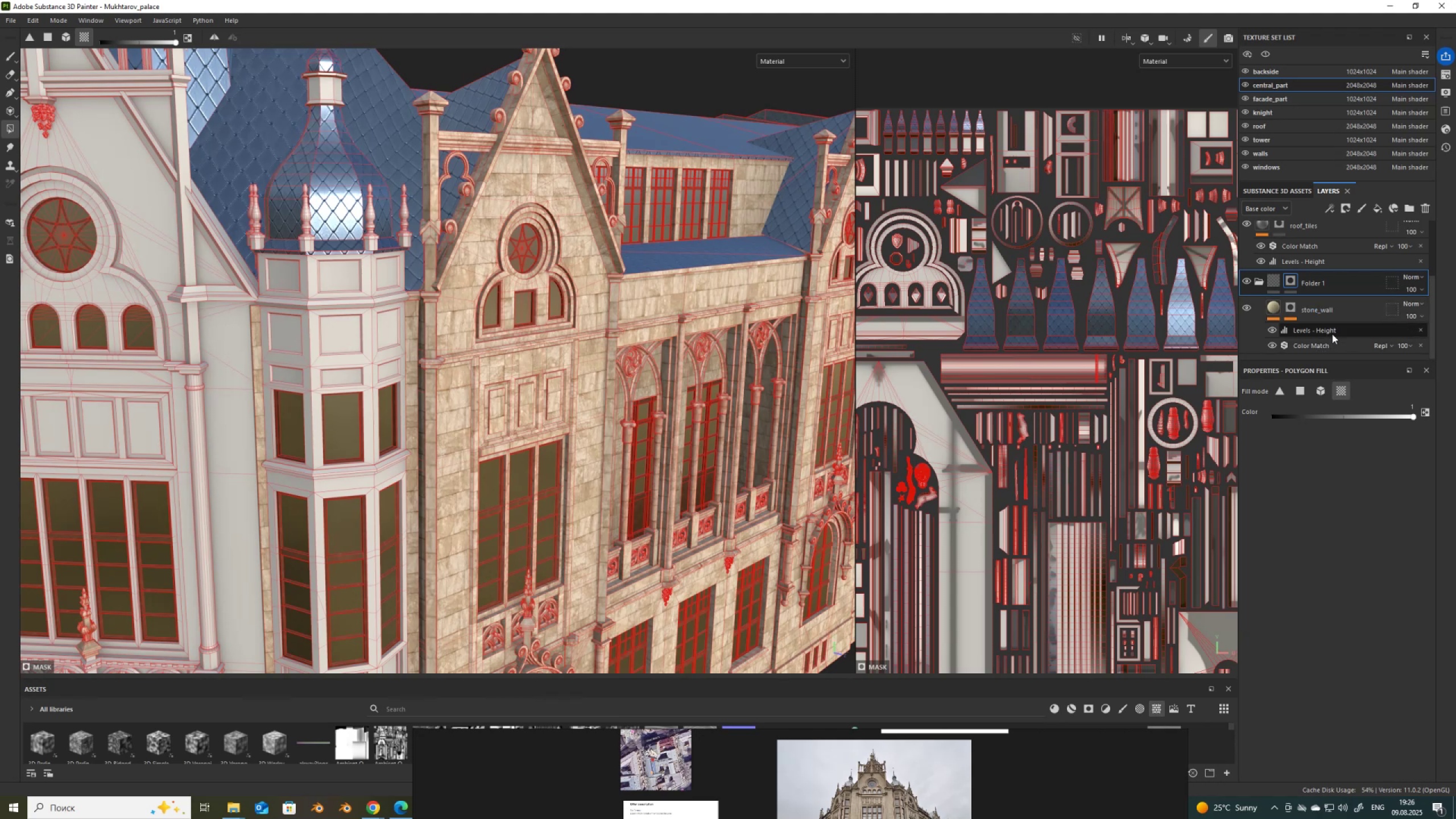 
wait(9.98)
 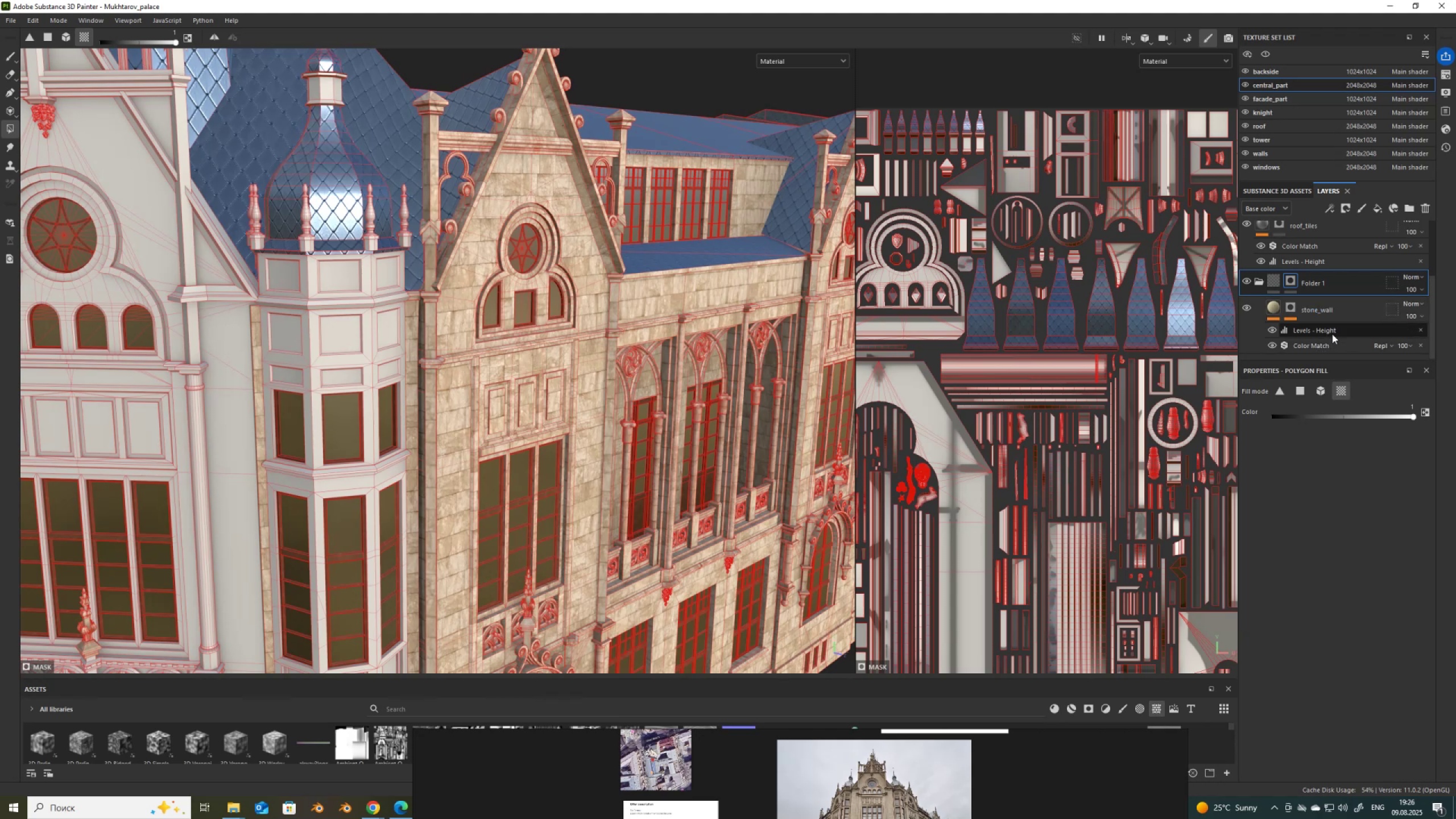 
hold_key(key=ShiftLeft, duration=0.48)
left_click([1289, 278])
 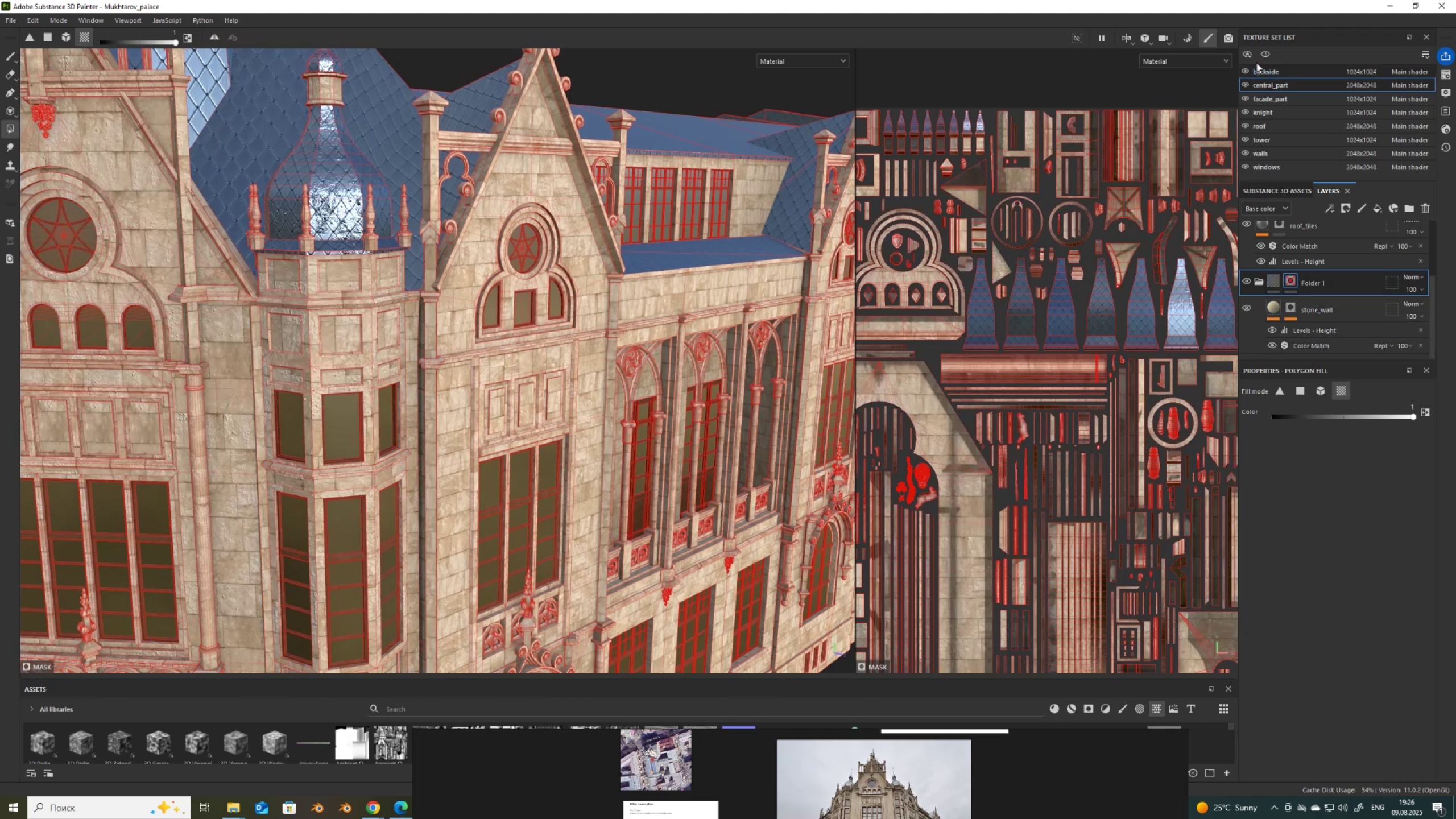 
left_click([1267, 53])
 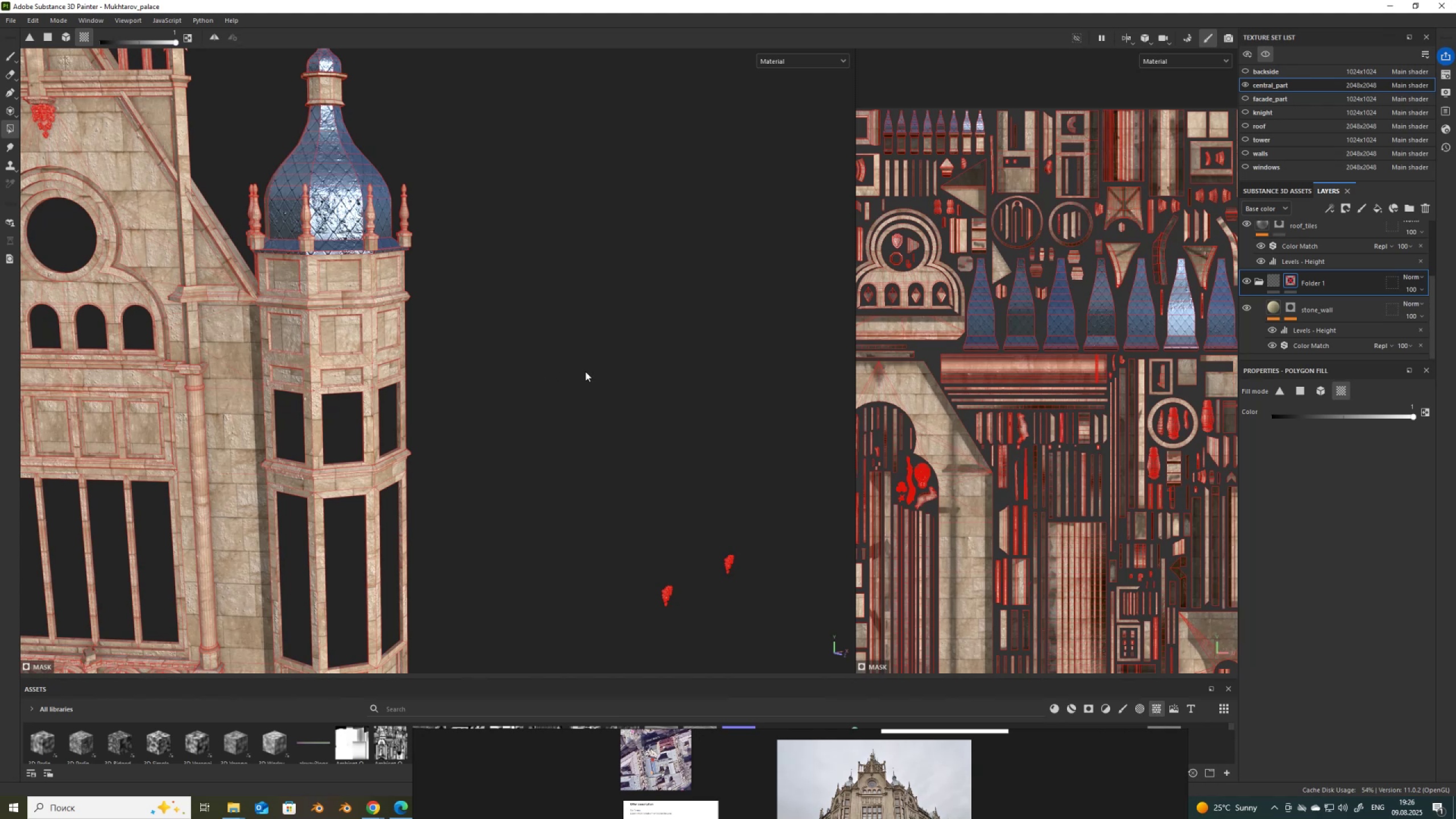 
scroll: coordinate [647, 365], scroll_direction: down, amount: 7.0
 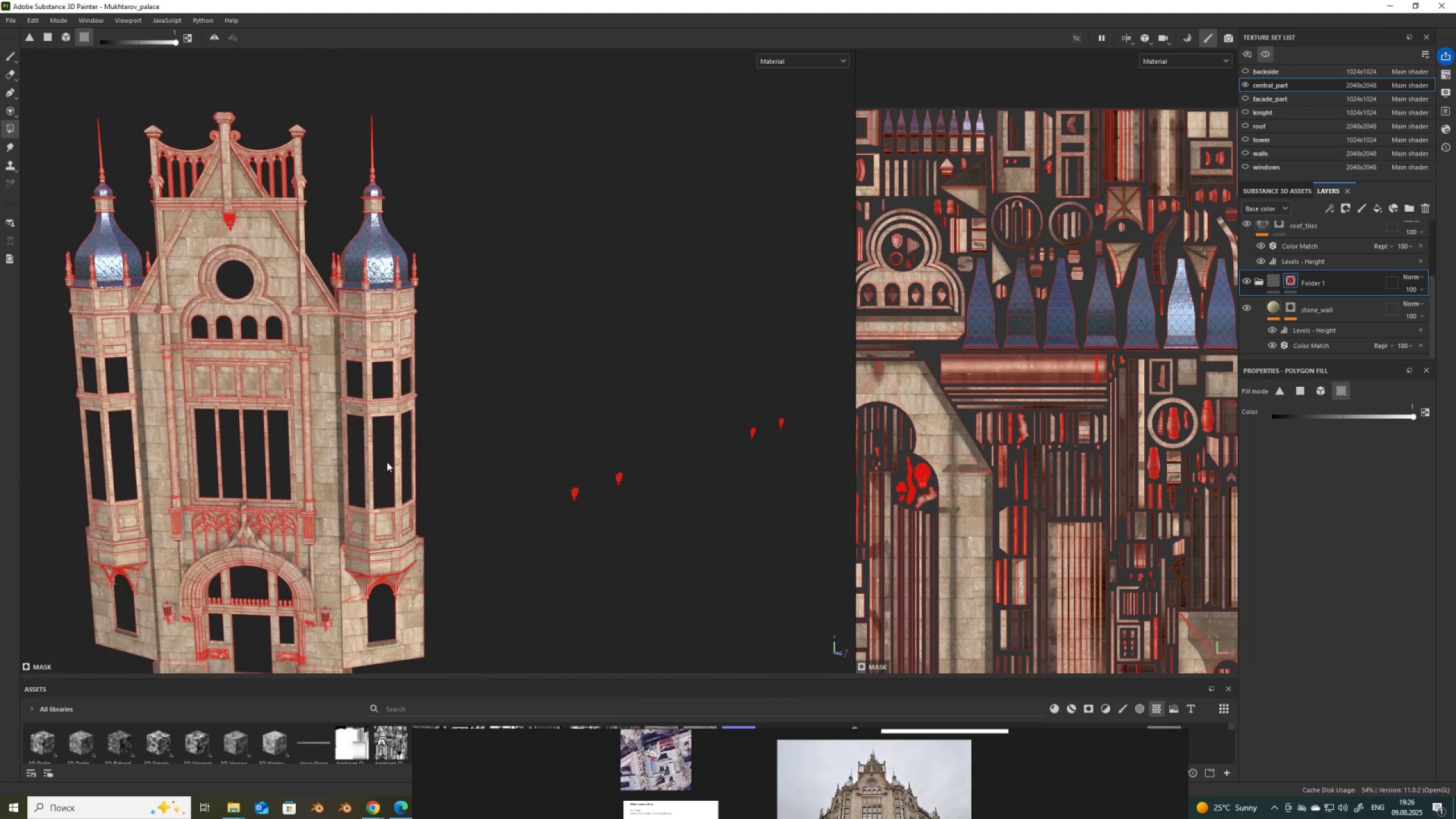 
scroll: coordinate [282, 562], scroll_direction: up, amount: 1.0
 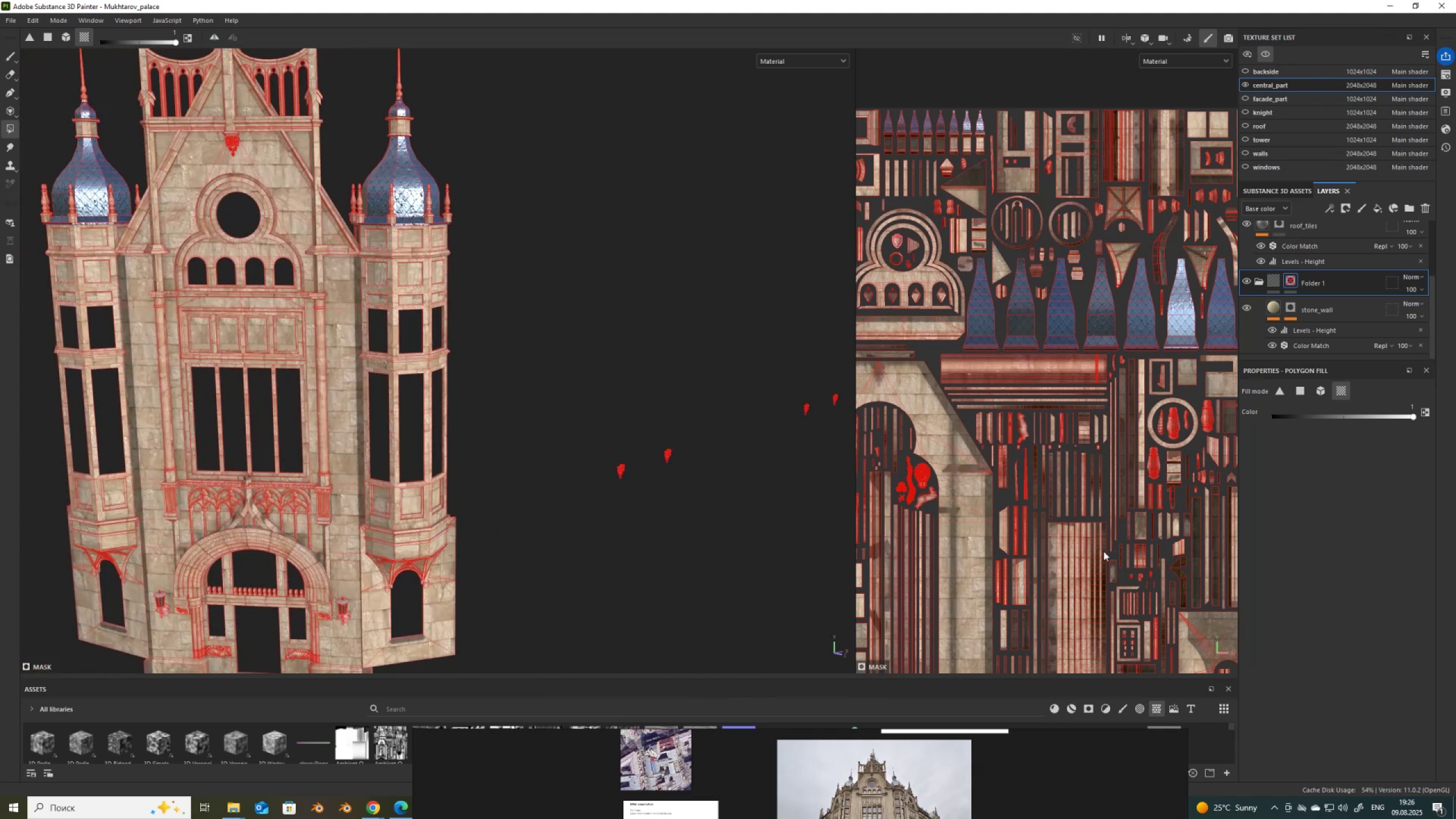 
left_click([1273, 308])
 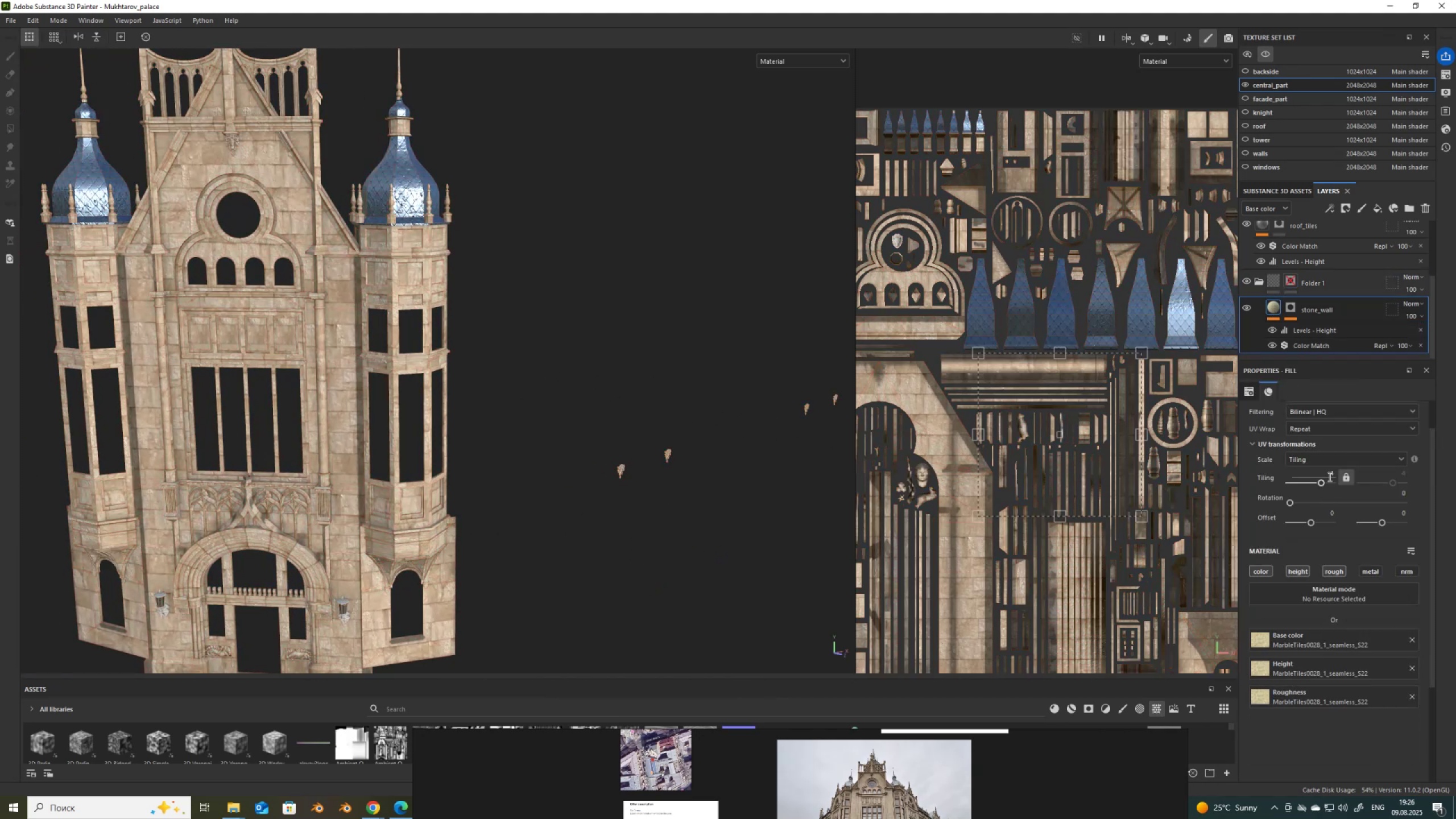 
left_click_drag(start_coordinate=[1329, 477], to_coordinate=[1342, 478])
 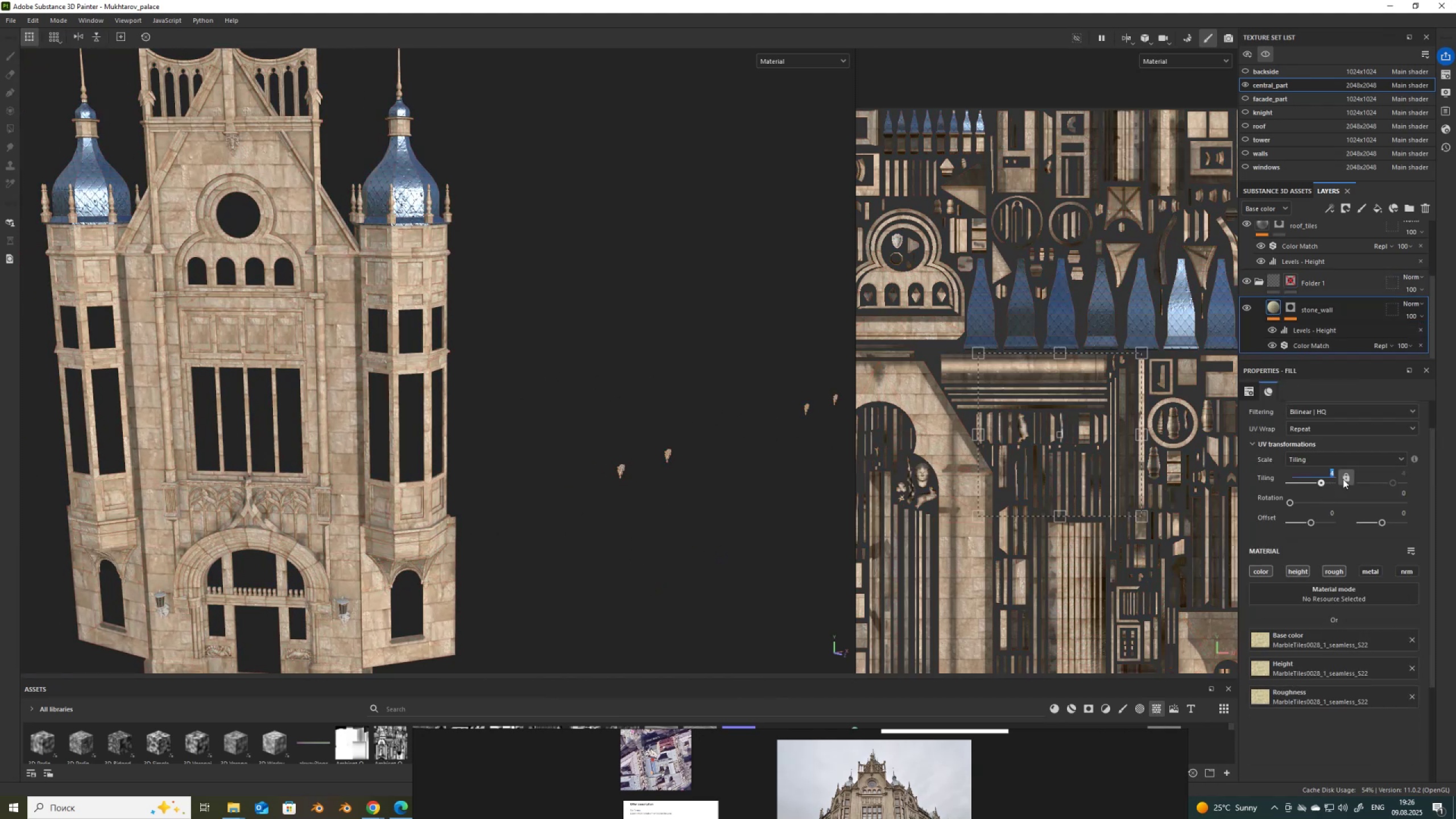 
key(Numpad6)
 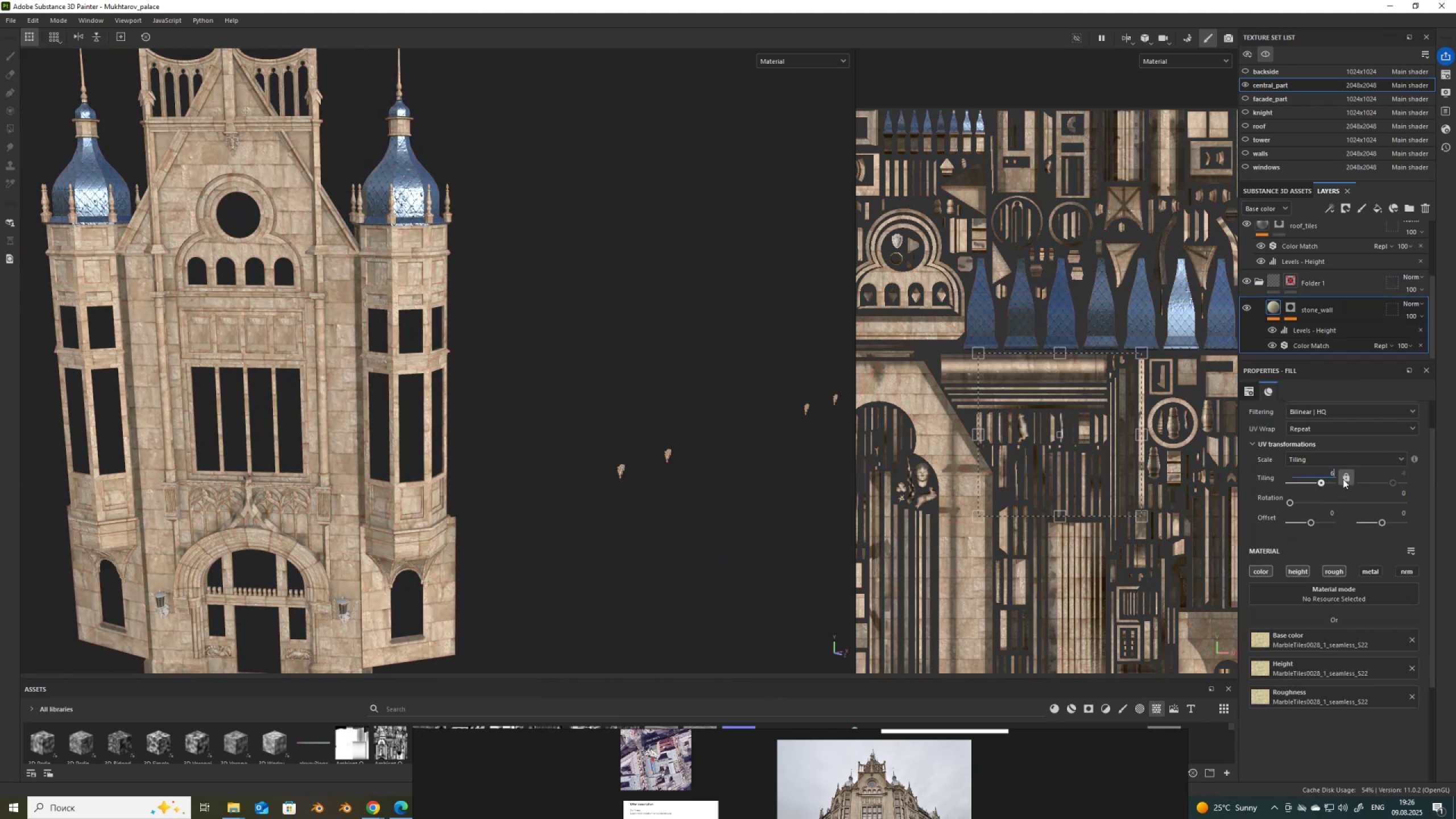 
key(NumpadEnter)
 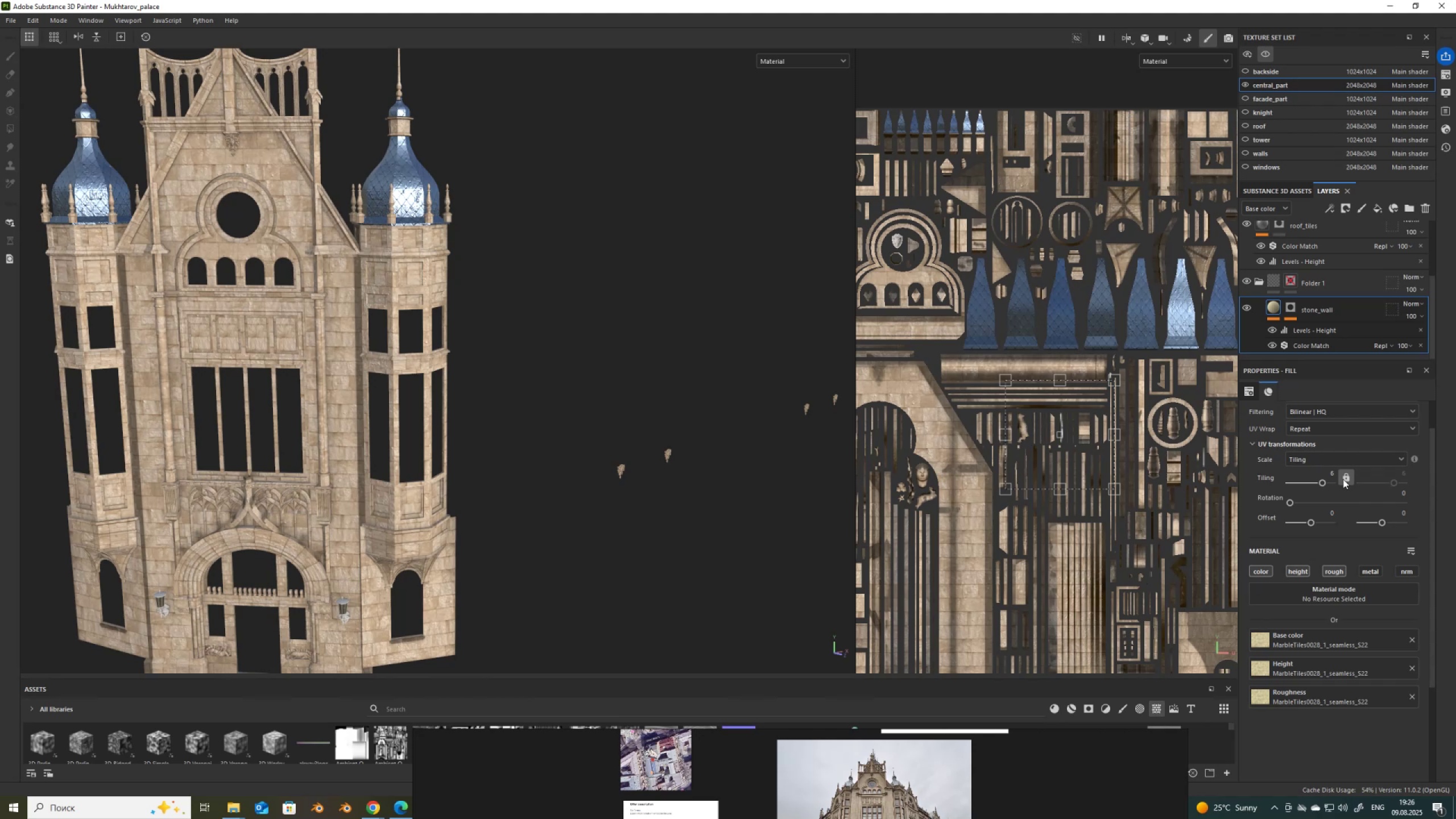 
left_click_drag(start_coordinate=[1328, 473], to_coordinate=[1346, 475])
 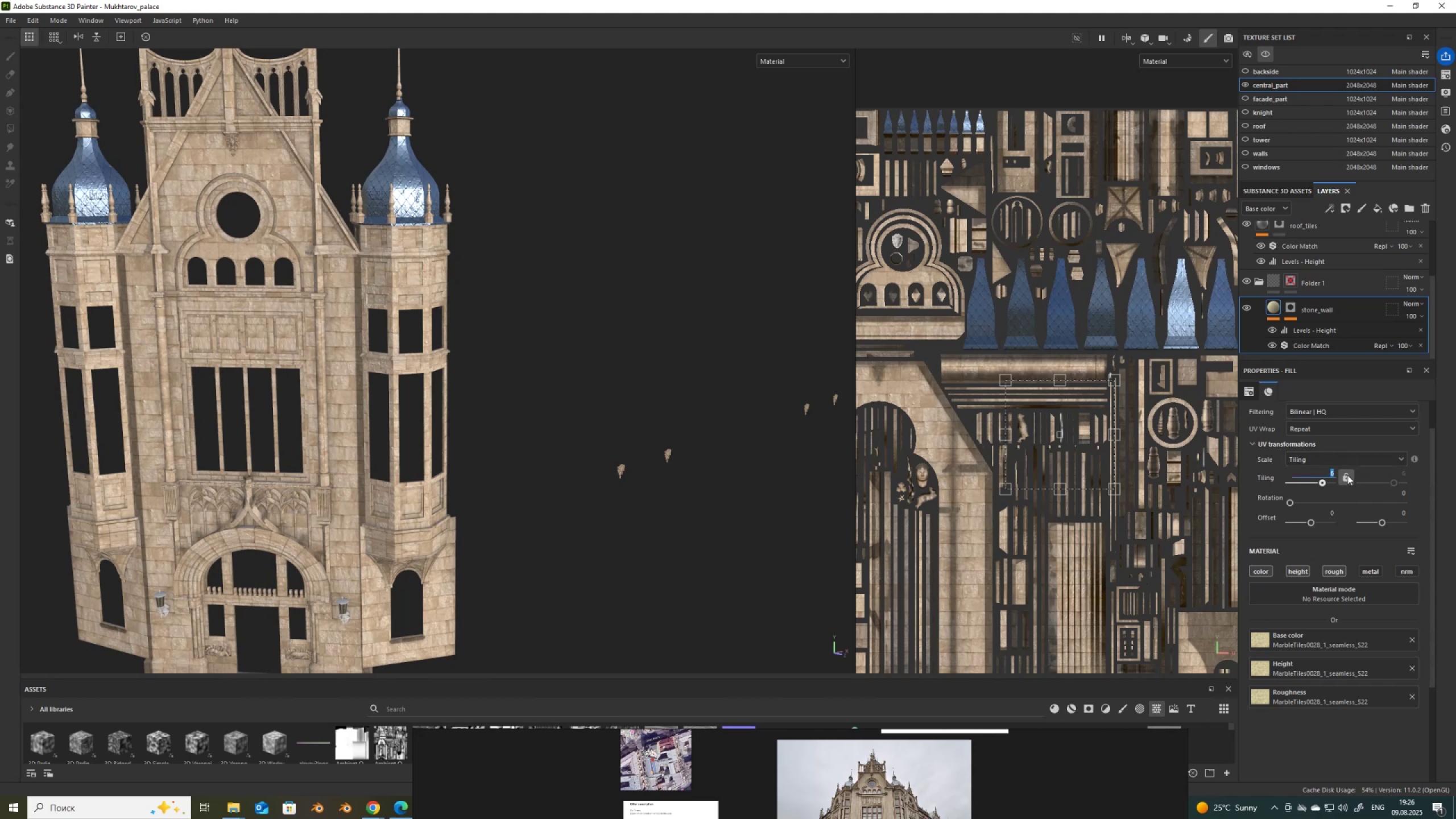 
key(Numpad8)
 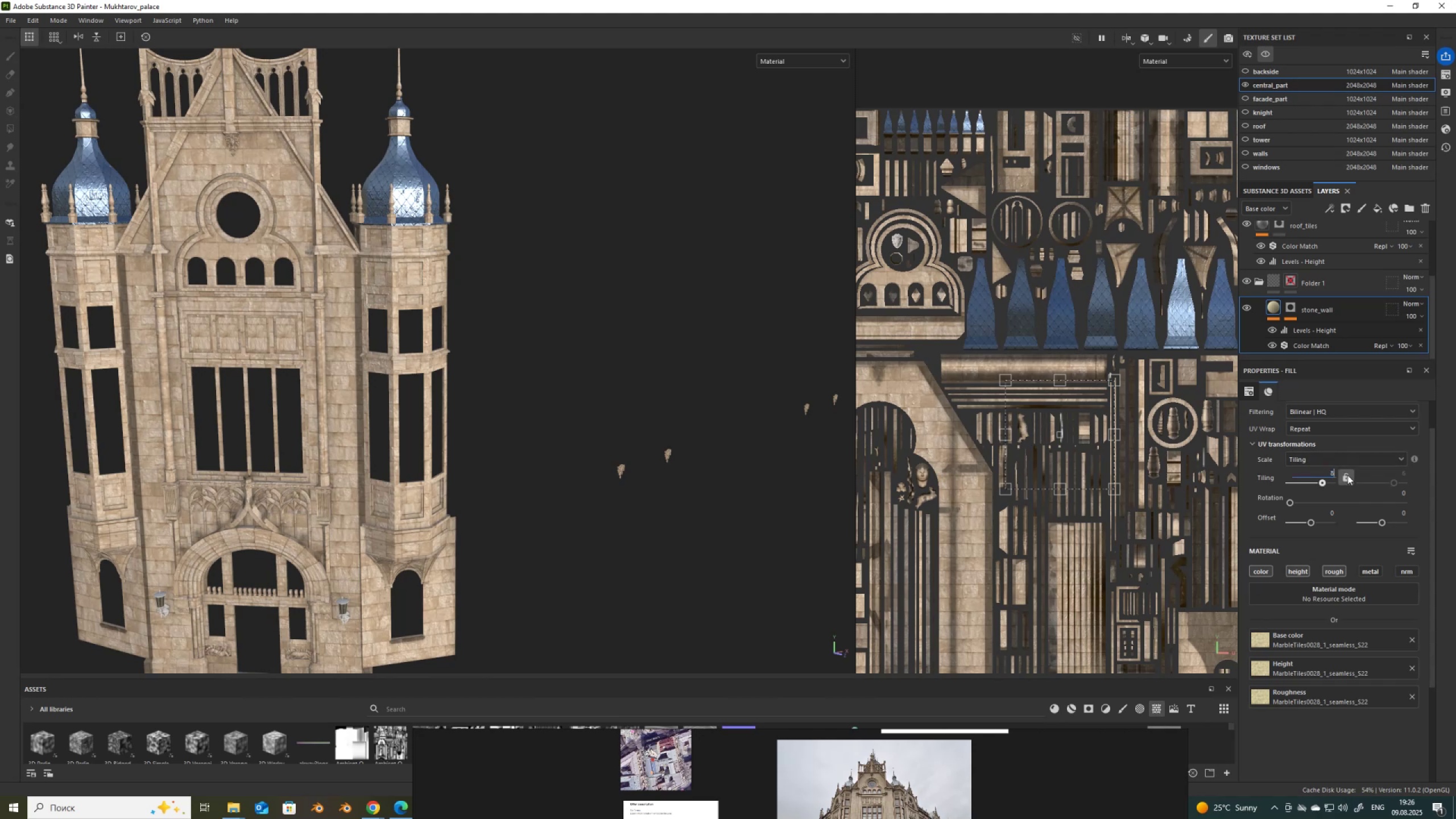 
key(NumpadEnter)
 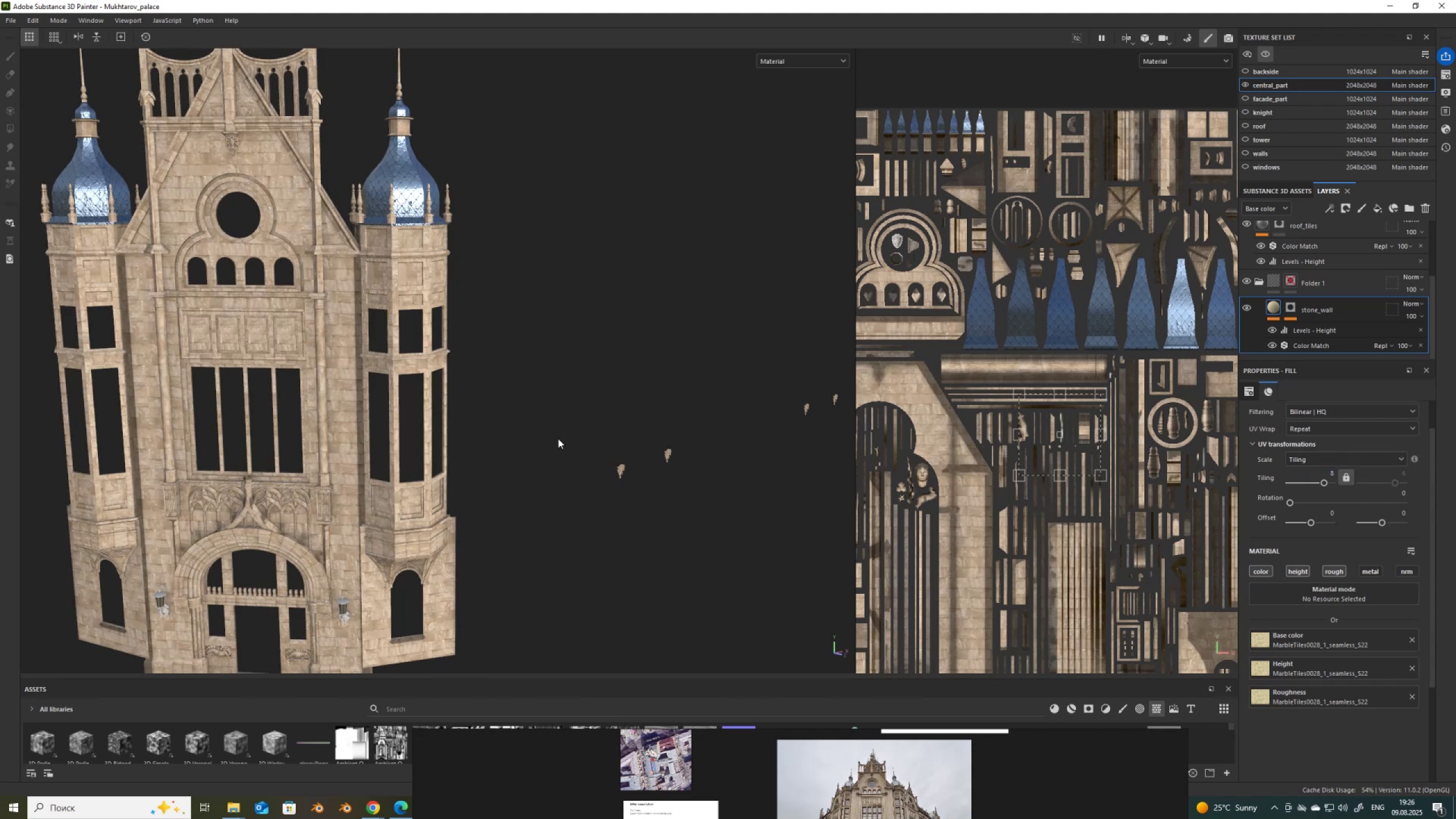 
wait(9.62)
 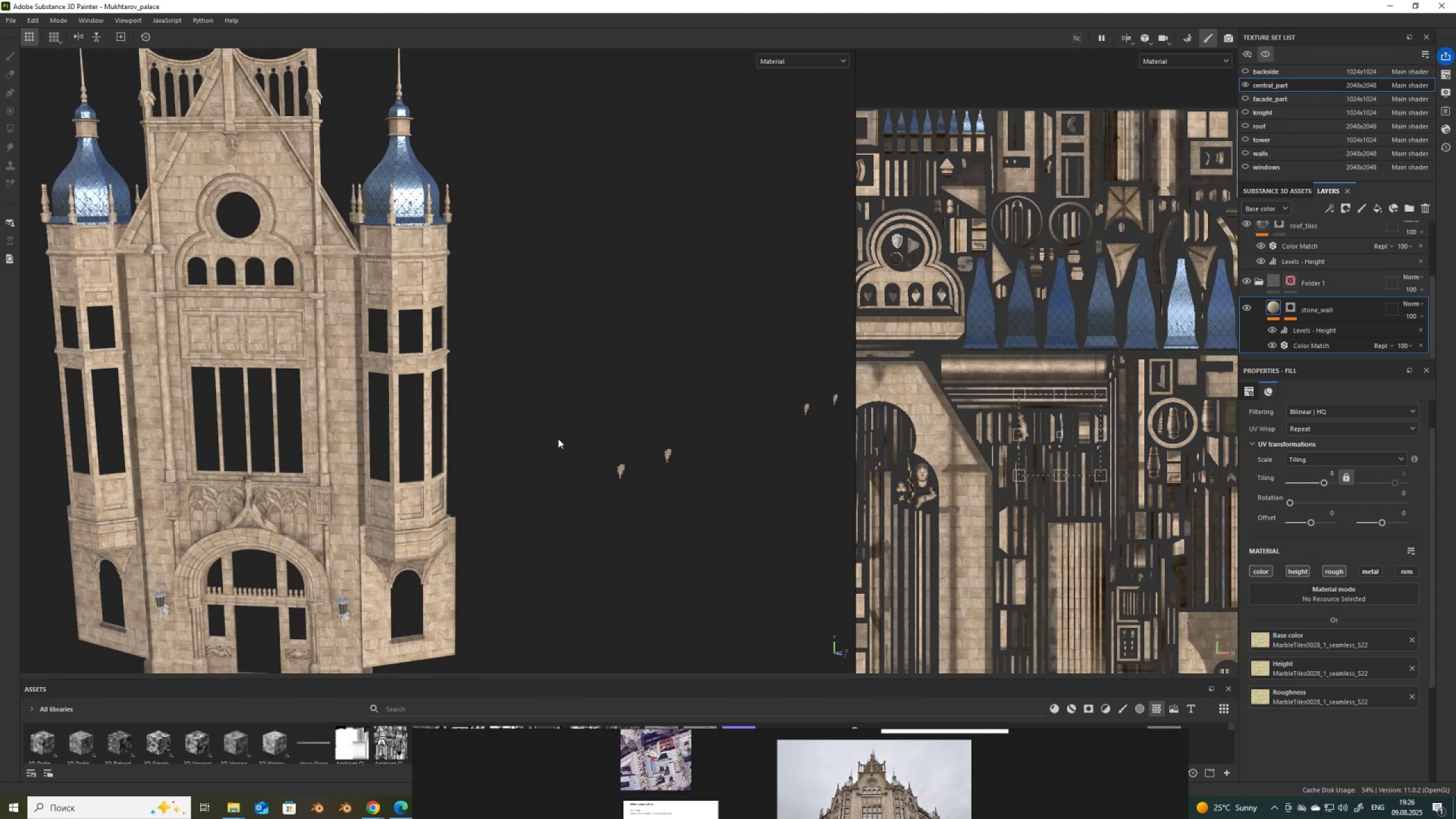 
hold_key(key=ShiftLeft, duration=1.46)
left_click([1289, 308])
 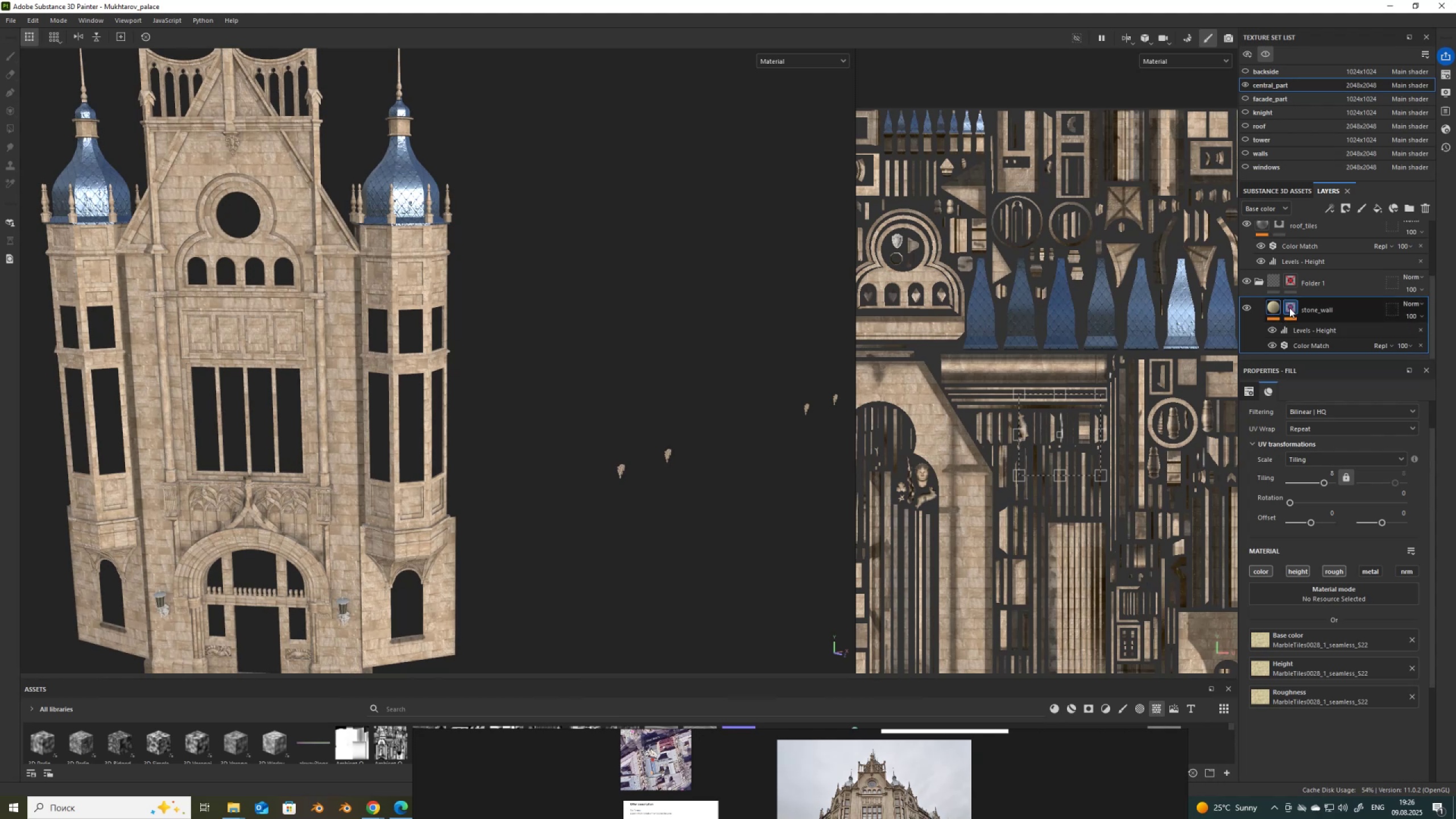 
left_click([1289, 308])
 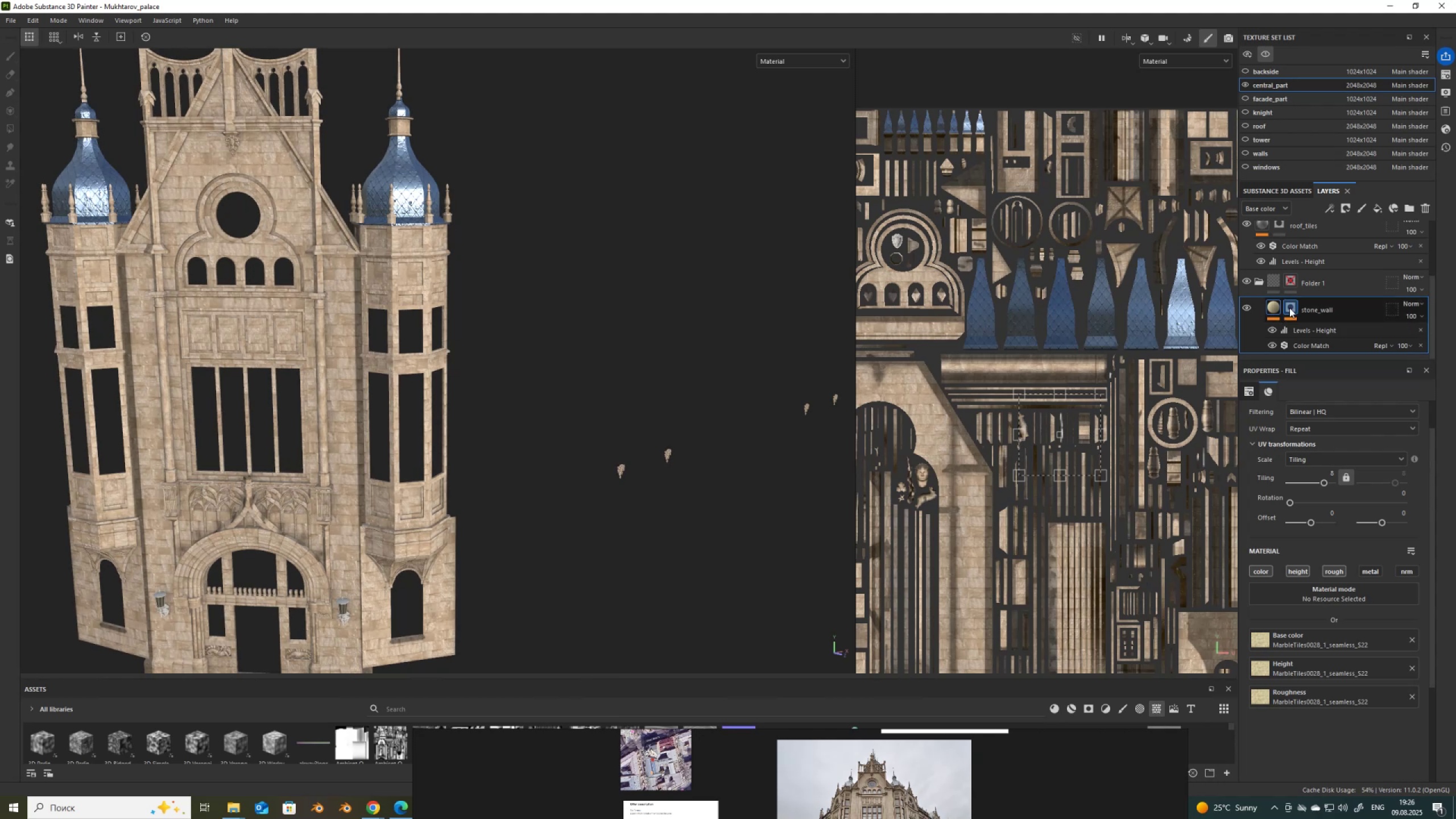 
left_click([1289, 308])
 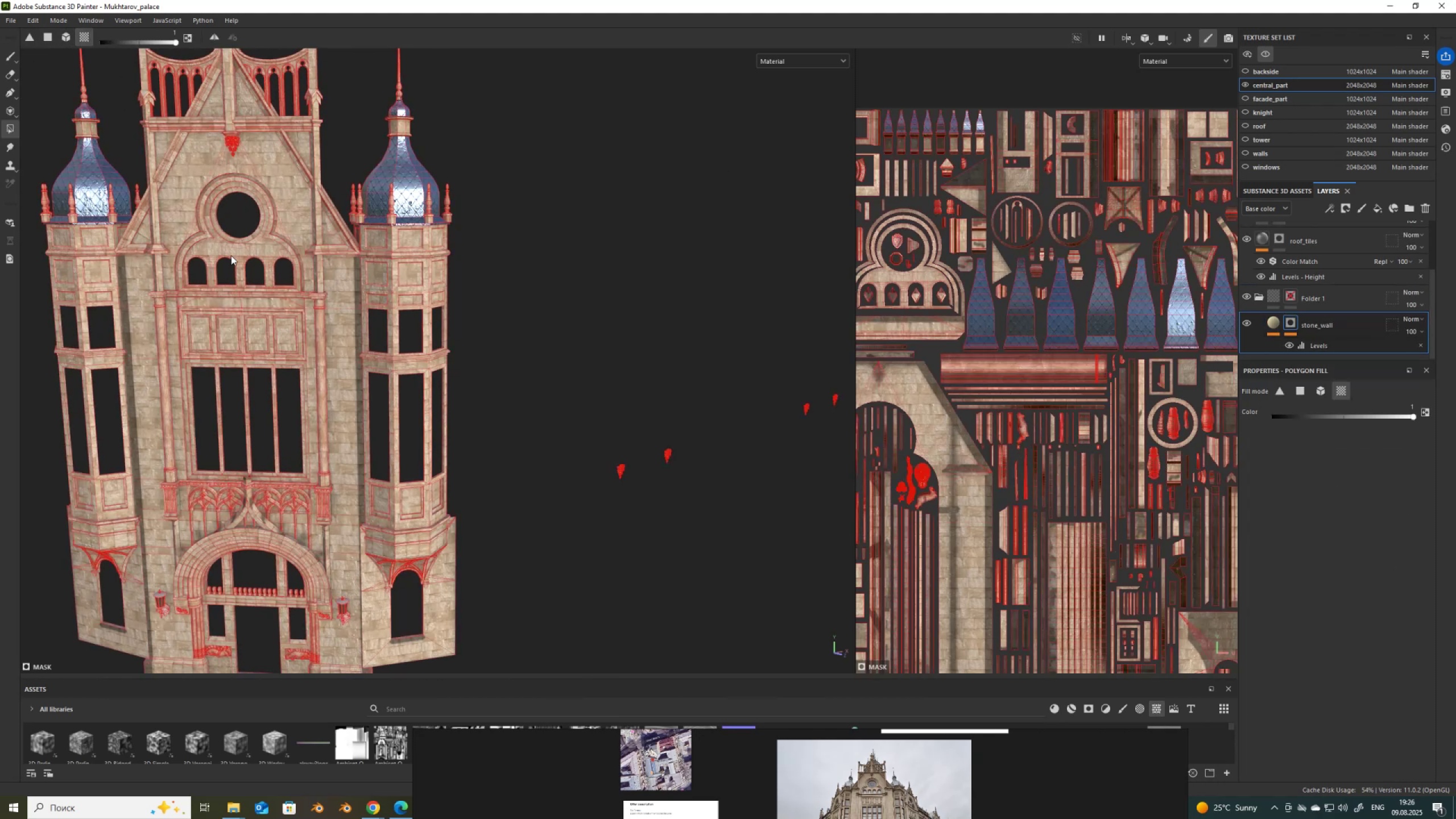 
scroll: coordinate [453, 251], scroll_direction: up, amount: 9.0
 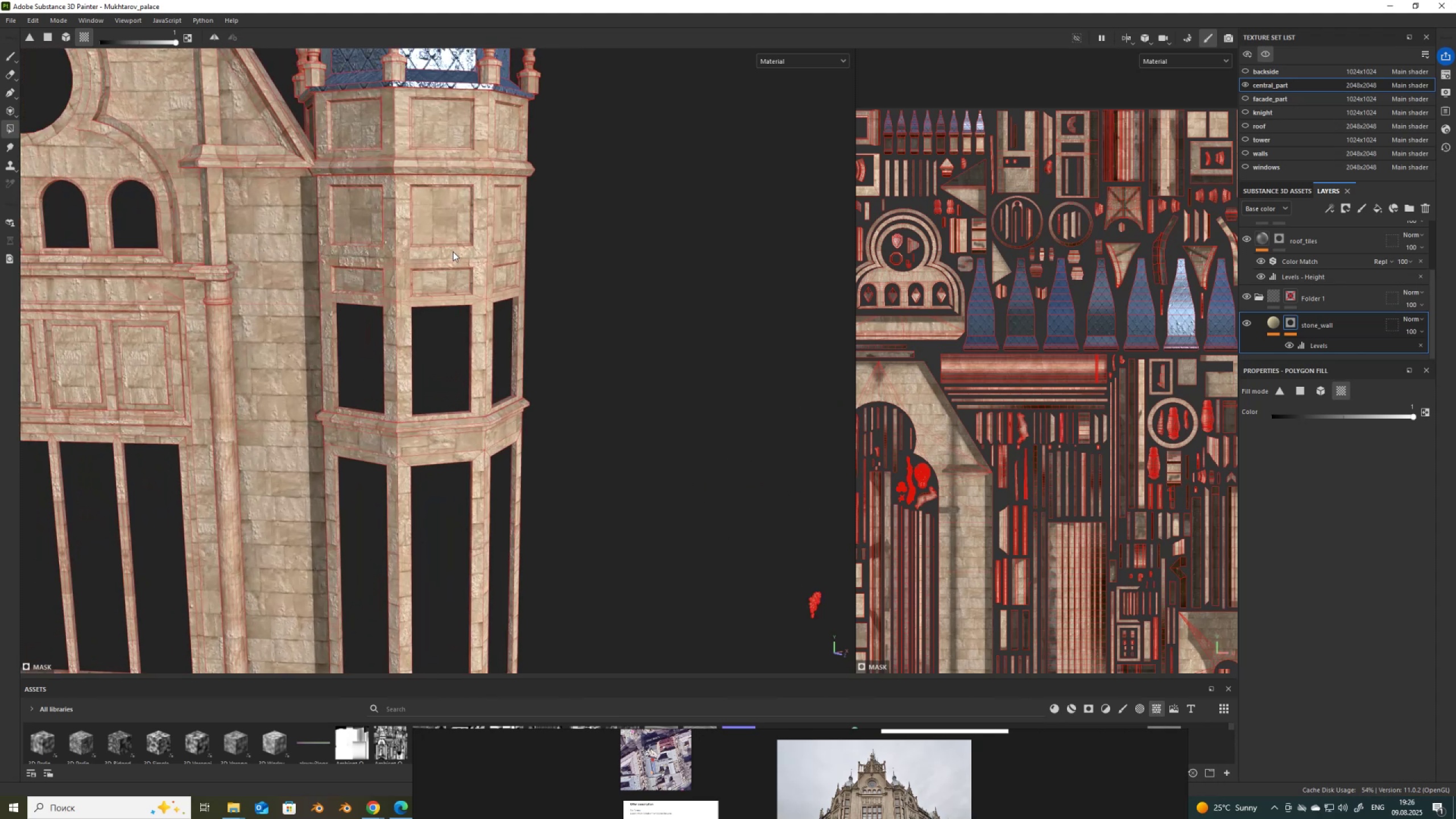 
scroll: coordinate [559, 231], scroll_direction: down, amount: 9.0
 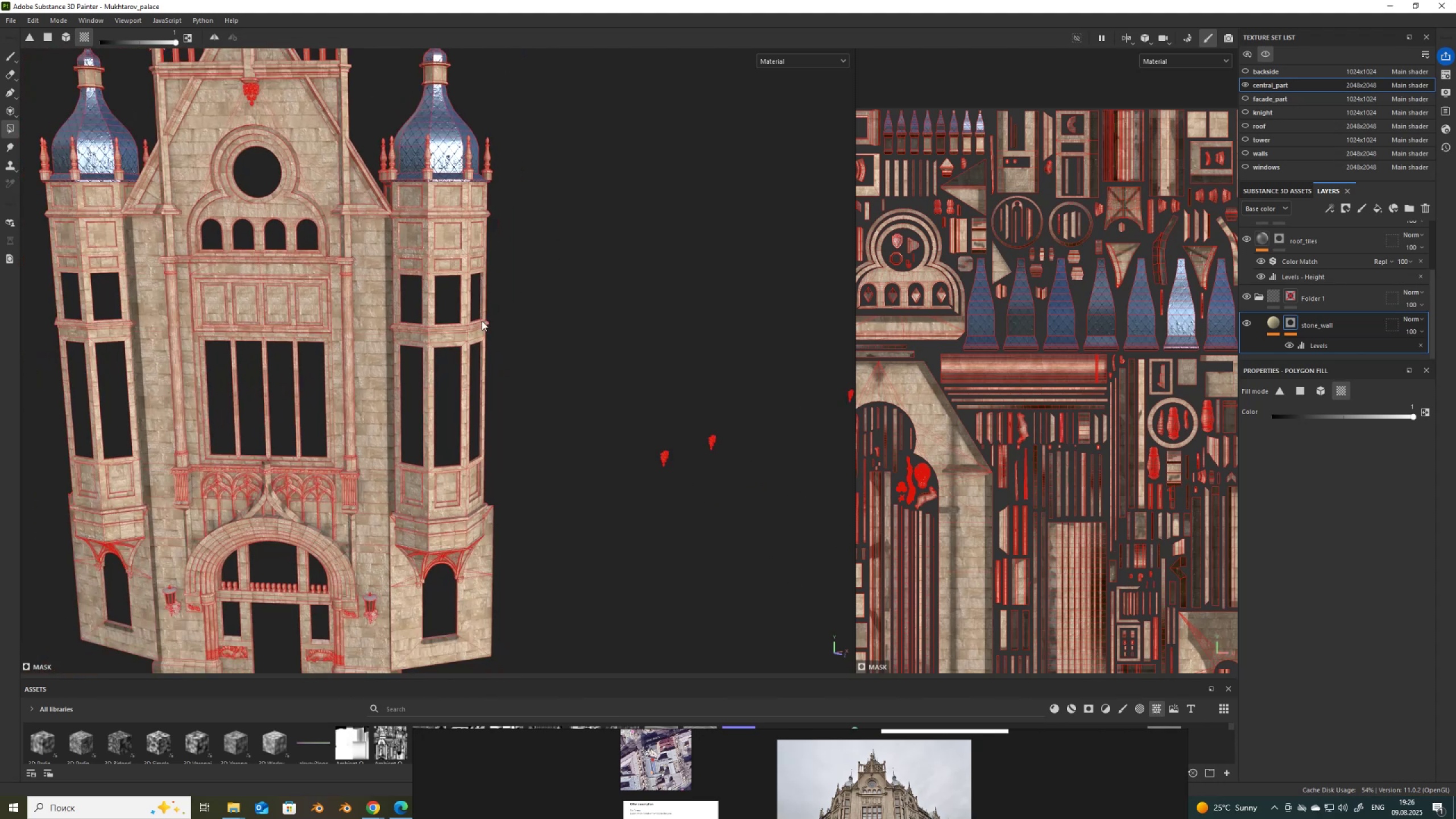 
hold_key(key=AltLeft, duration=1.53)
left_click_drag(start_coordinate=[410, 394], to_coordinate=[504, 363])
 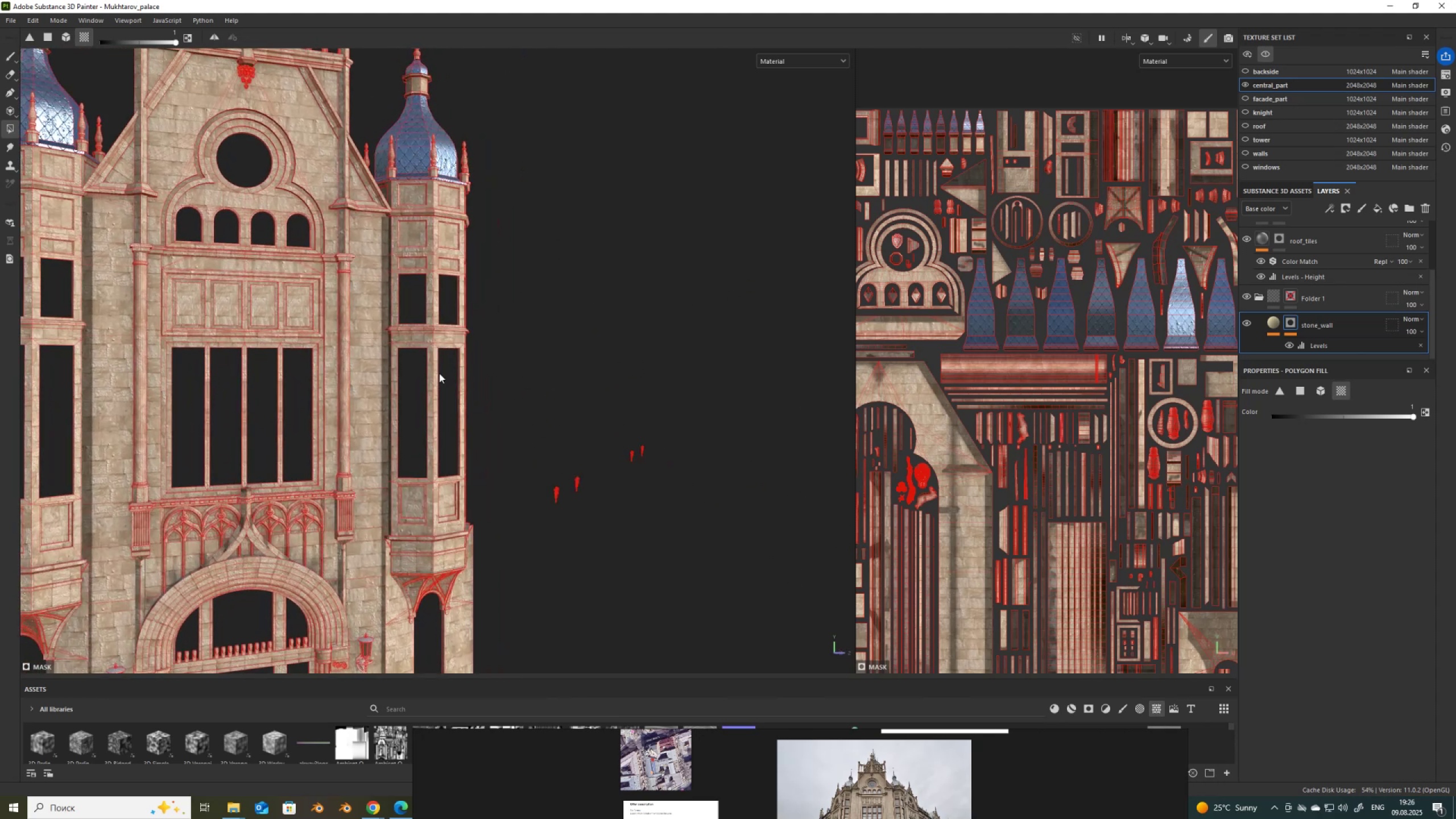 
hold_key(key=AltLeft, duration=1.52)
left_click_drag(start_coordinate=[627, 345], to_coordinate=[561, 406])
 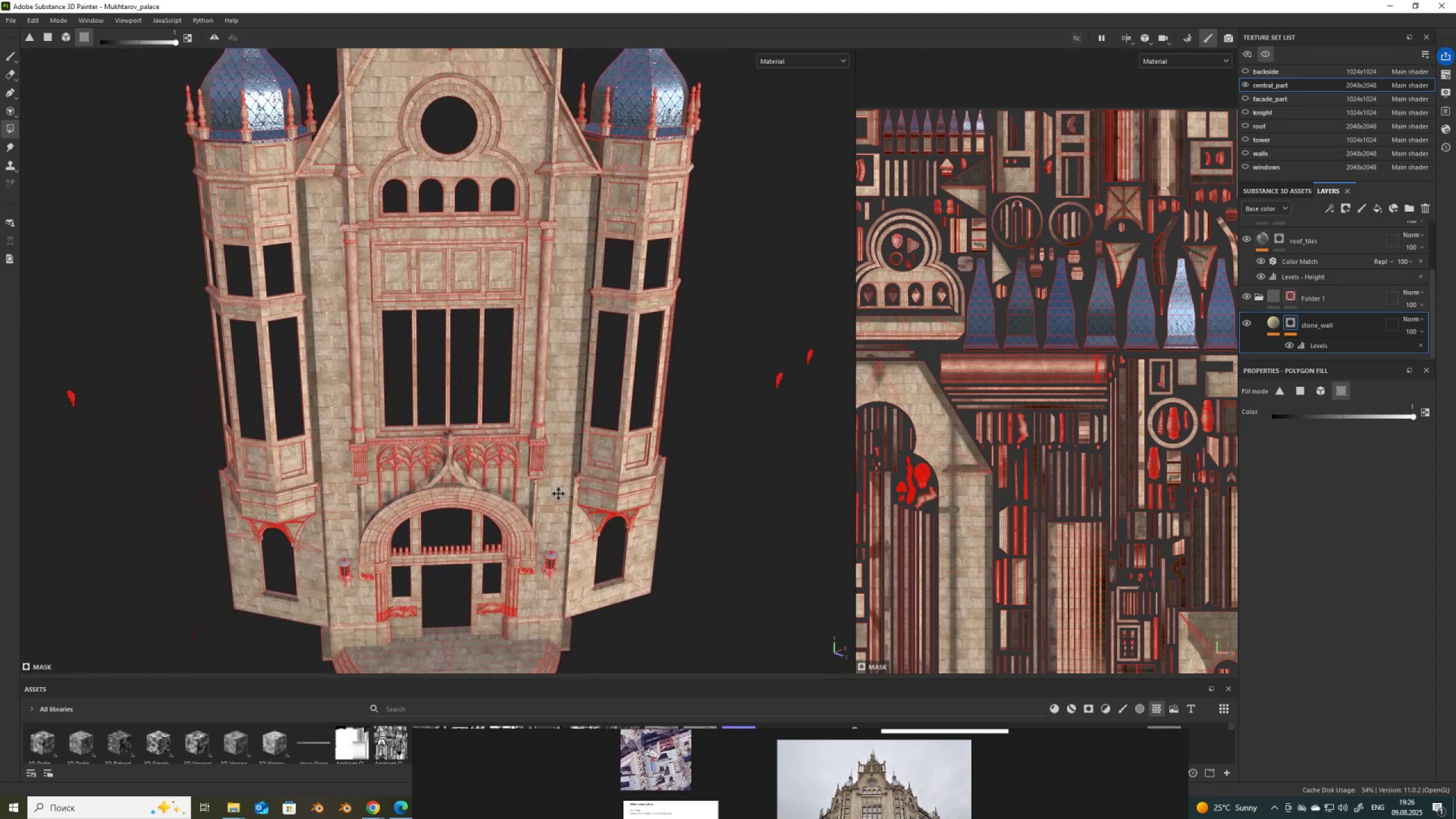 
hold_key(key=AltLeft, duration=1.52)
scroll: coordinate [577, 371], scroll_direction: down, amount: 1.0
 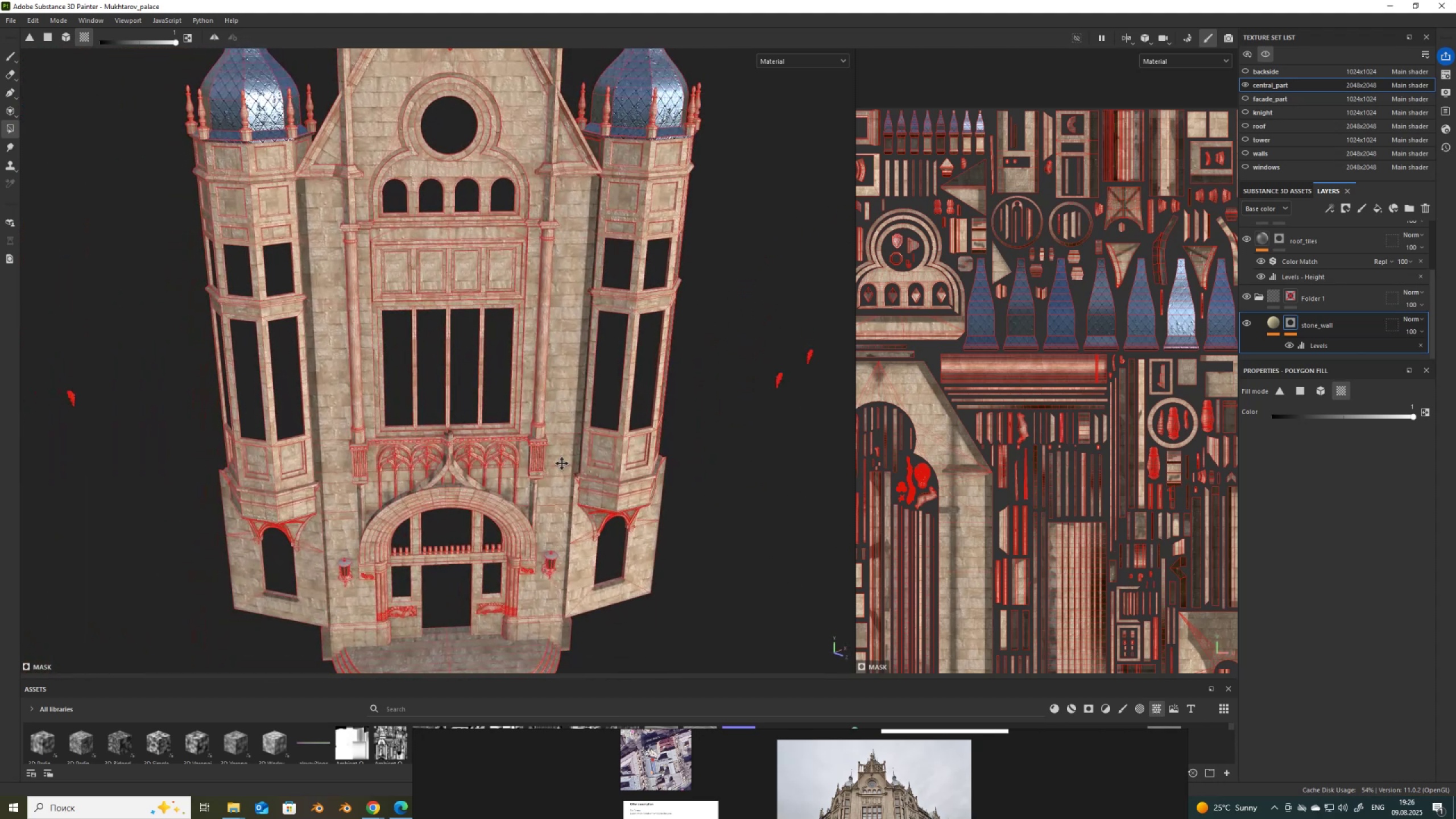 
hold_key(key=AltLeft, duration=1.51)
 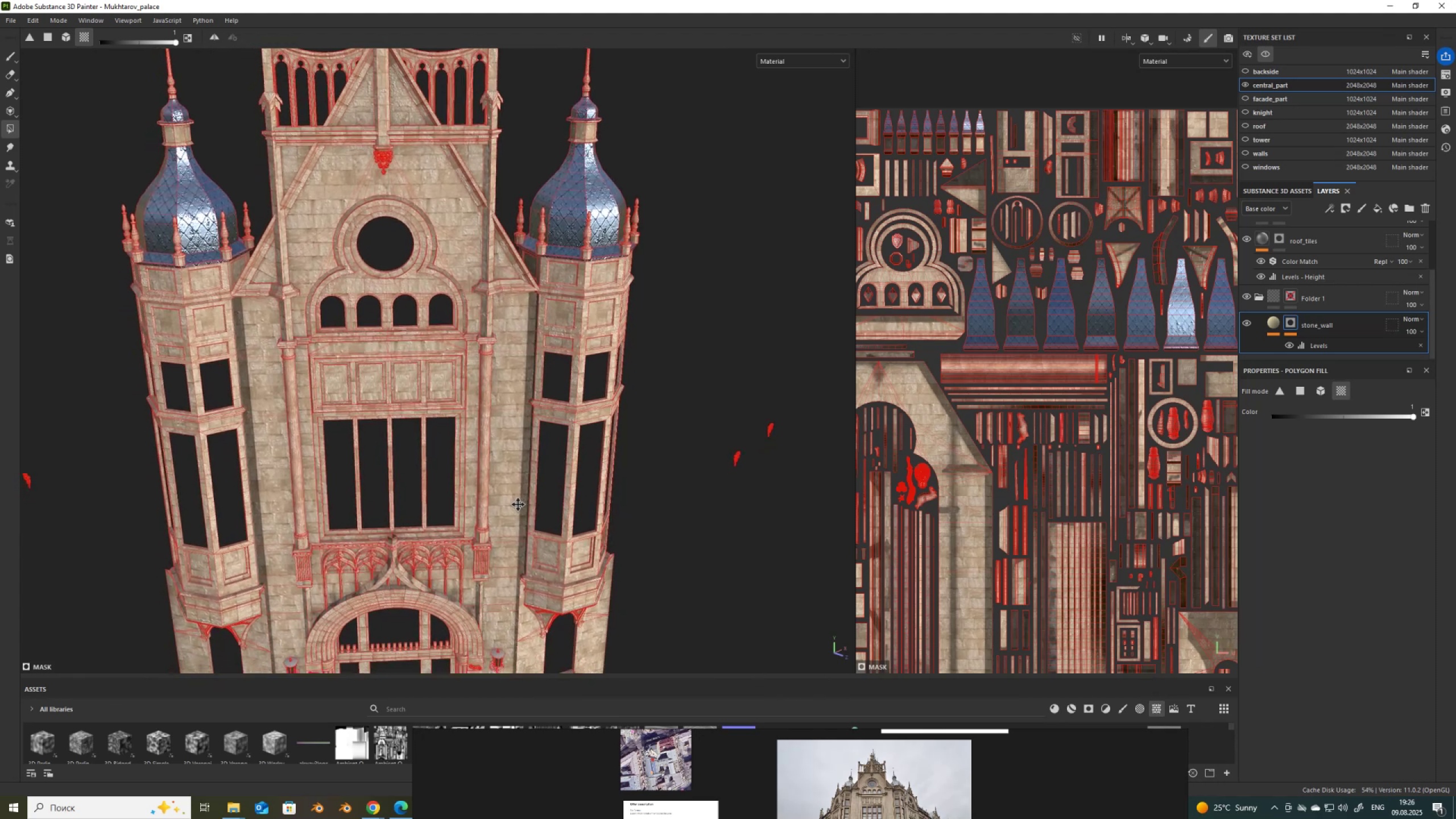 
hold_key(key=AltLeft, duration=1.17)
 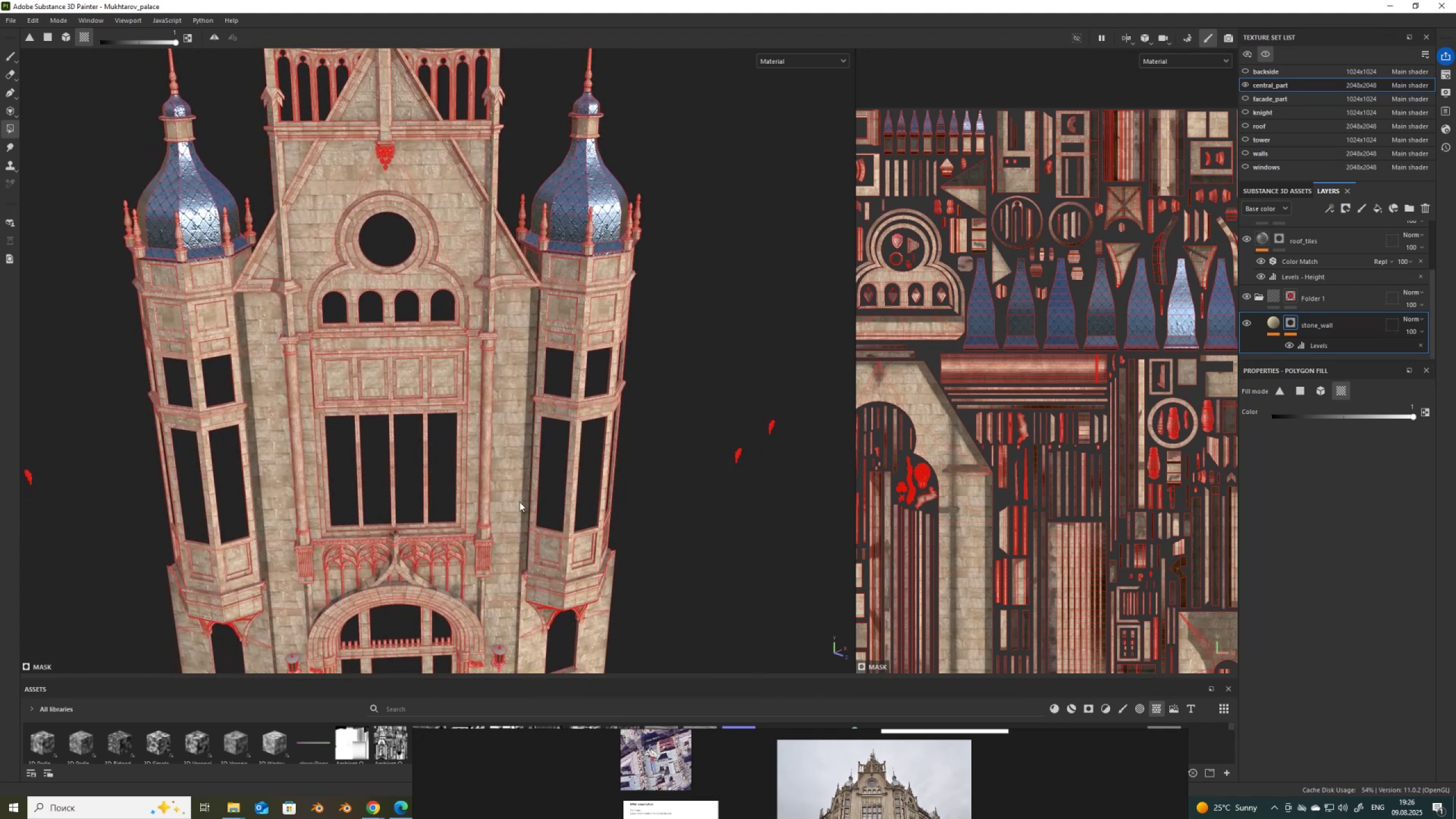 
scroll: coordinate [519, 502], scroll_direction: down, amount: 1.0
 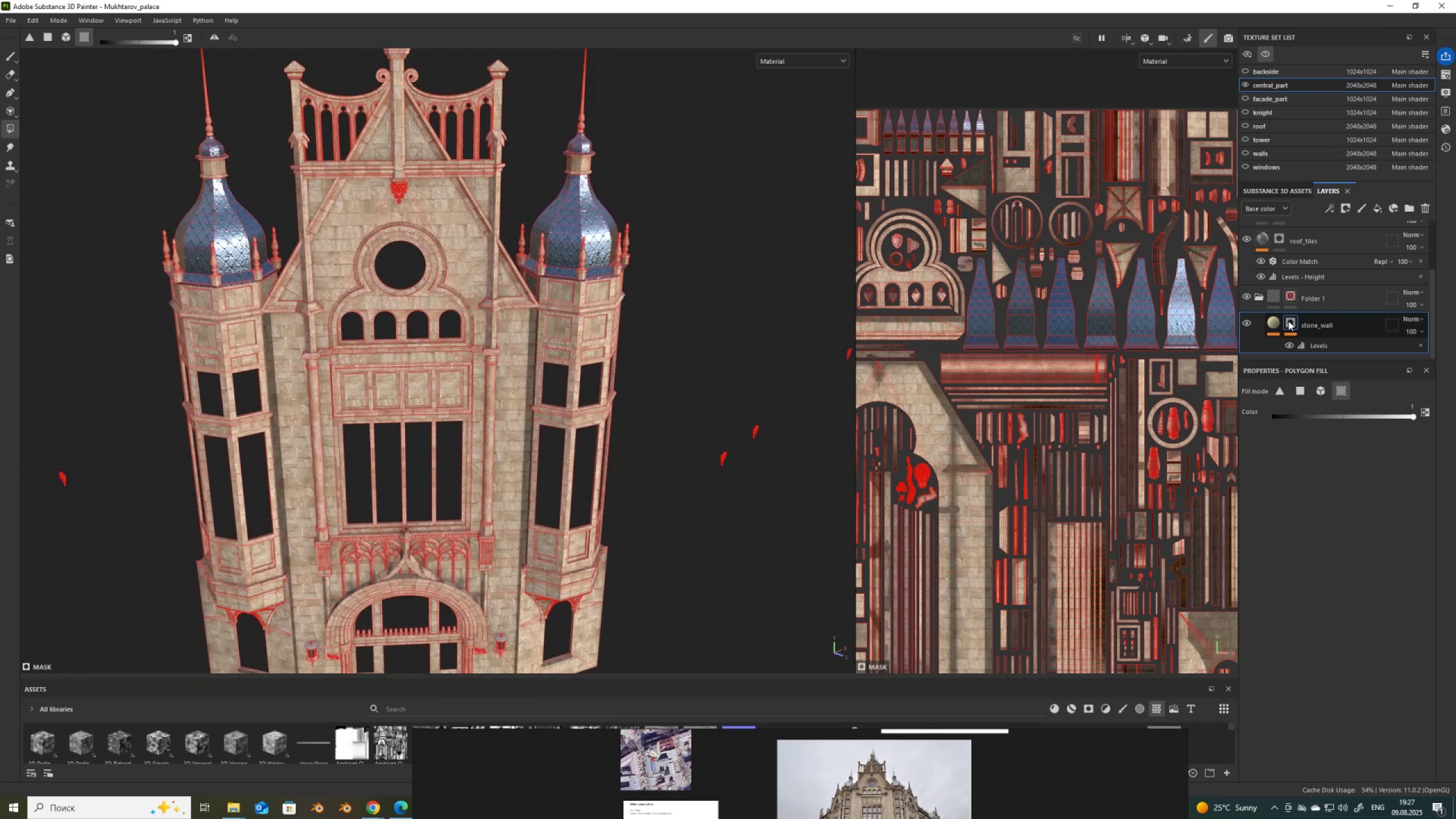 
left_click([1290, 322])
 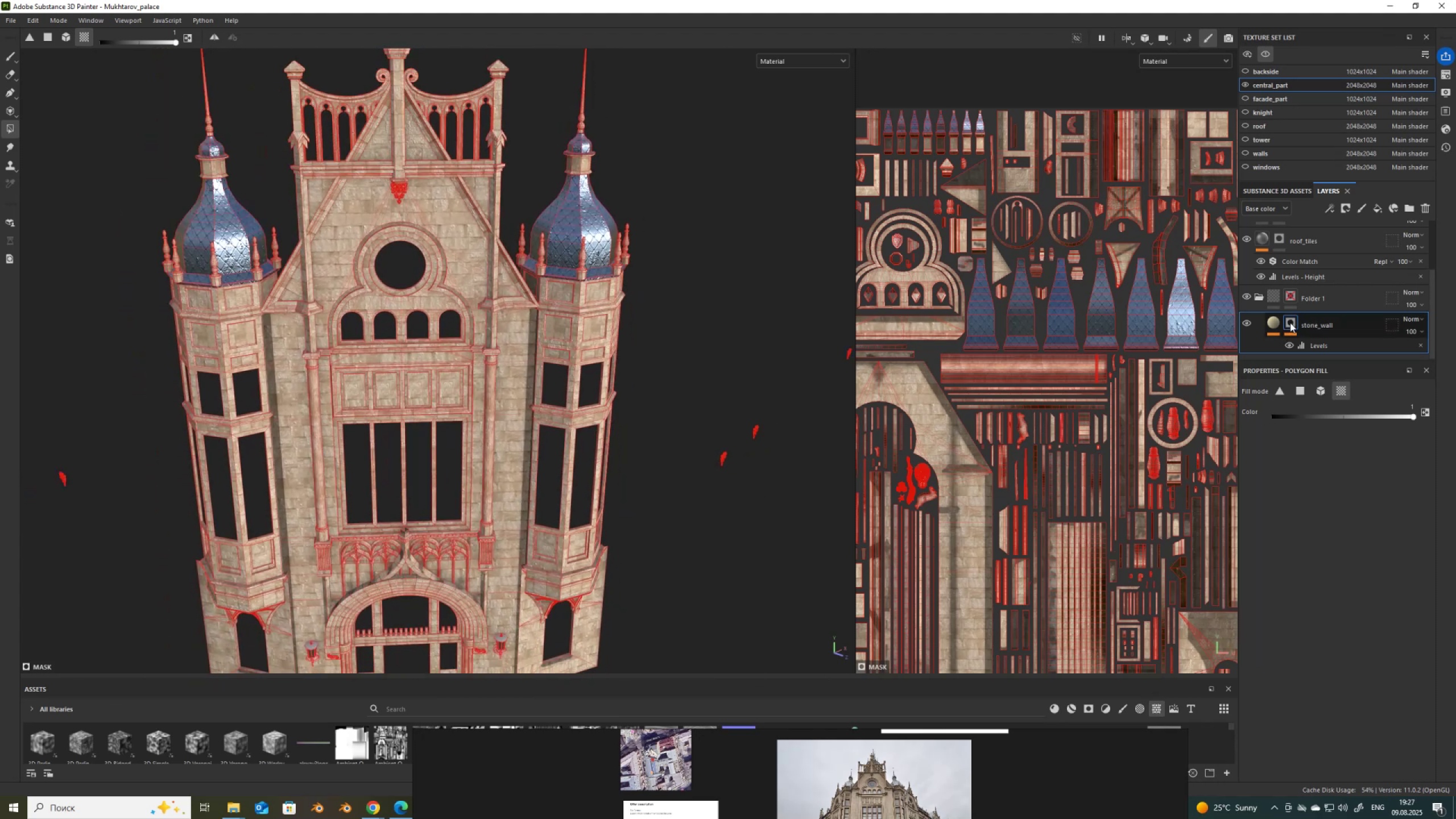 
right_click([1290, 322])
 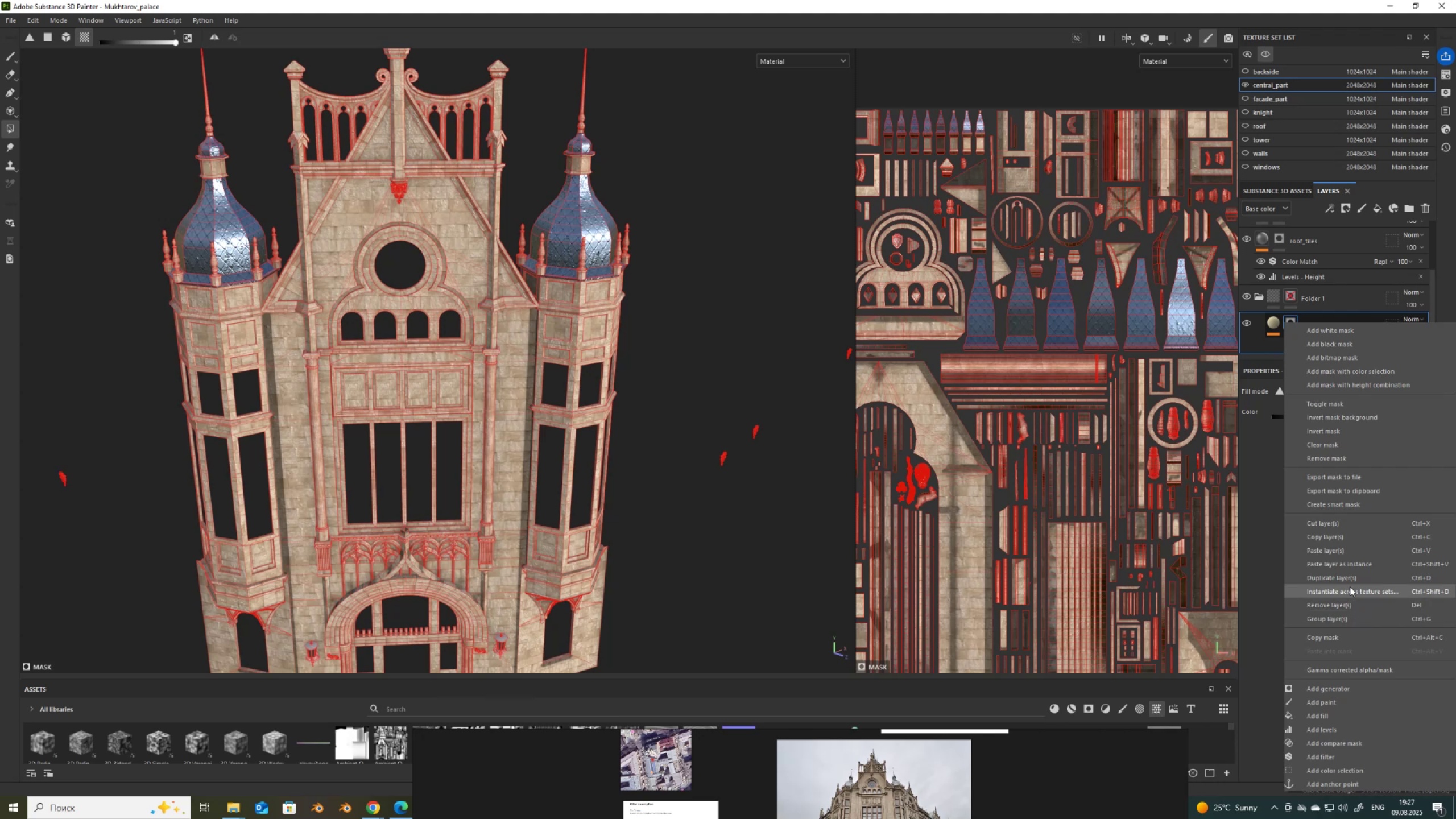 
left_click([1346, 577])
 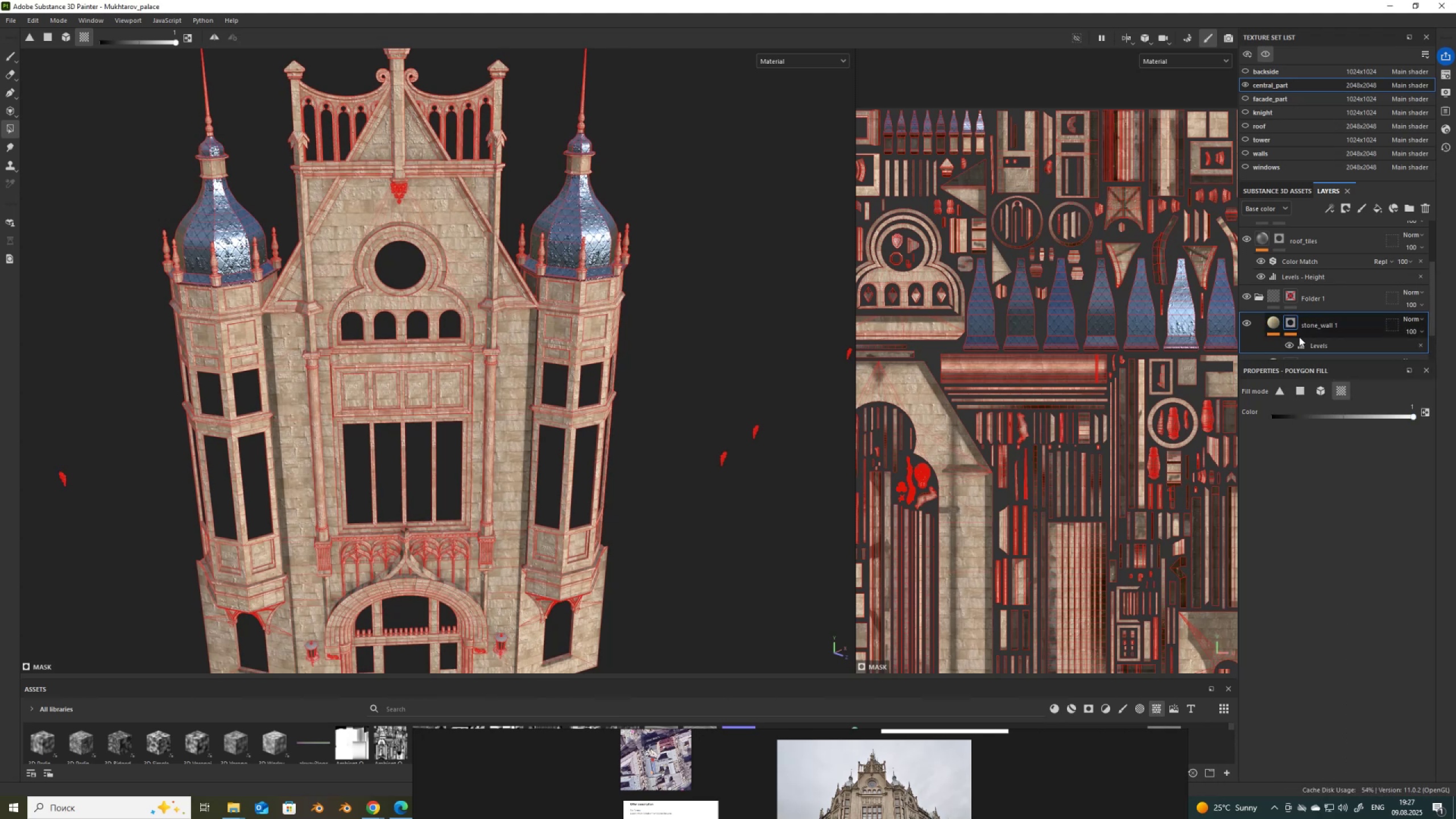 
left_click([1275, 320])
 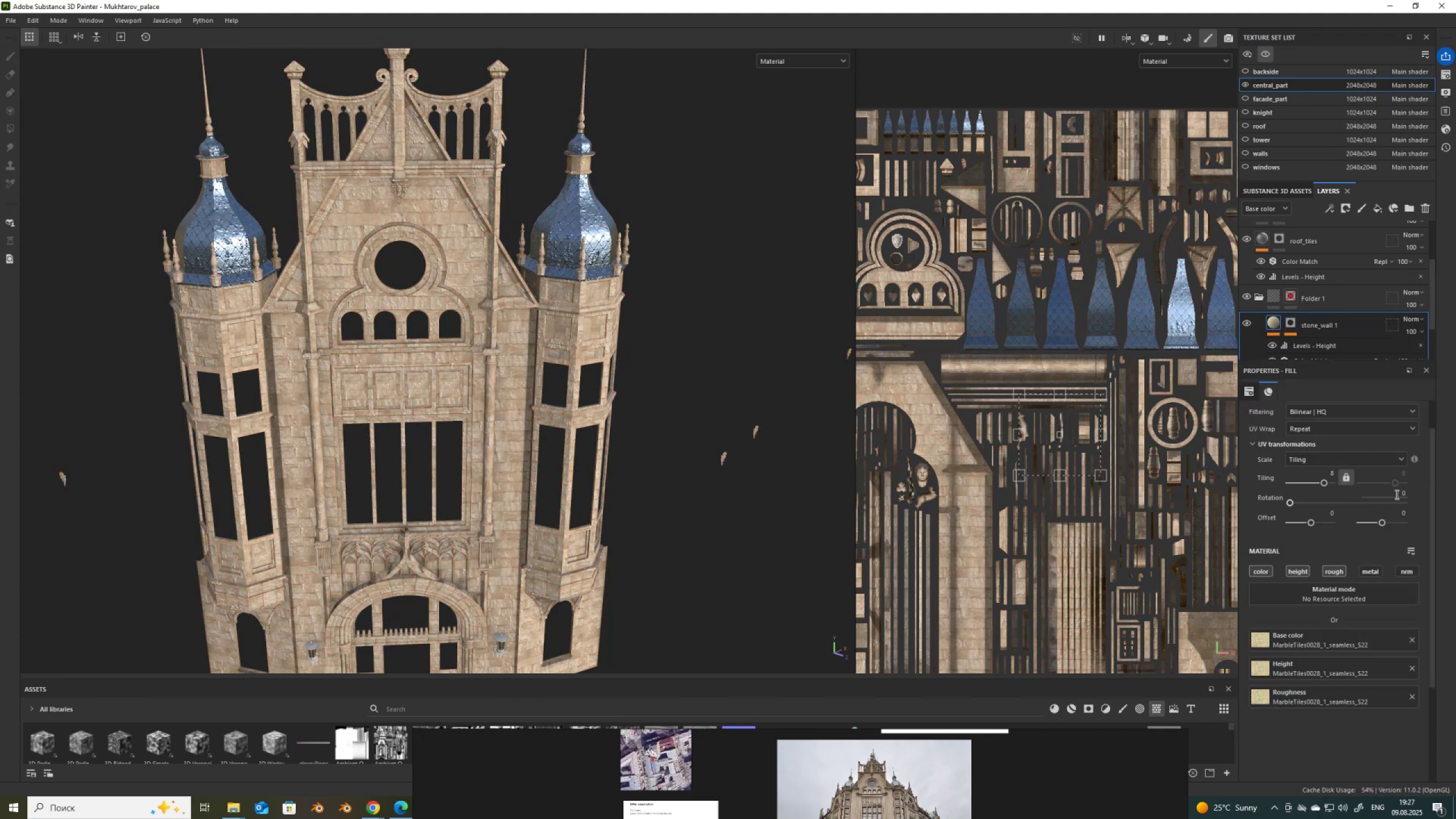 
left_click_drag(start_coordinate=[1397, 495], to_coordinate=[1415, 497])
 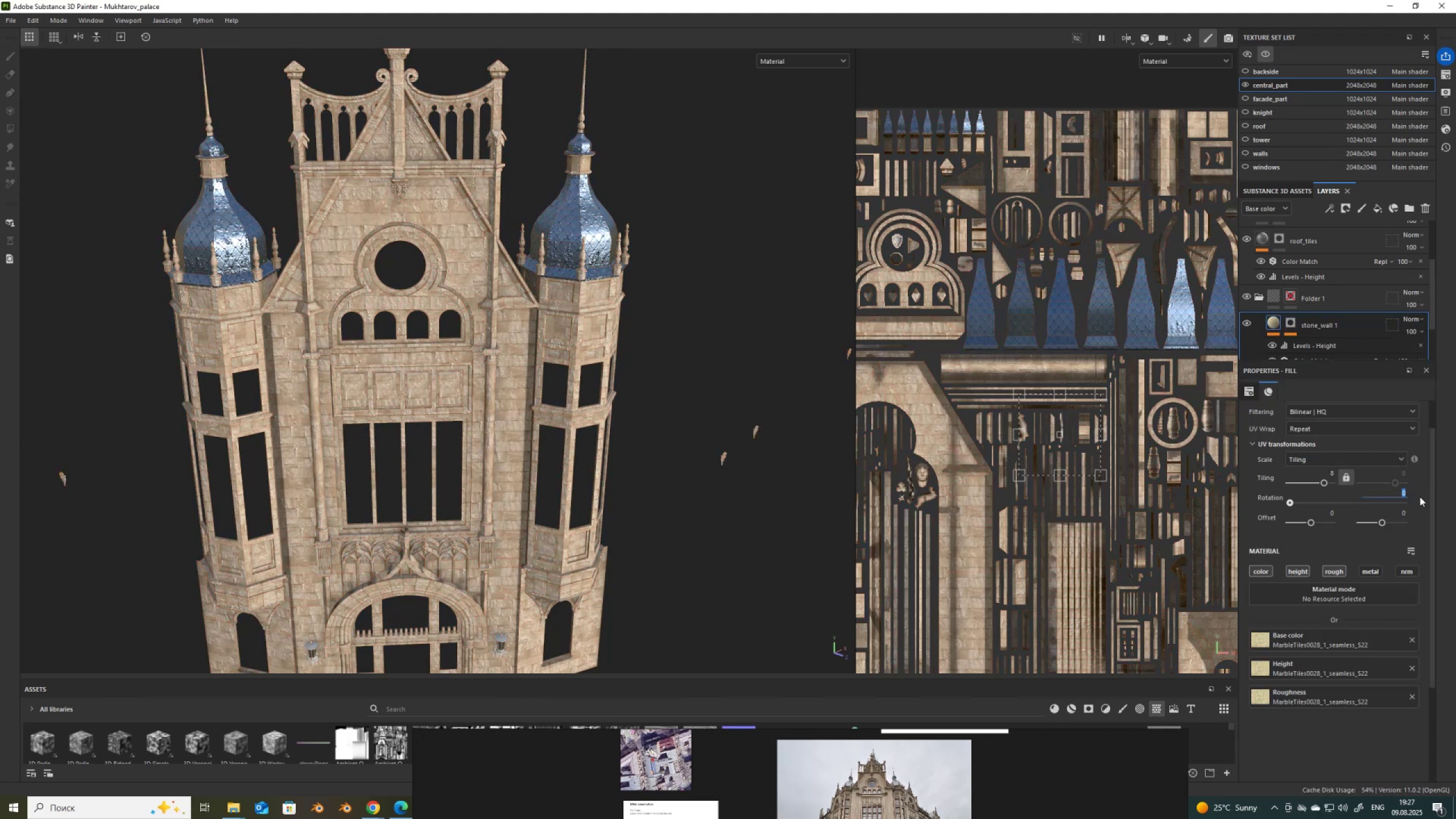 
key(Numpad9)
 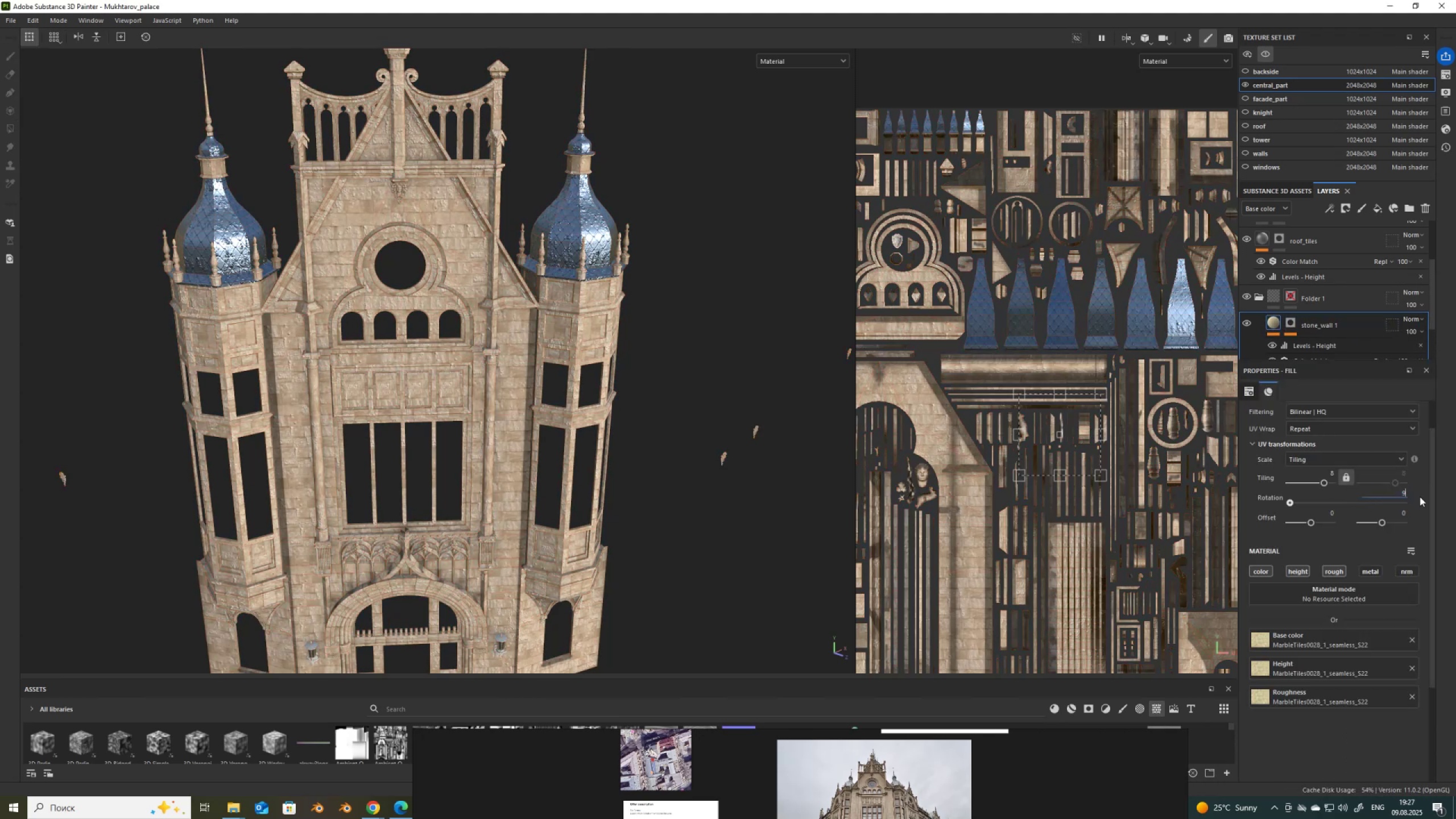 
key(Numpad0)
 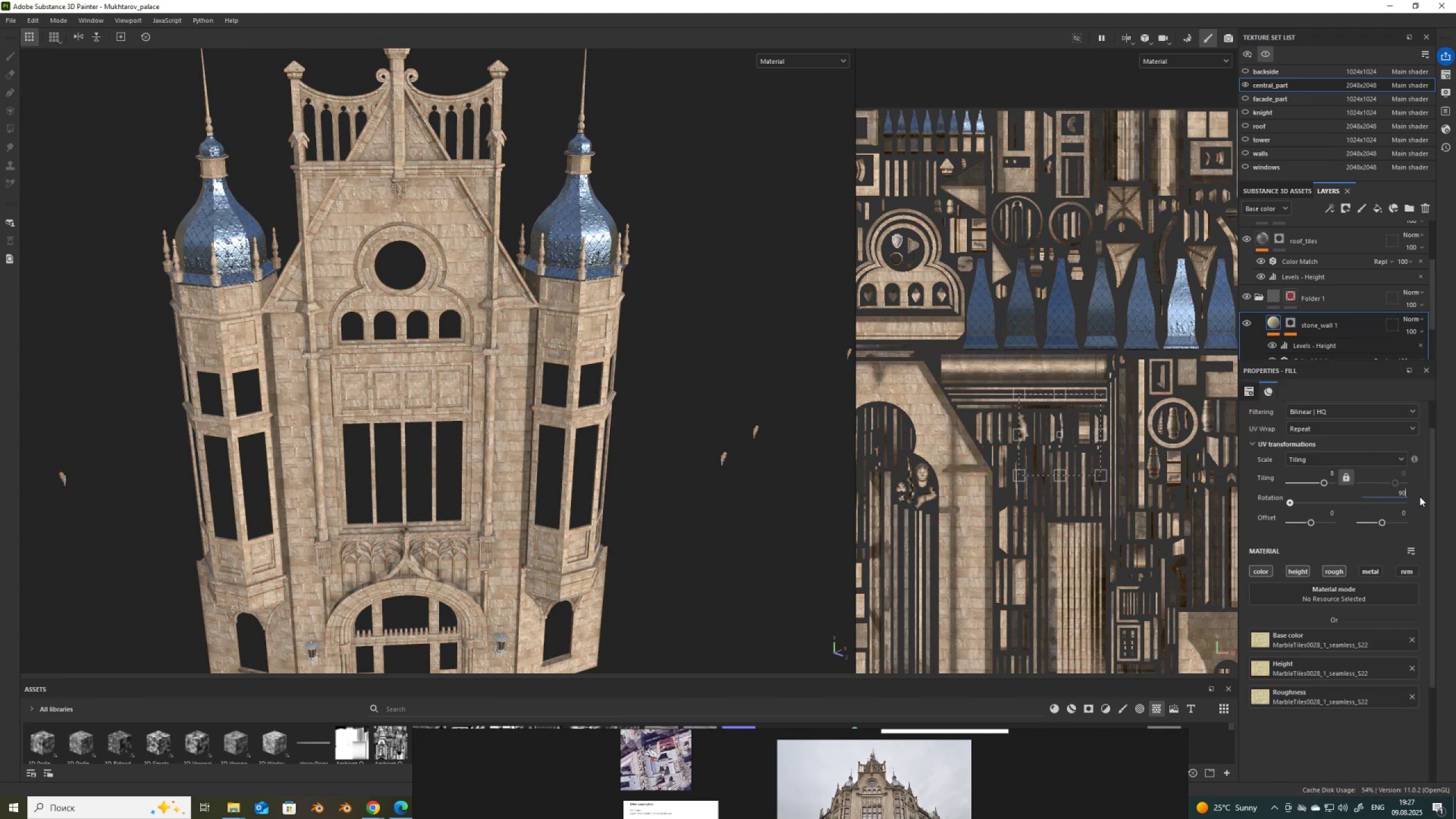 
key(NumpadEnter)
 